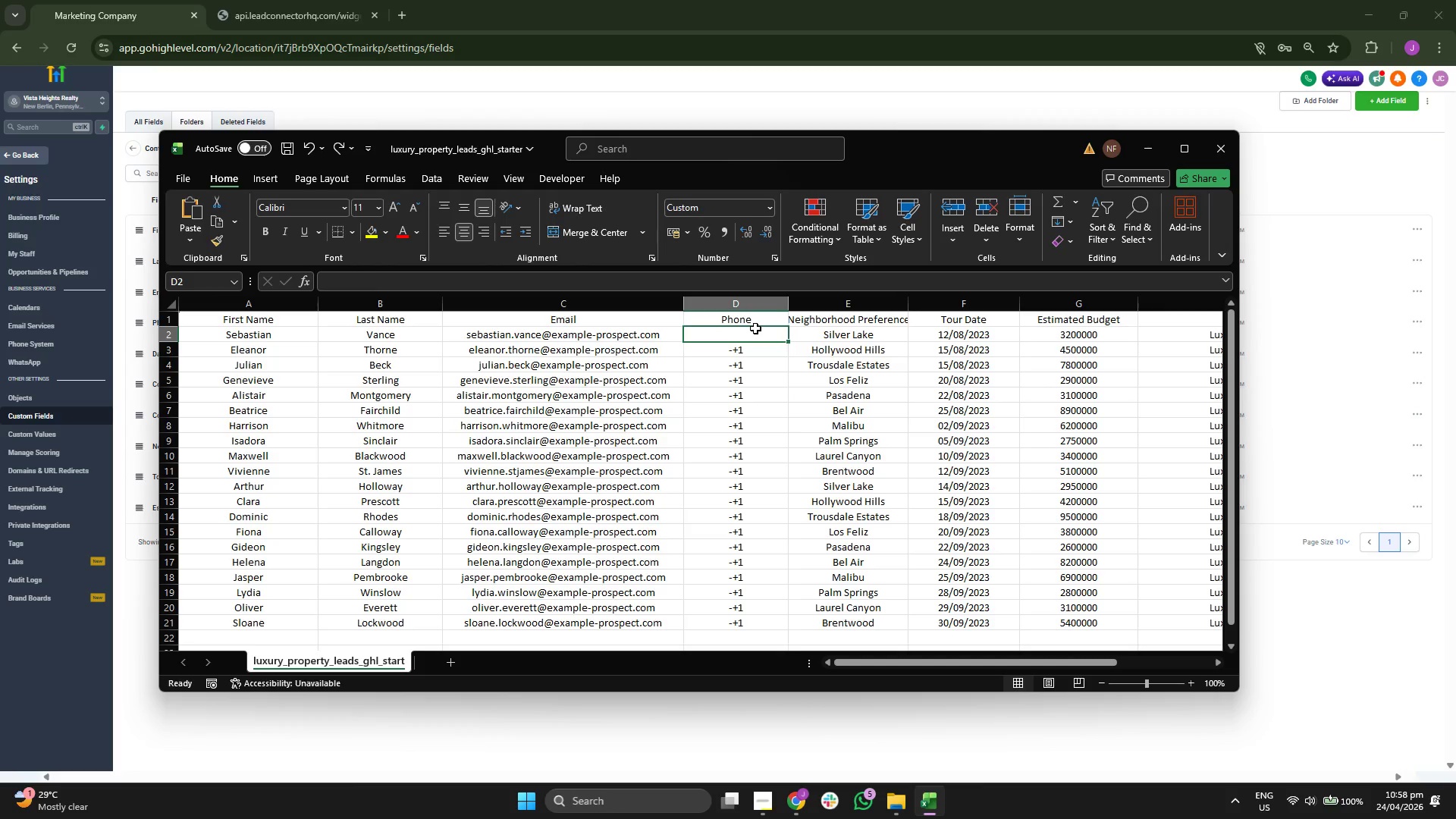 
key(Control+Z)
 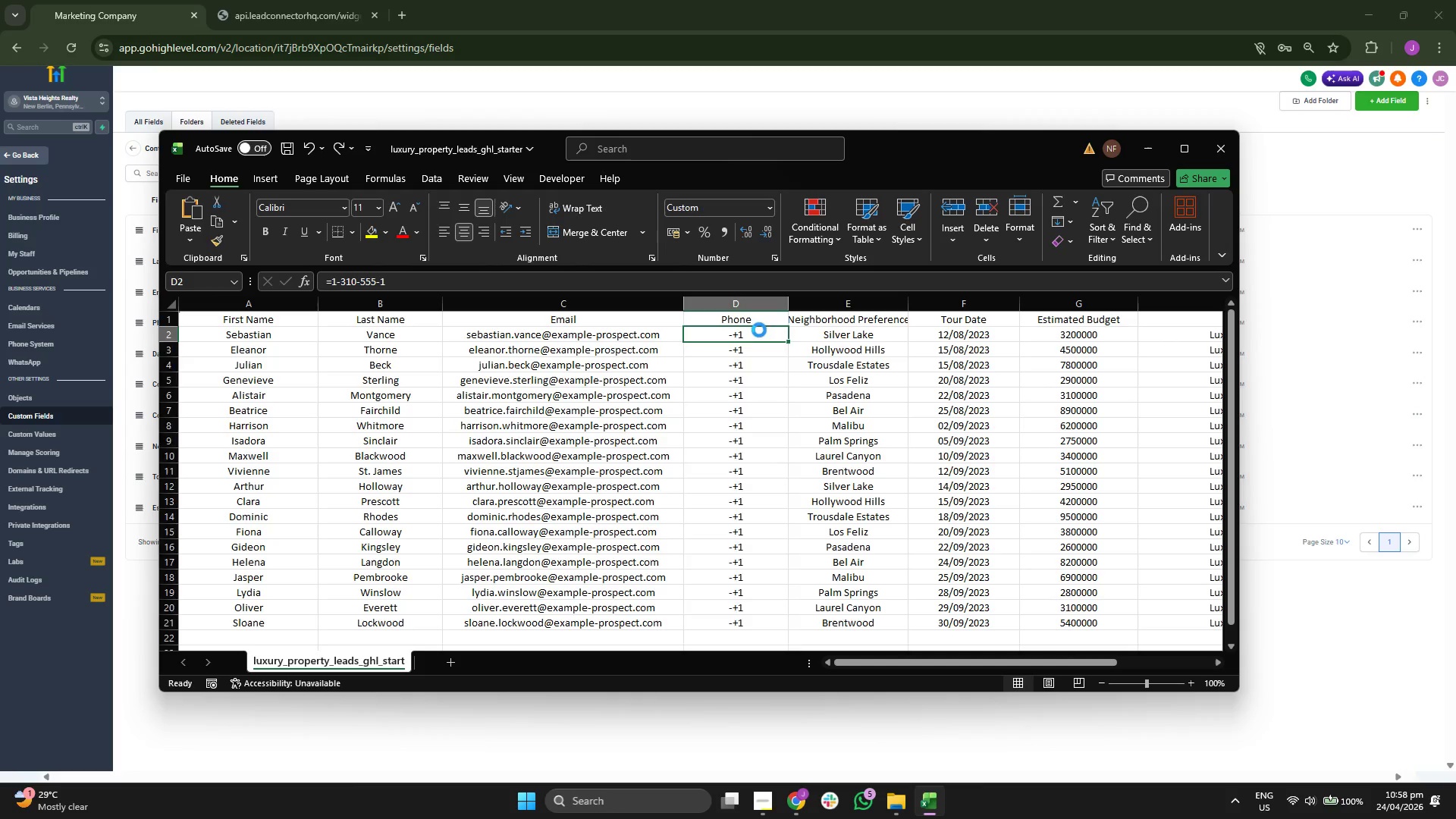 
key(Control+Z)
 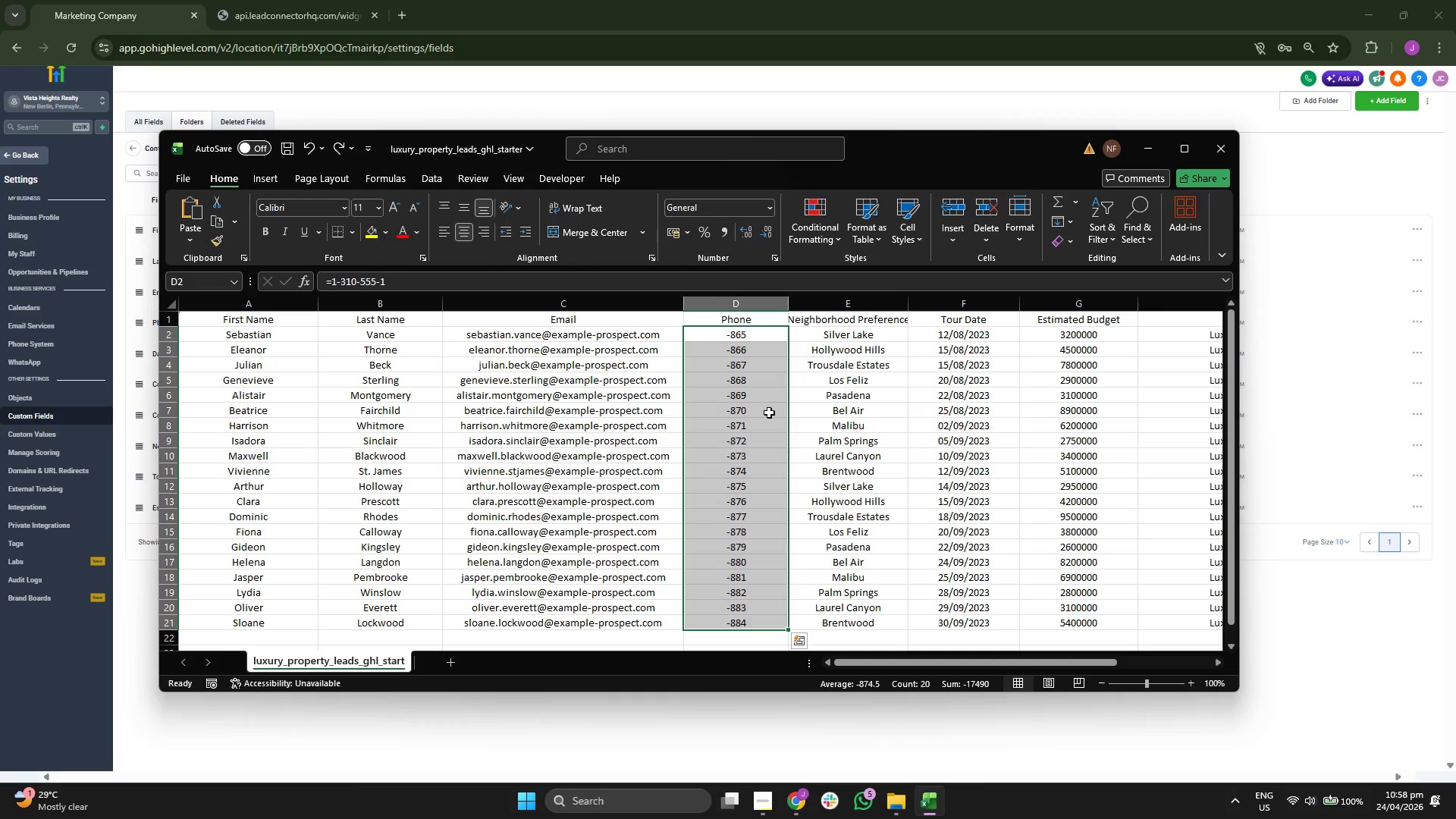 
left_click([824, 494])
 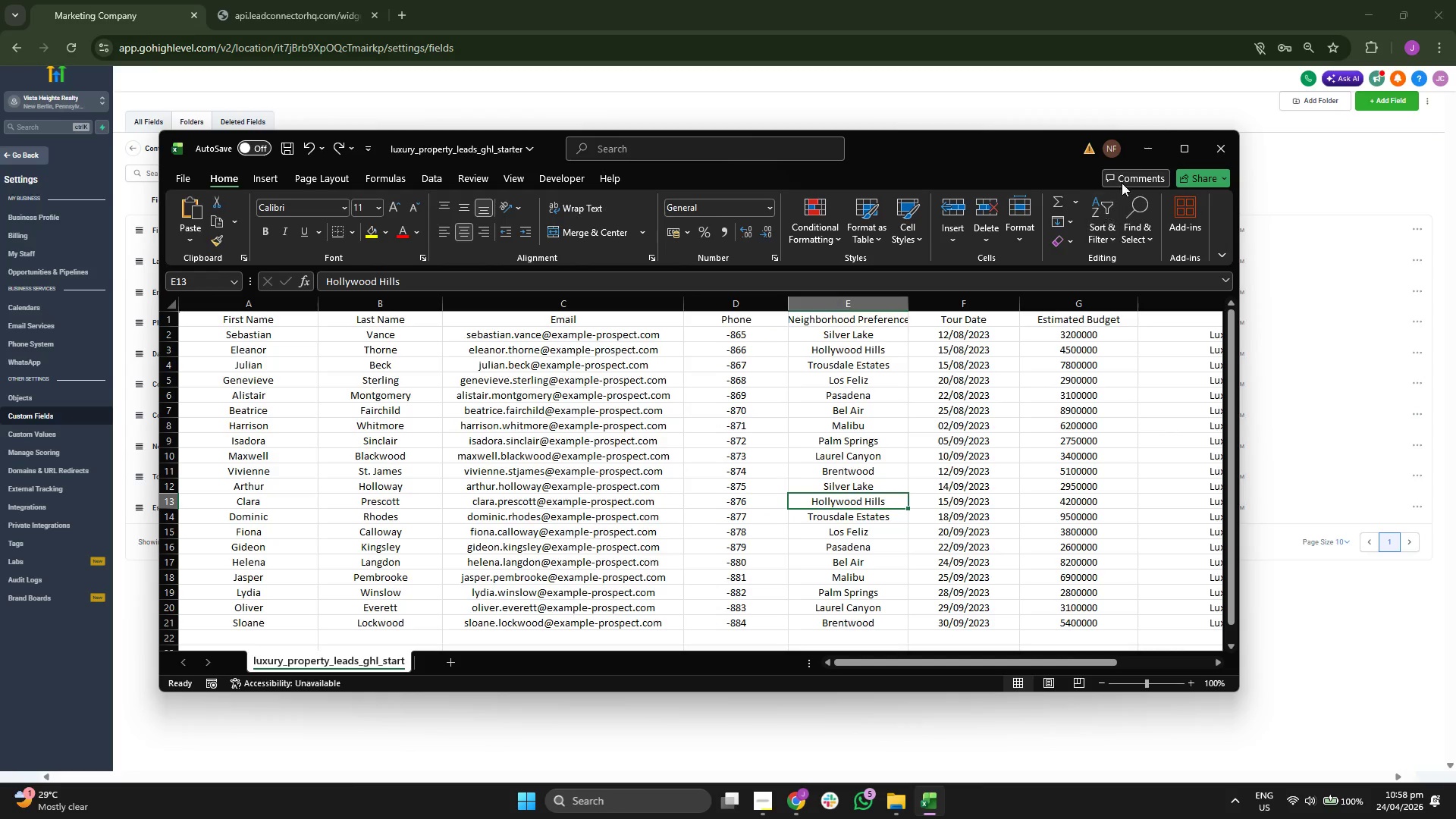 
left_click([1139, 149])
 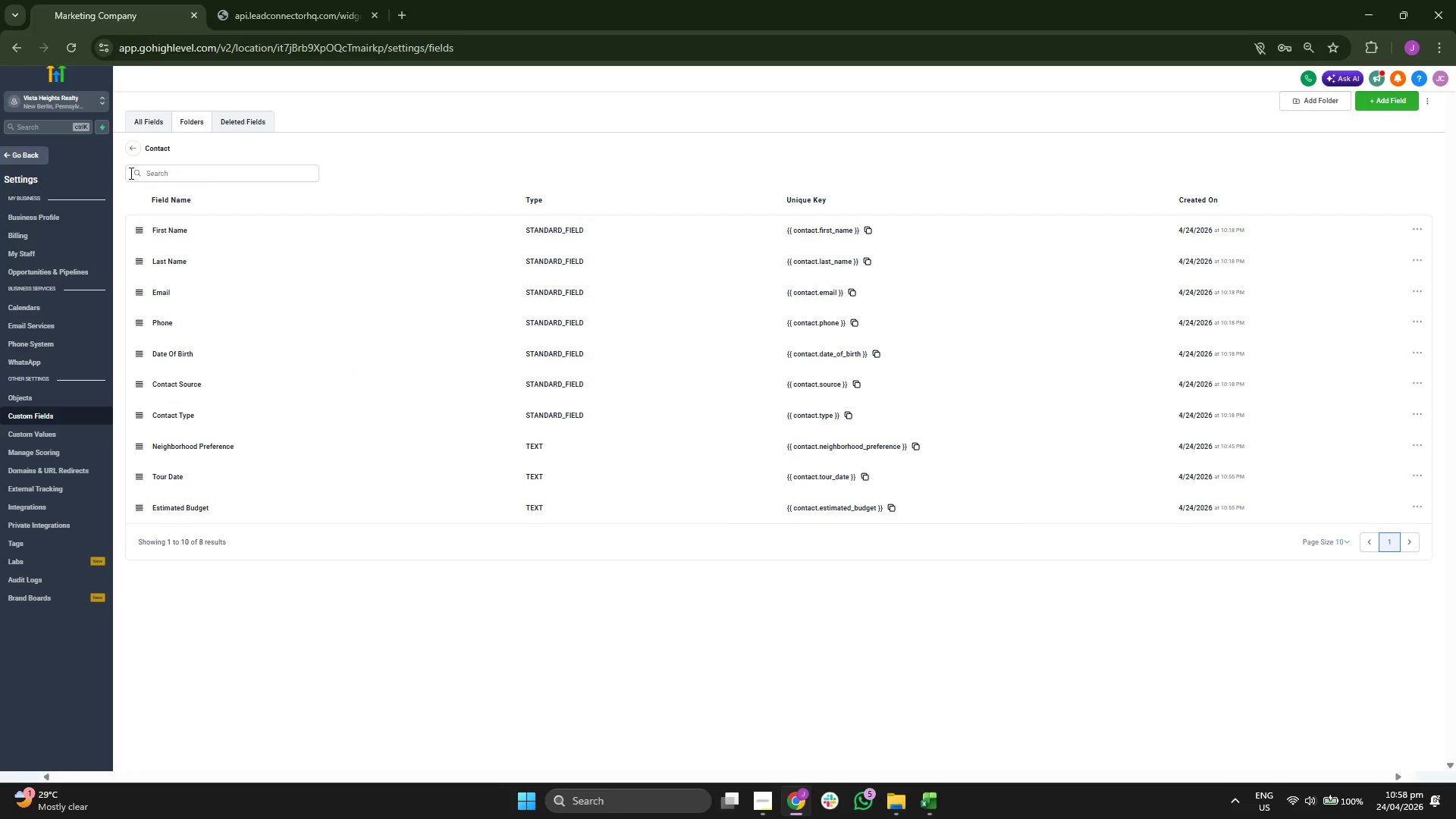 
left_click([33, 160])
 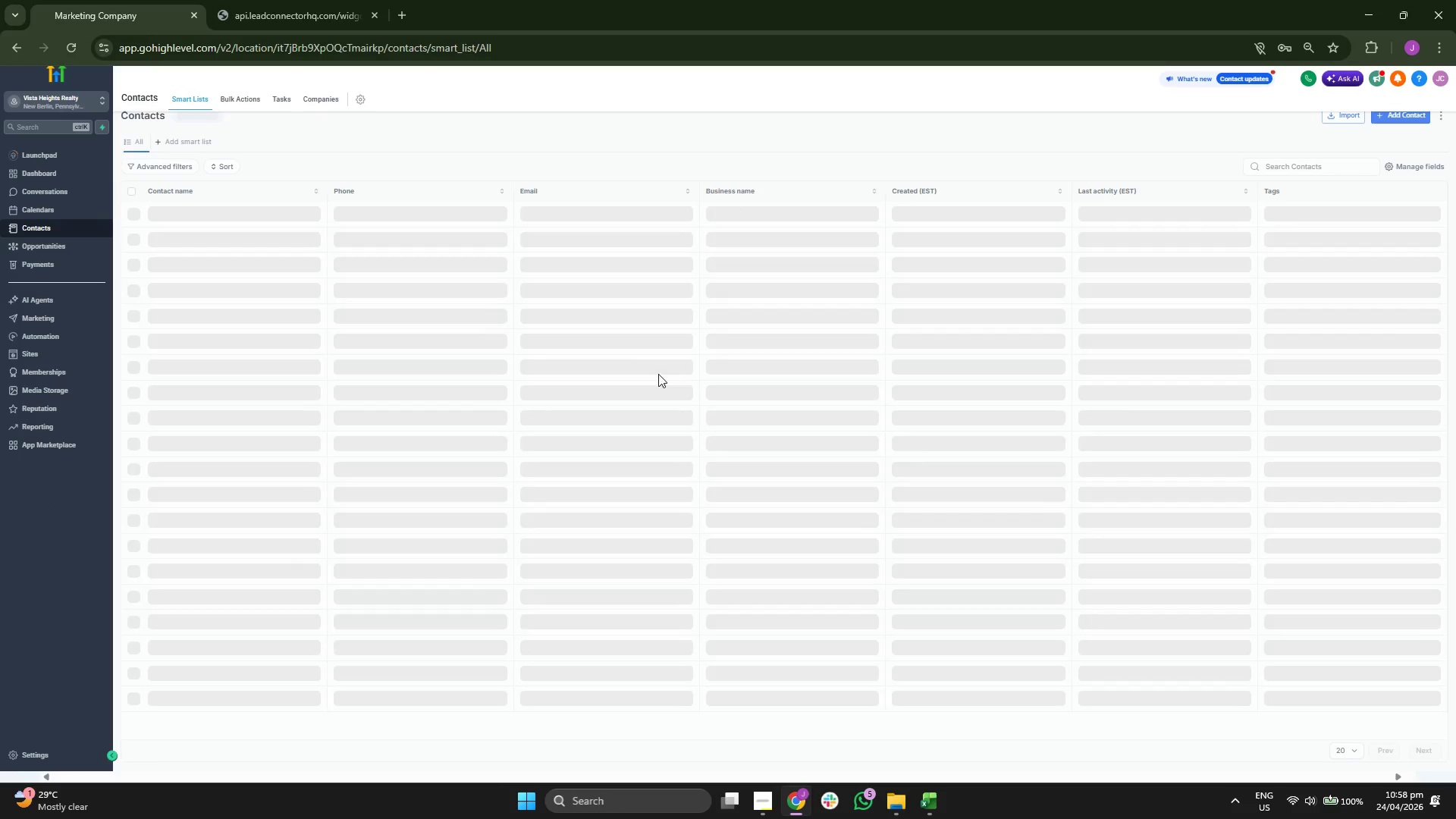 
left_click([1352, 117])
 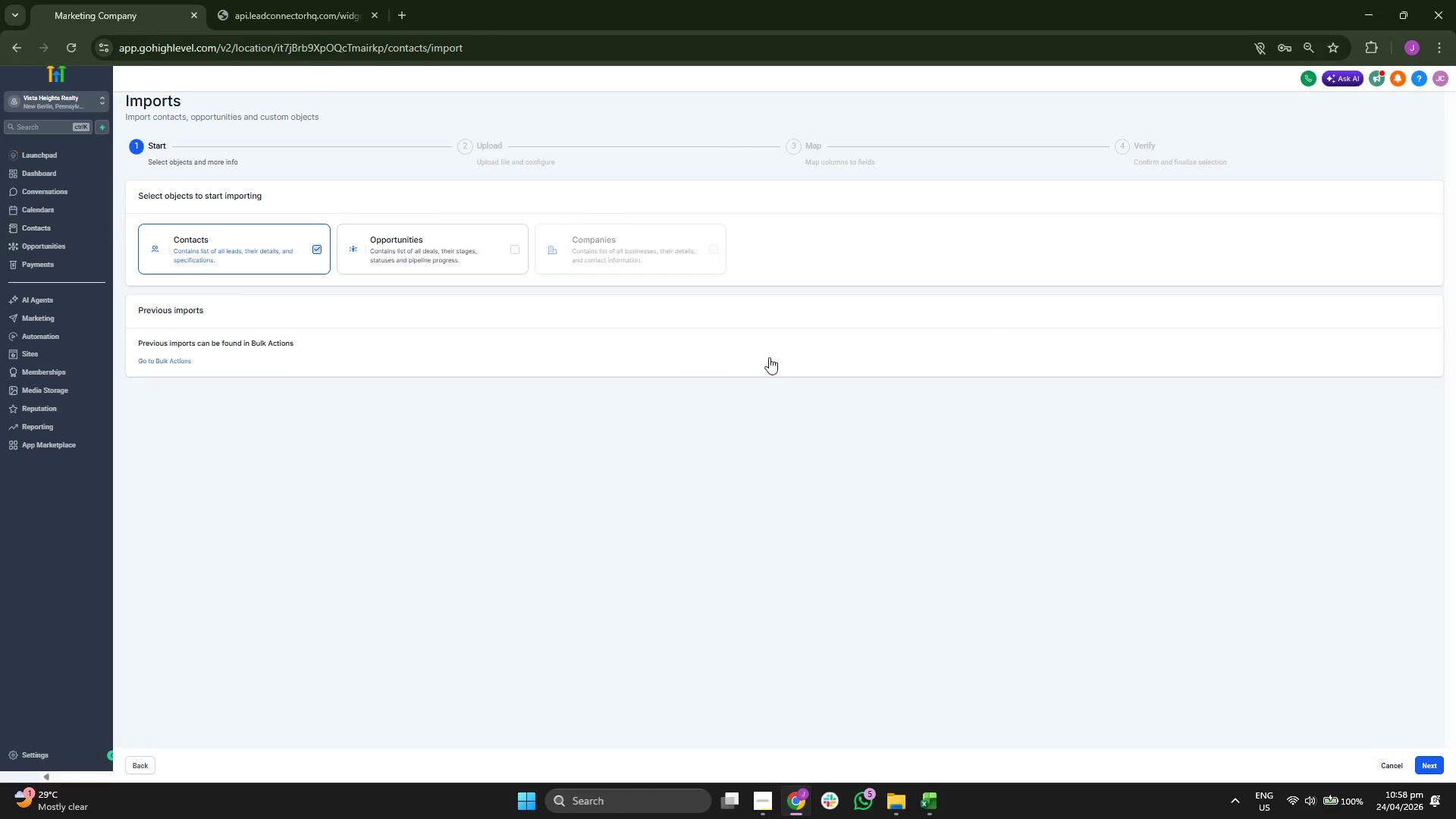 
scroll: coordinate [763, 357], scroll_direction: up, amount: 1.0
 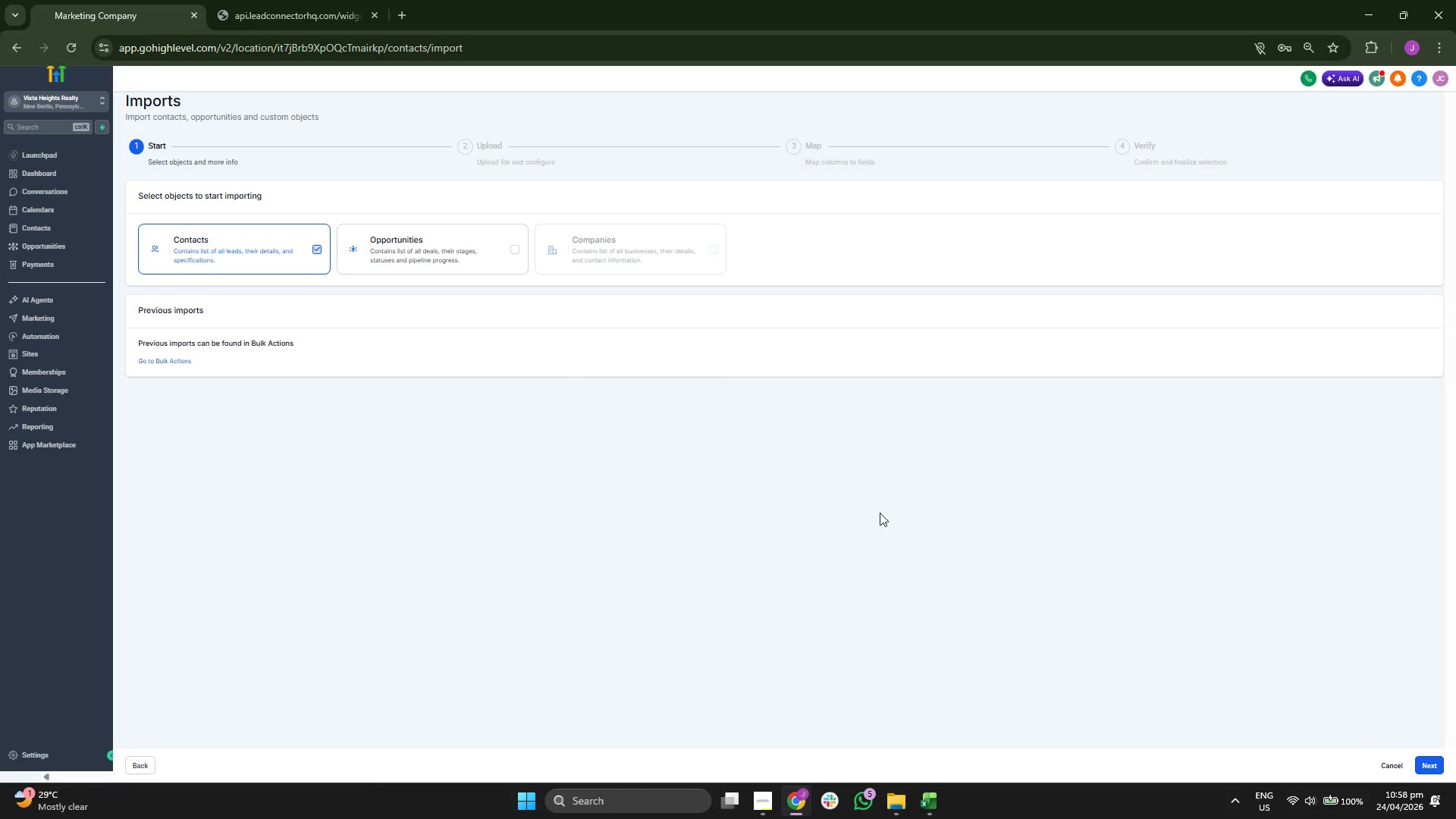 
wait(7.66)
 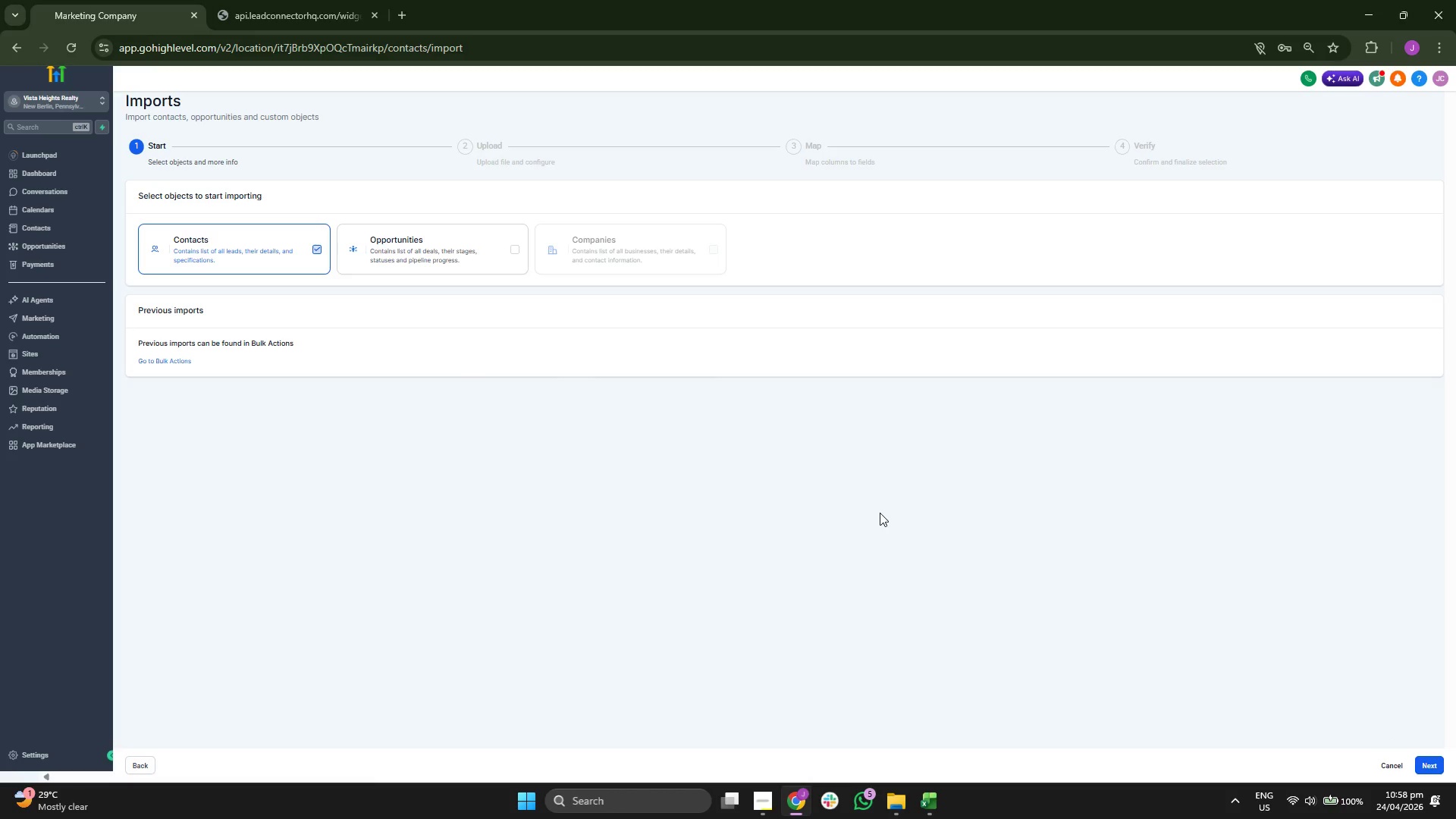 
left_click([183, 177])
 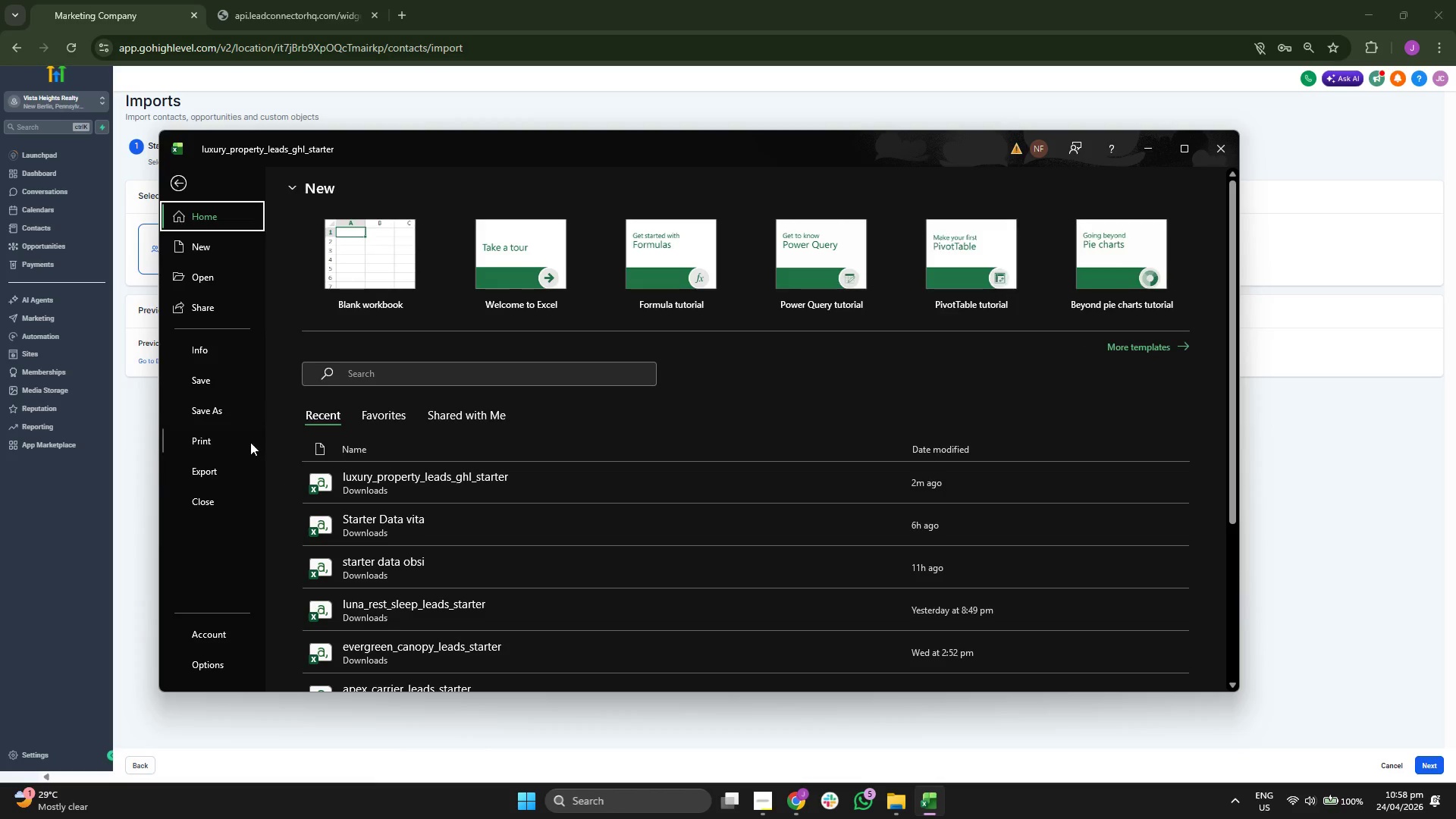 
left_click([235, 410])
 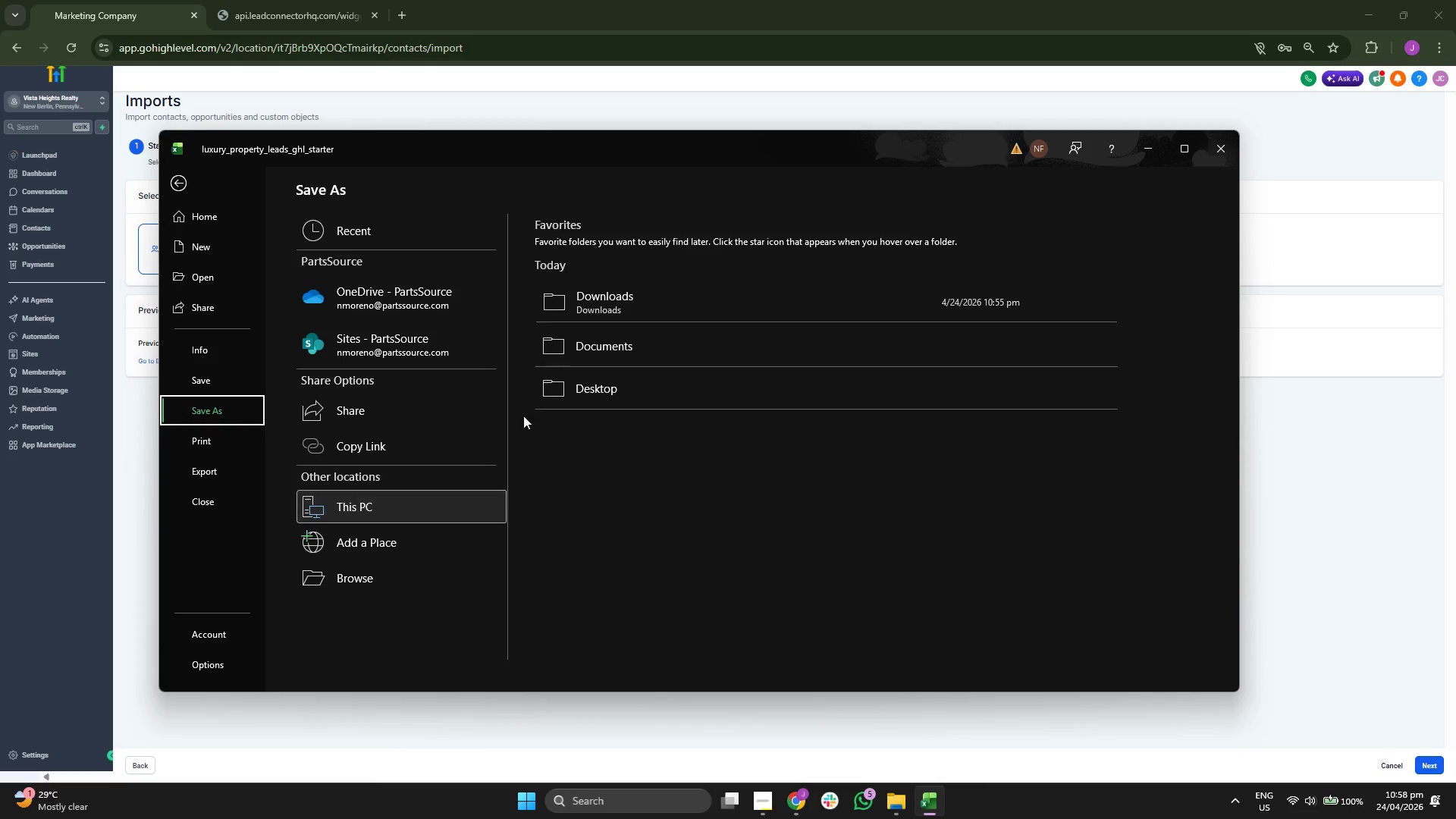 
left_click([620, 292])
 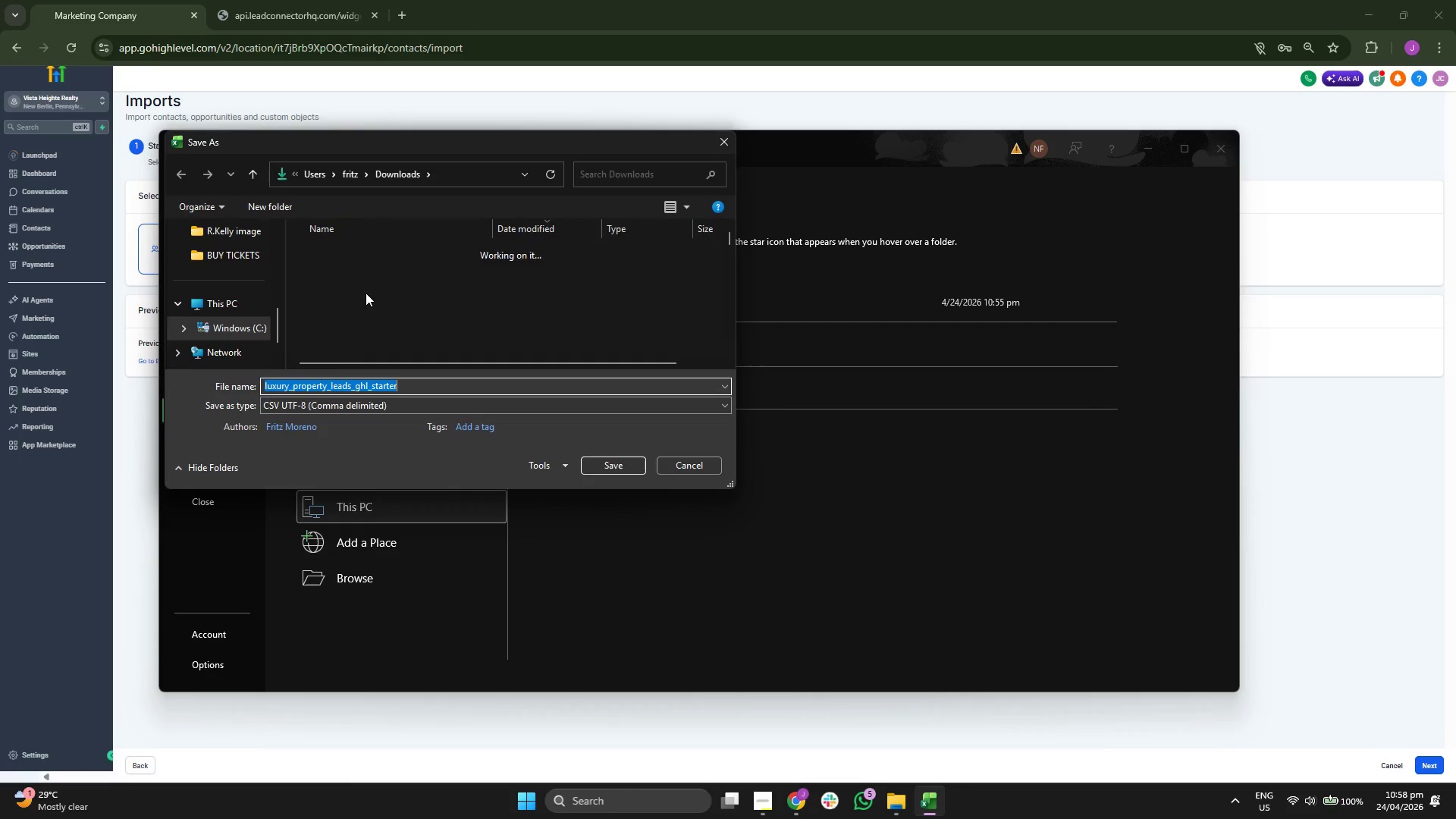 
left_click([363, 275])
 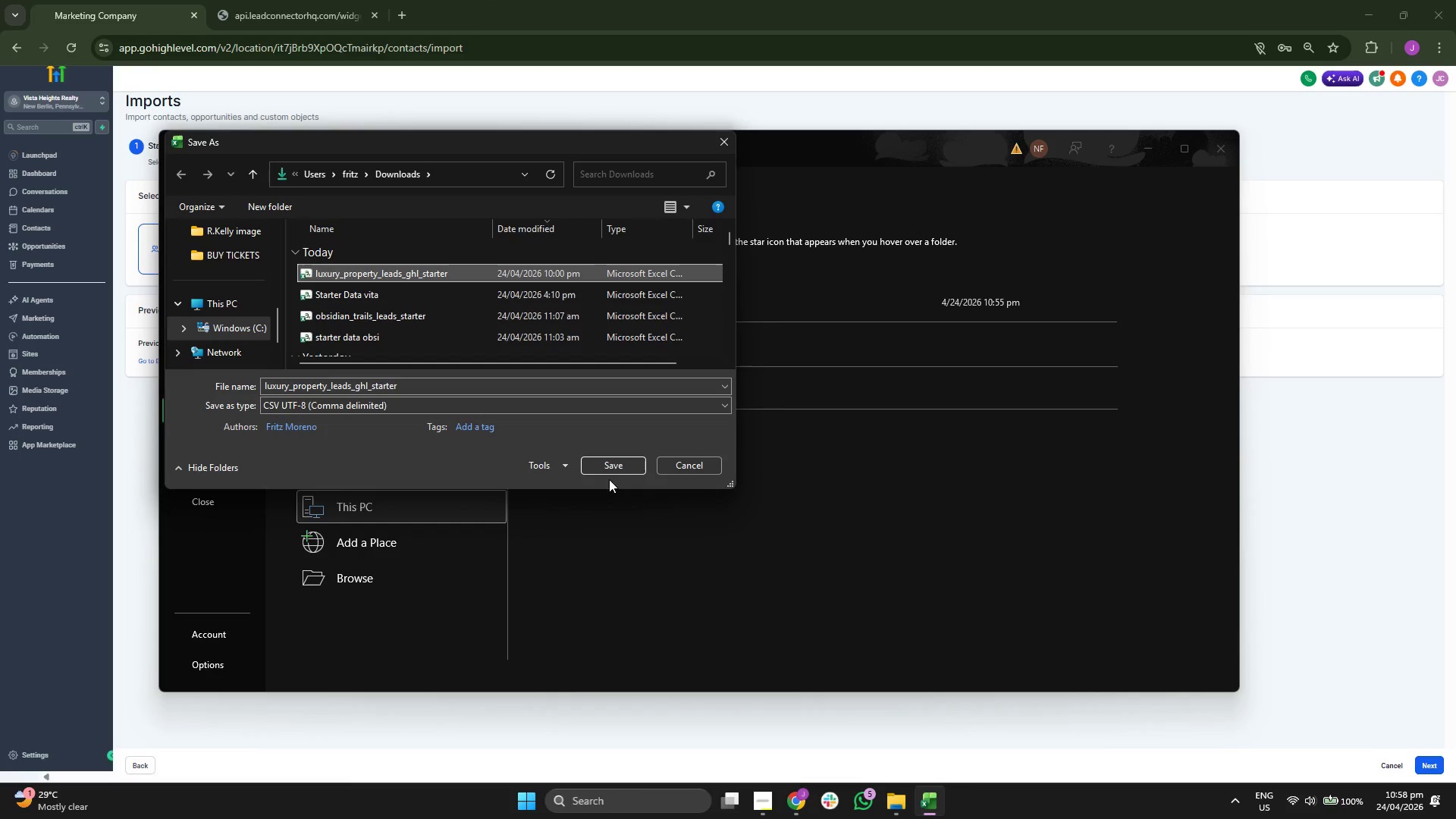 
left_click([618, 463])
 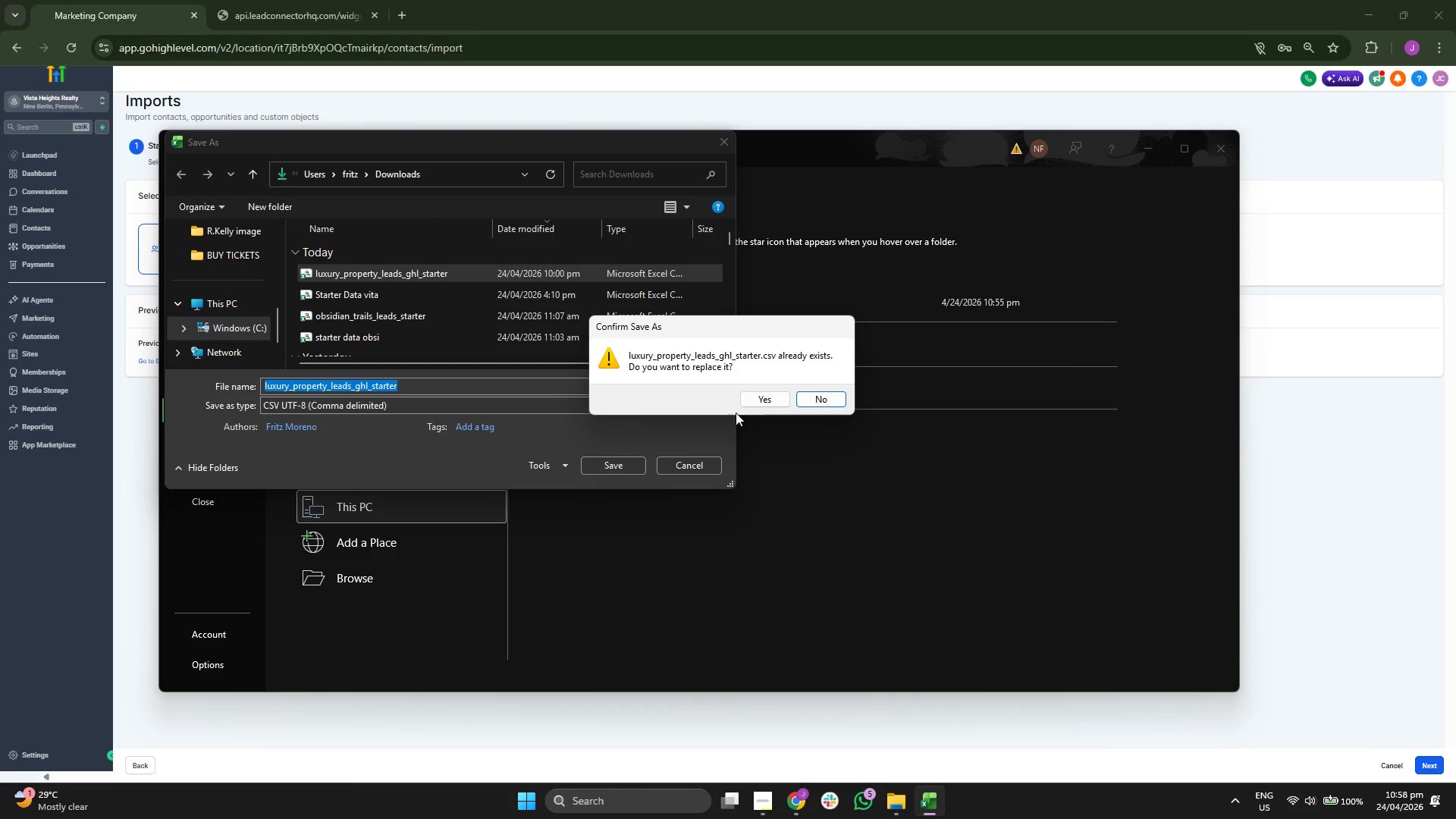 
left_click([760, 401])
 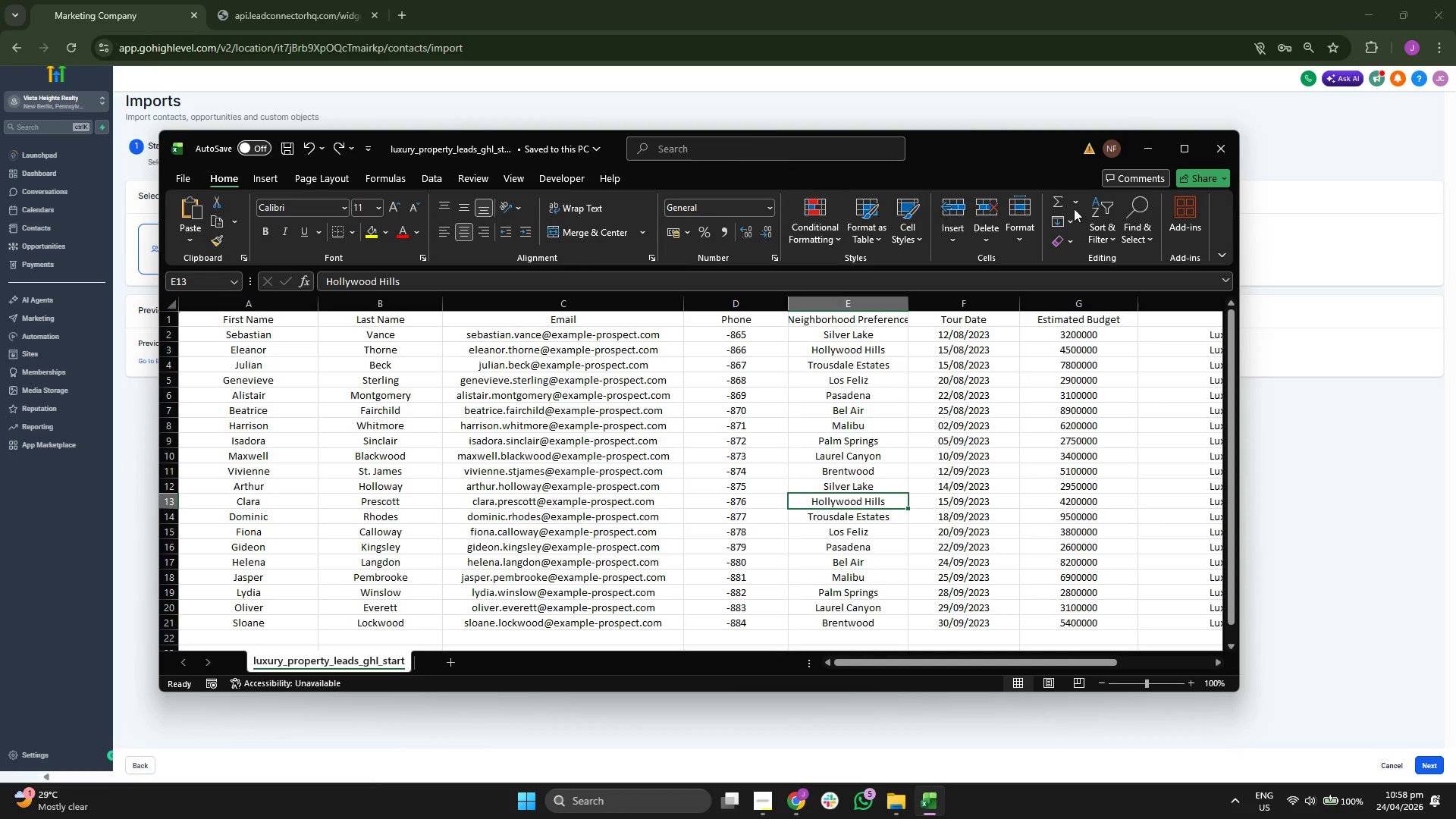 
left_click([1153, 150])
 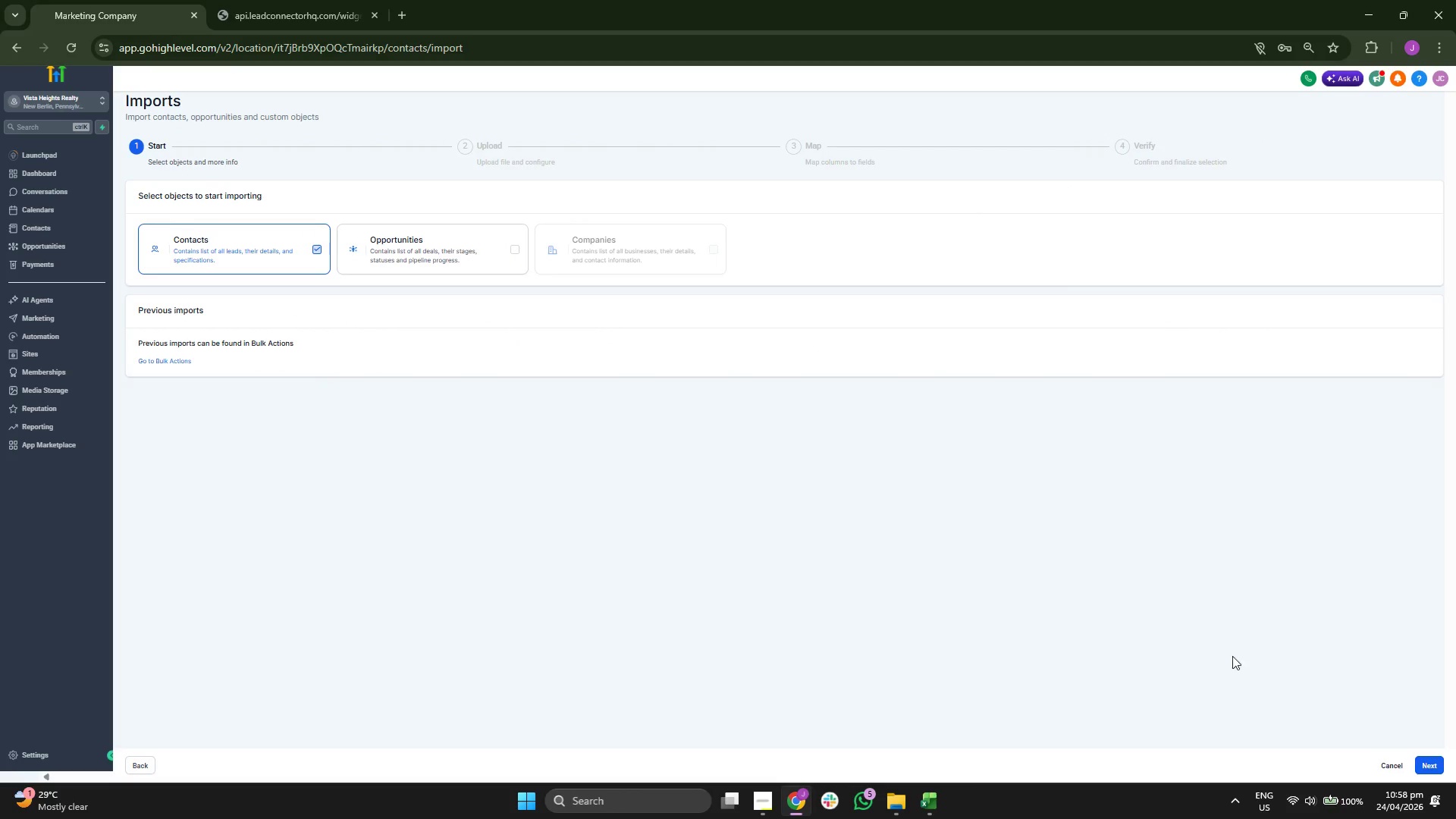 
left_click([1434, 763])
 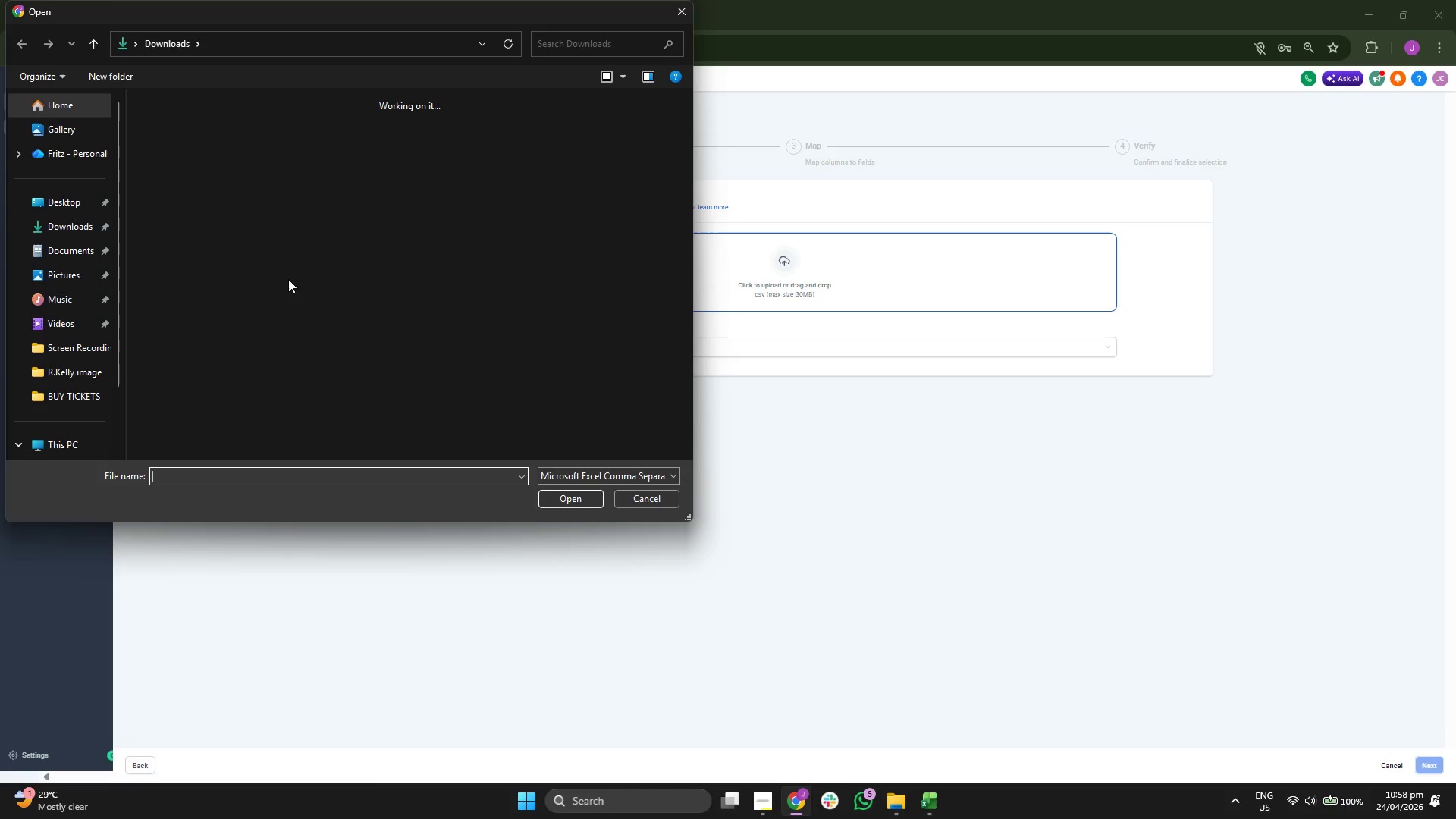 
wait(5.06)
 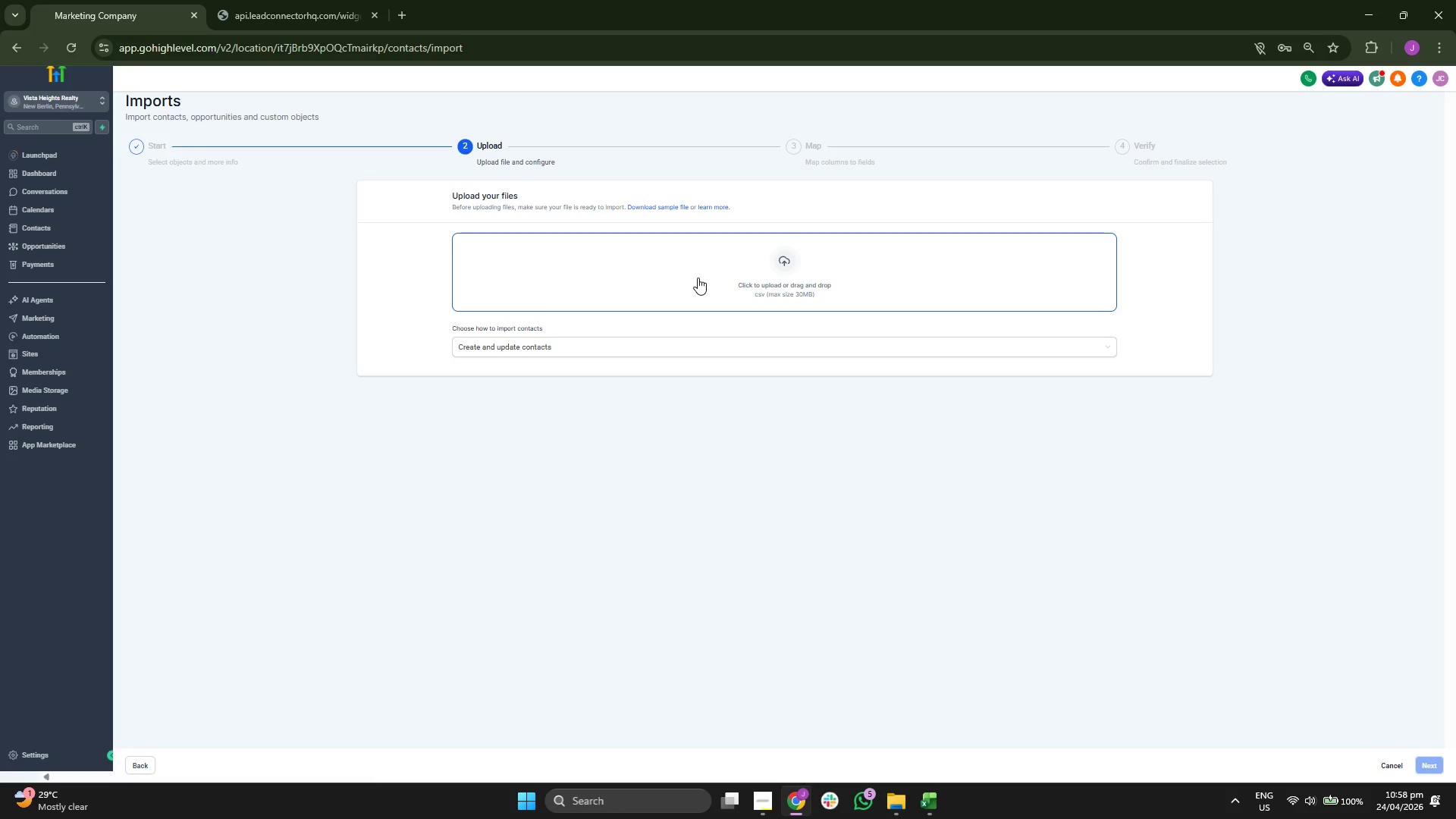 
double_click([207, 163])
 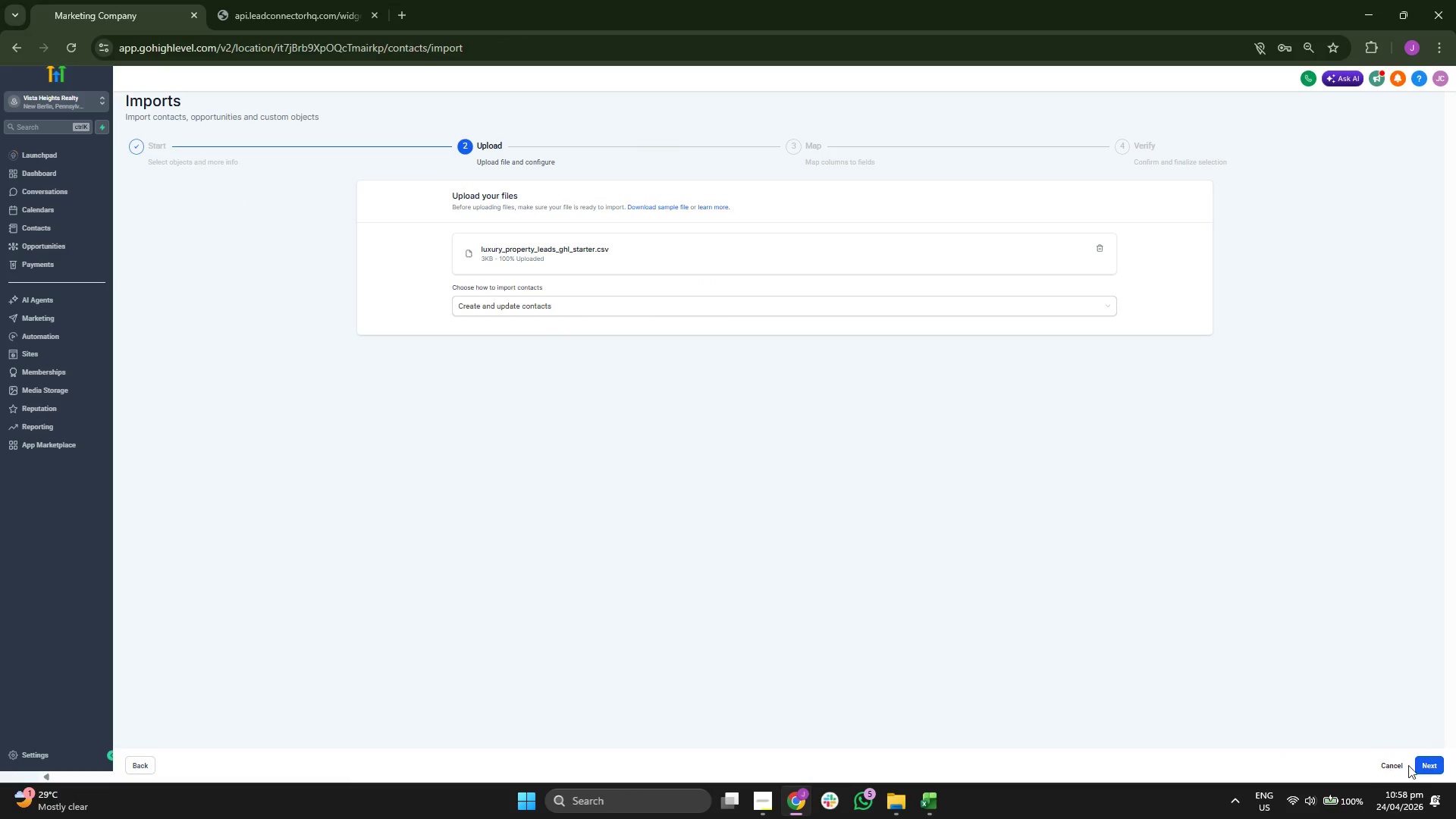 
left_click([1429, 759])
 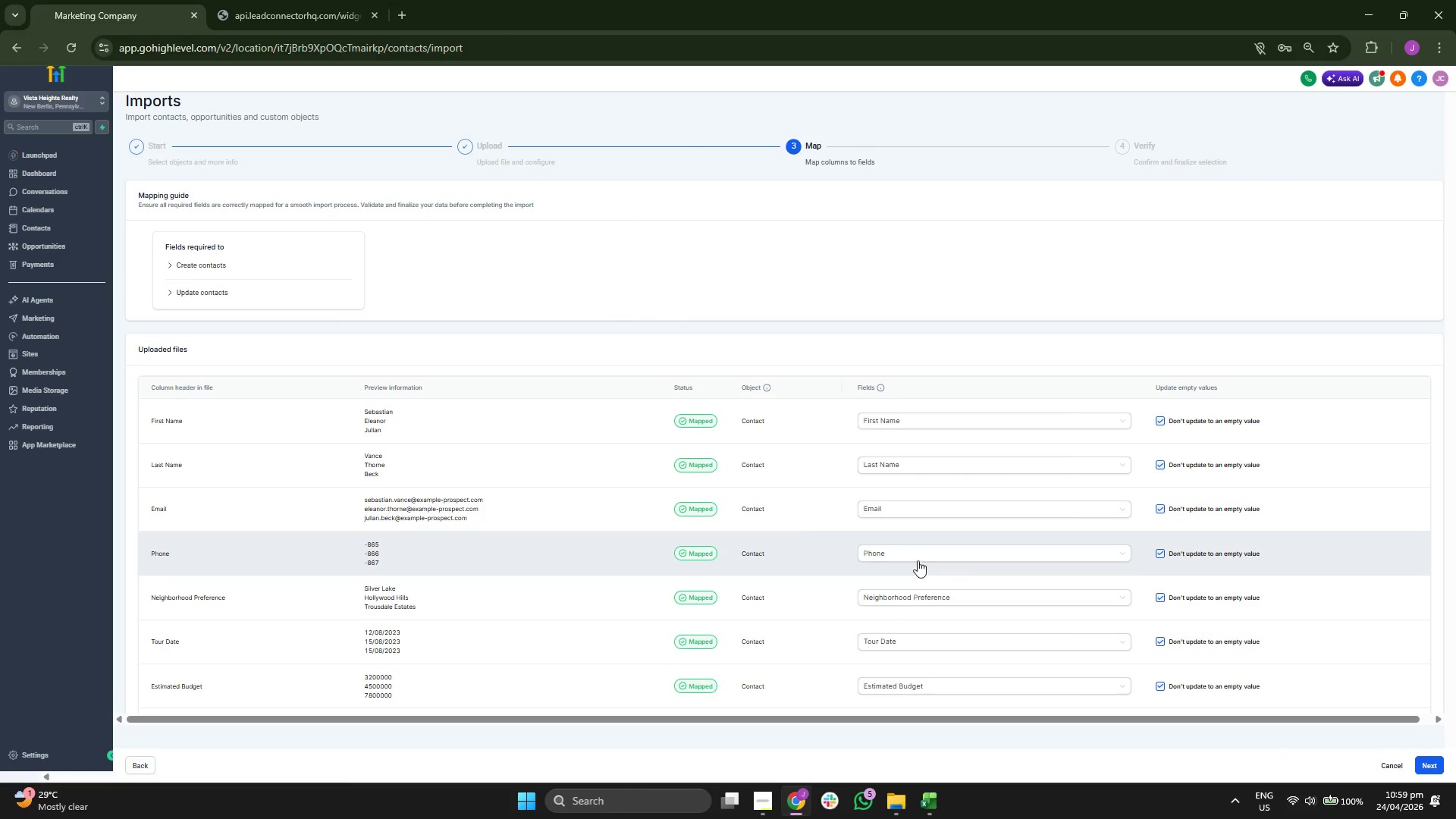 
scroll: coordinate [670, 432], scroll_direction: down, amount: 3.0
 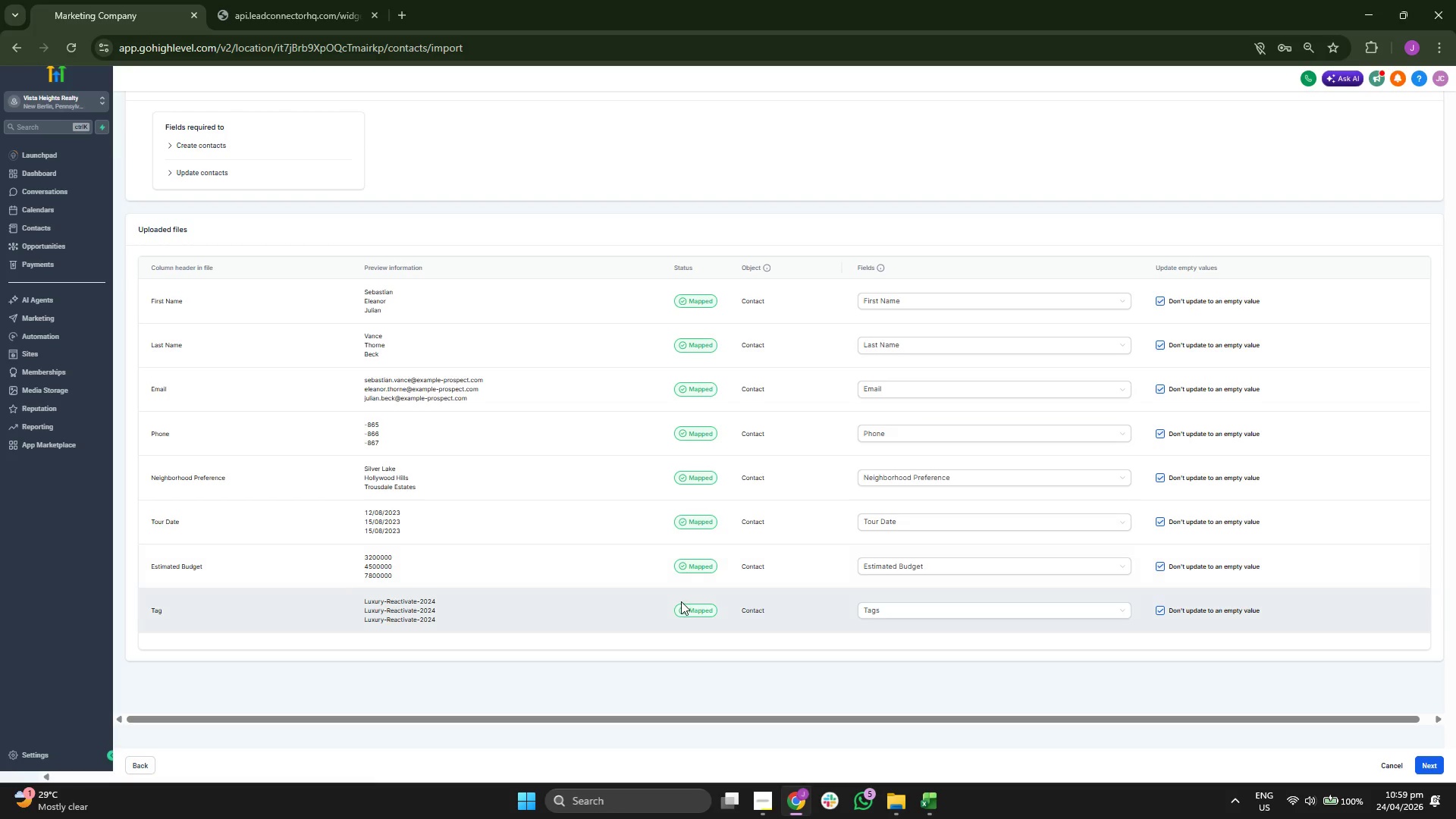 
scroll: coordinate [585, 591], scroll_direction: up, amount: 2.0
 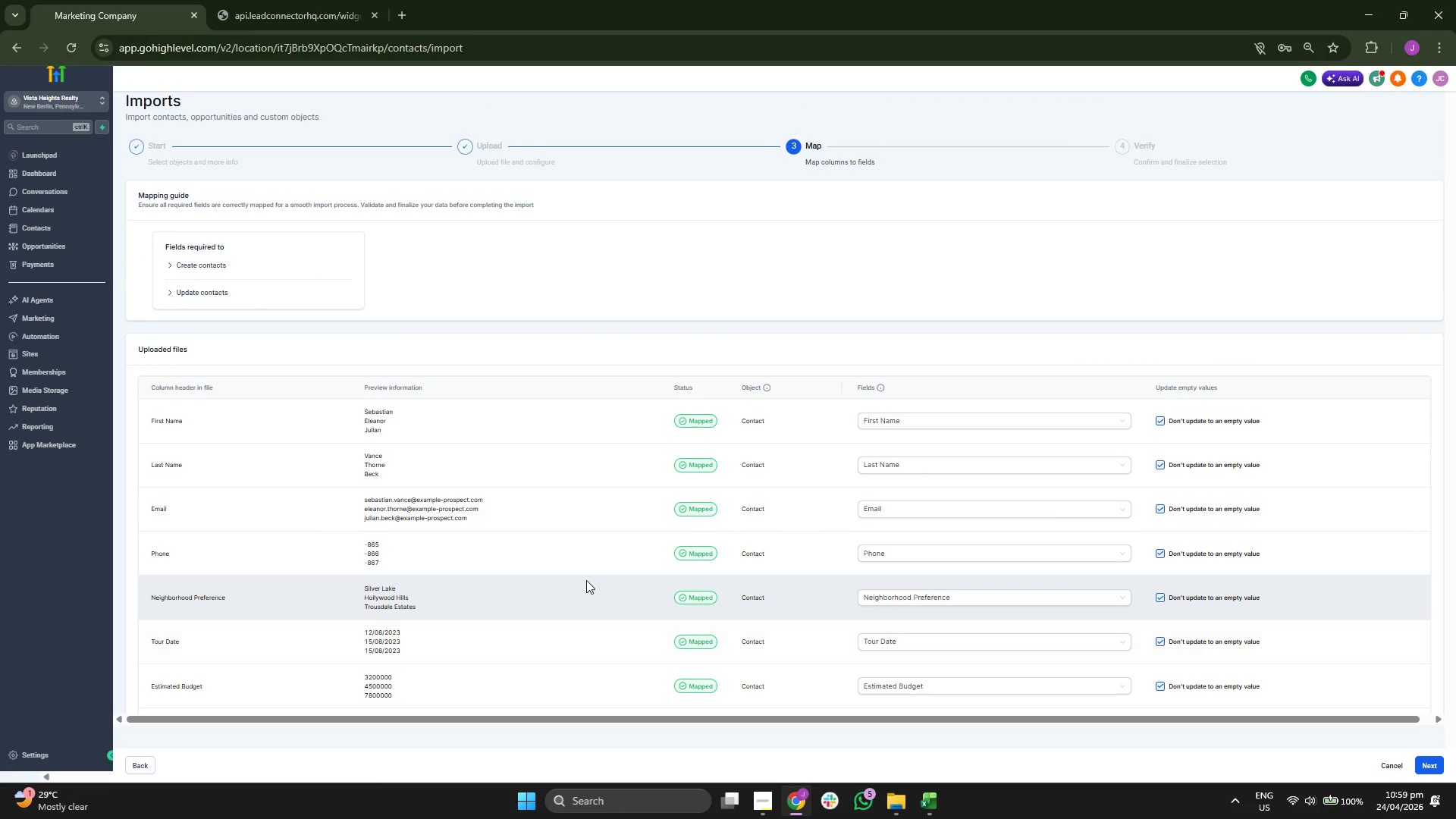 
scroll: coordinate [588, 576], scroll_direction: down, amount: 2.0
 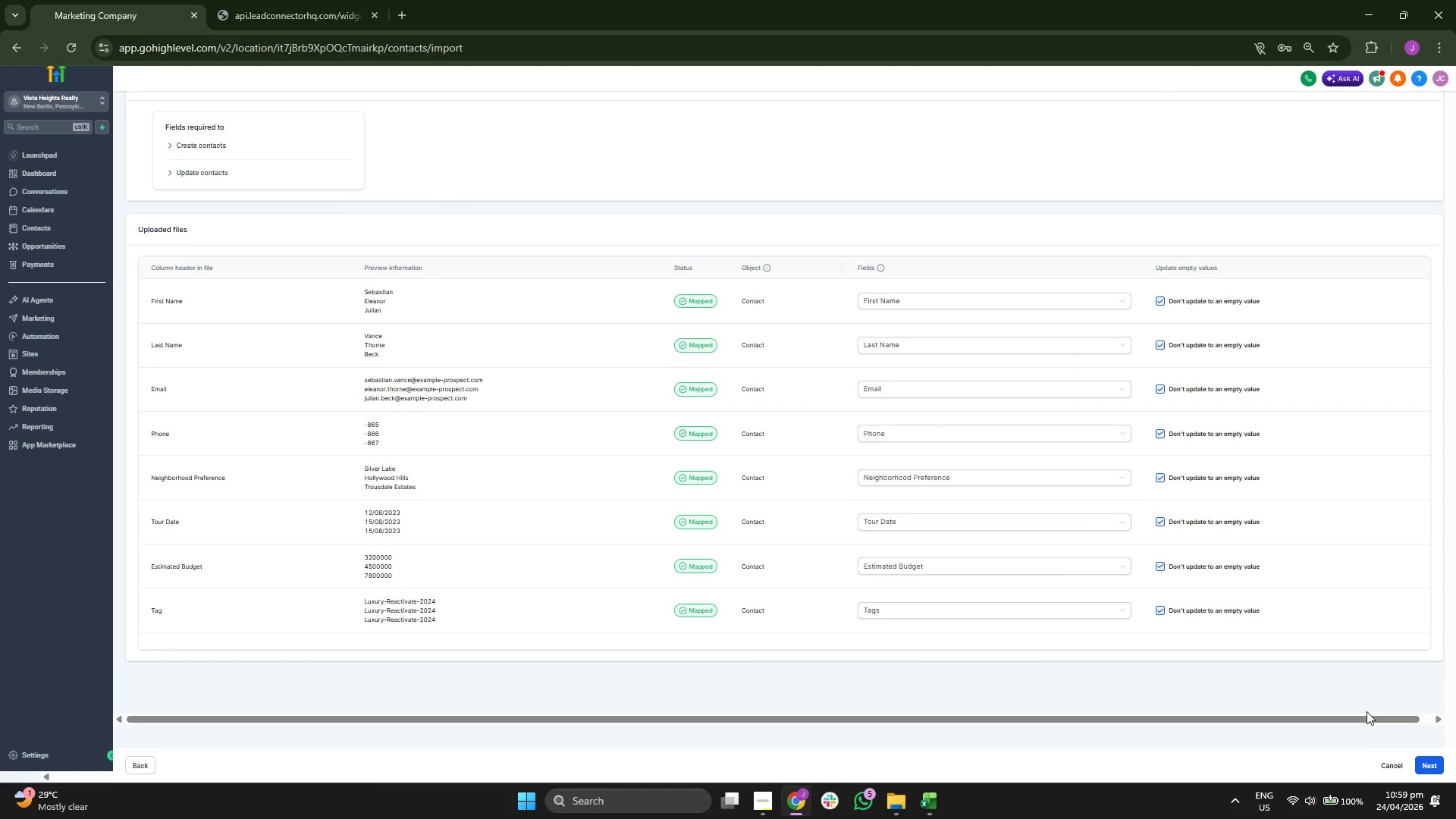 
left_click([1435, 766])
 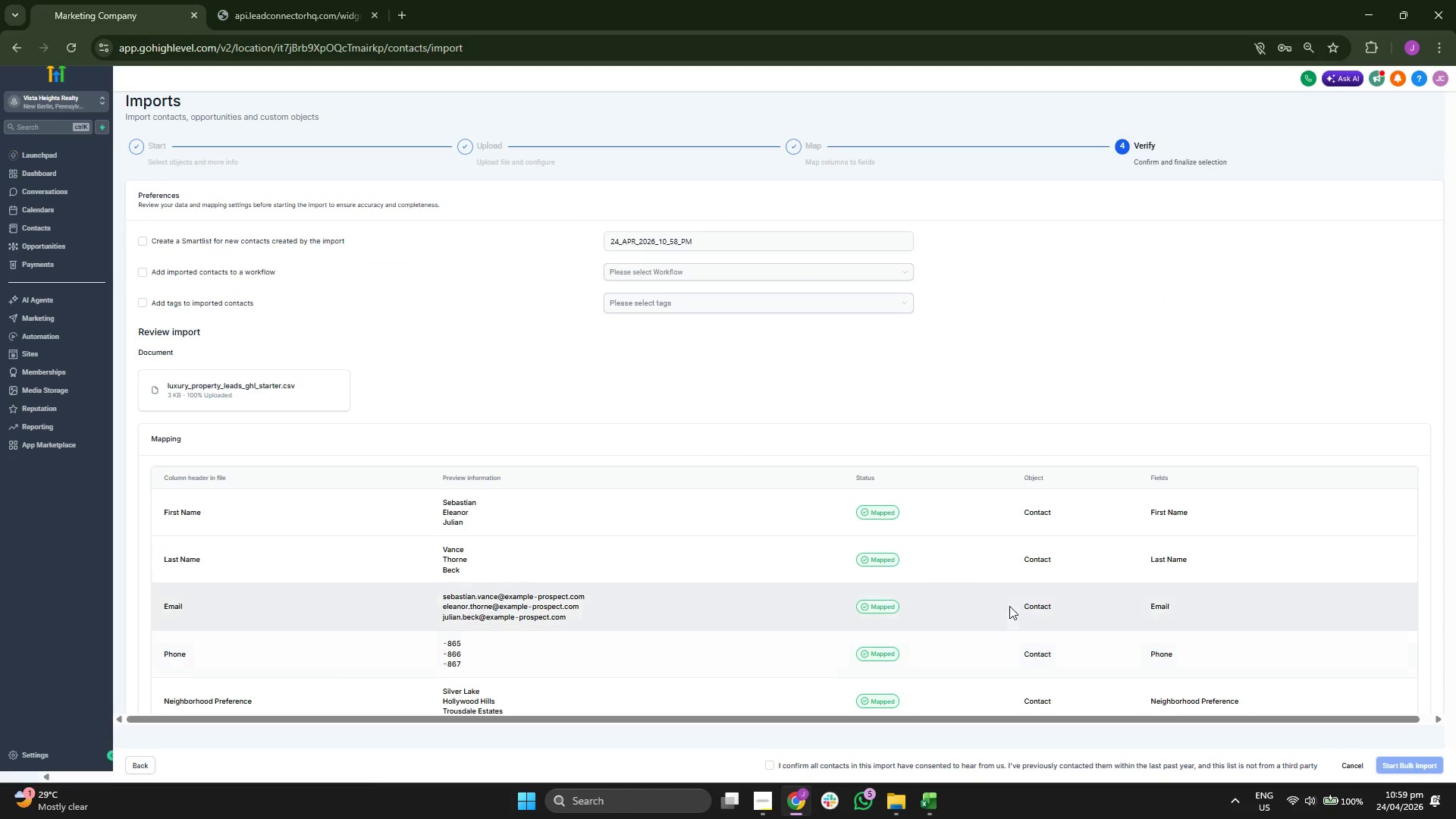 
scroll: coordinate [742, 463], scroll_direction: down, amount: 4.0
 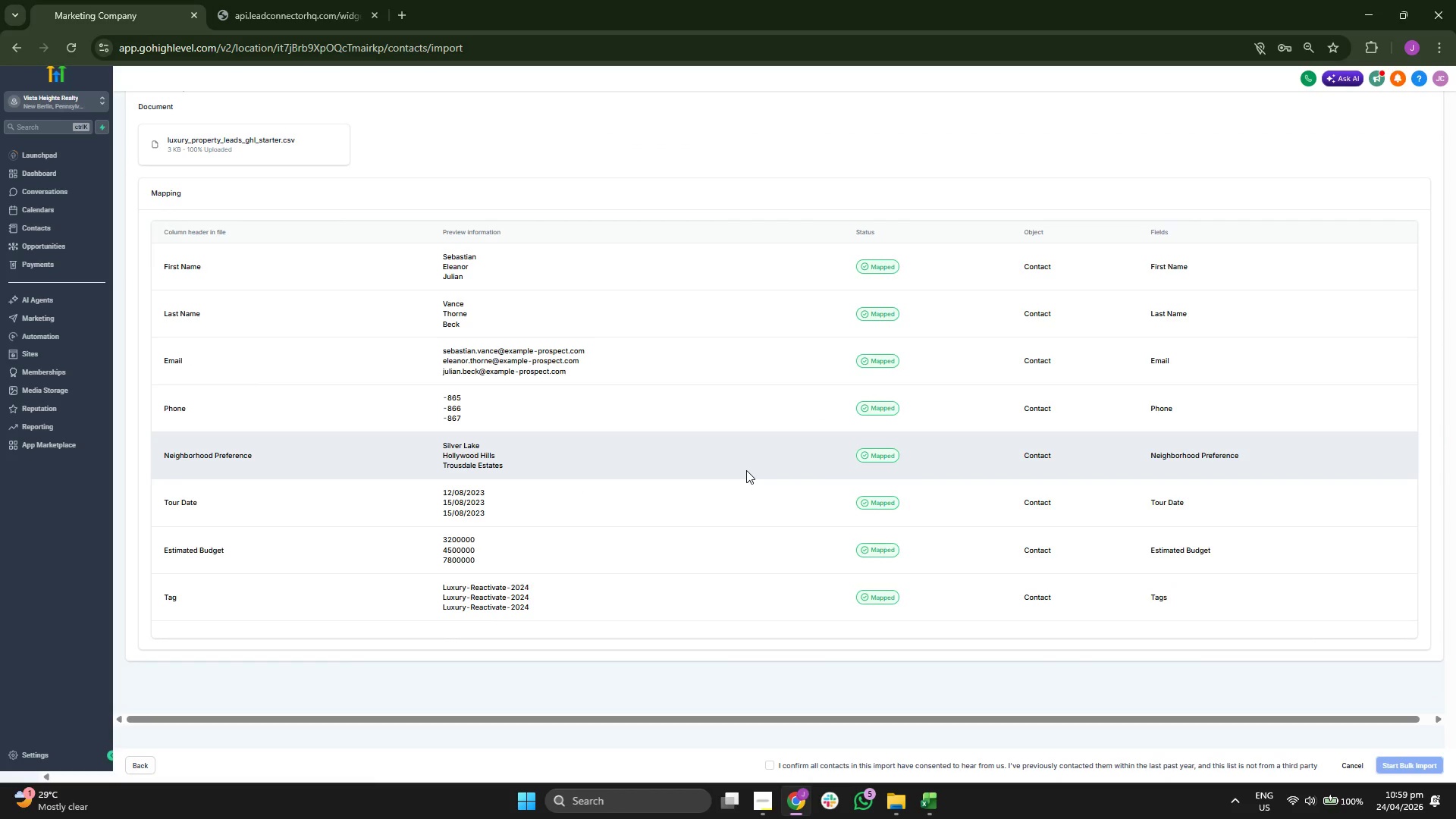 
scroll: coordinate [828, 513], scroll_direction: up, amount: 2.0
 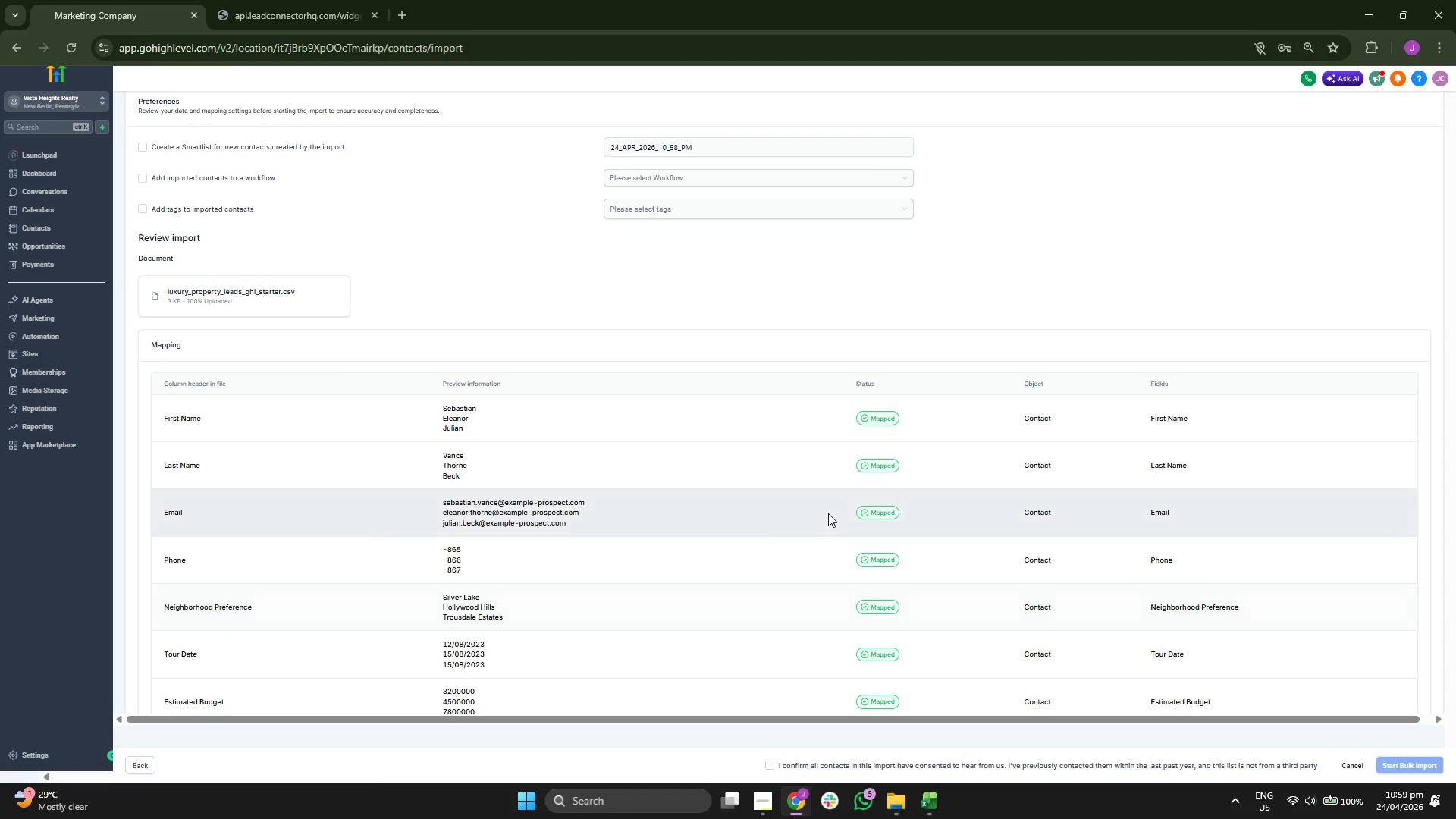 
scroll: coordinate [827, 514], scroll_direction: down, amount: 2.0
 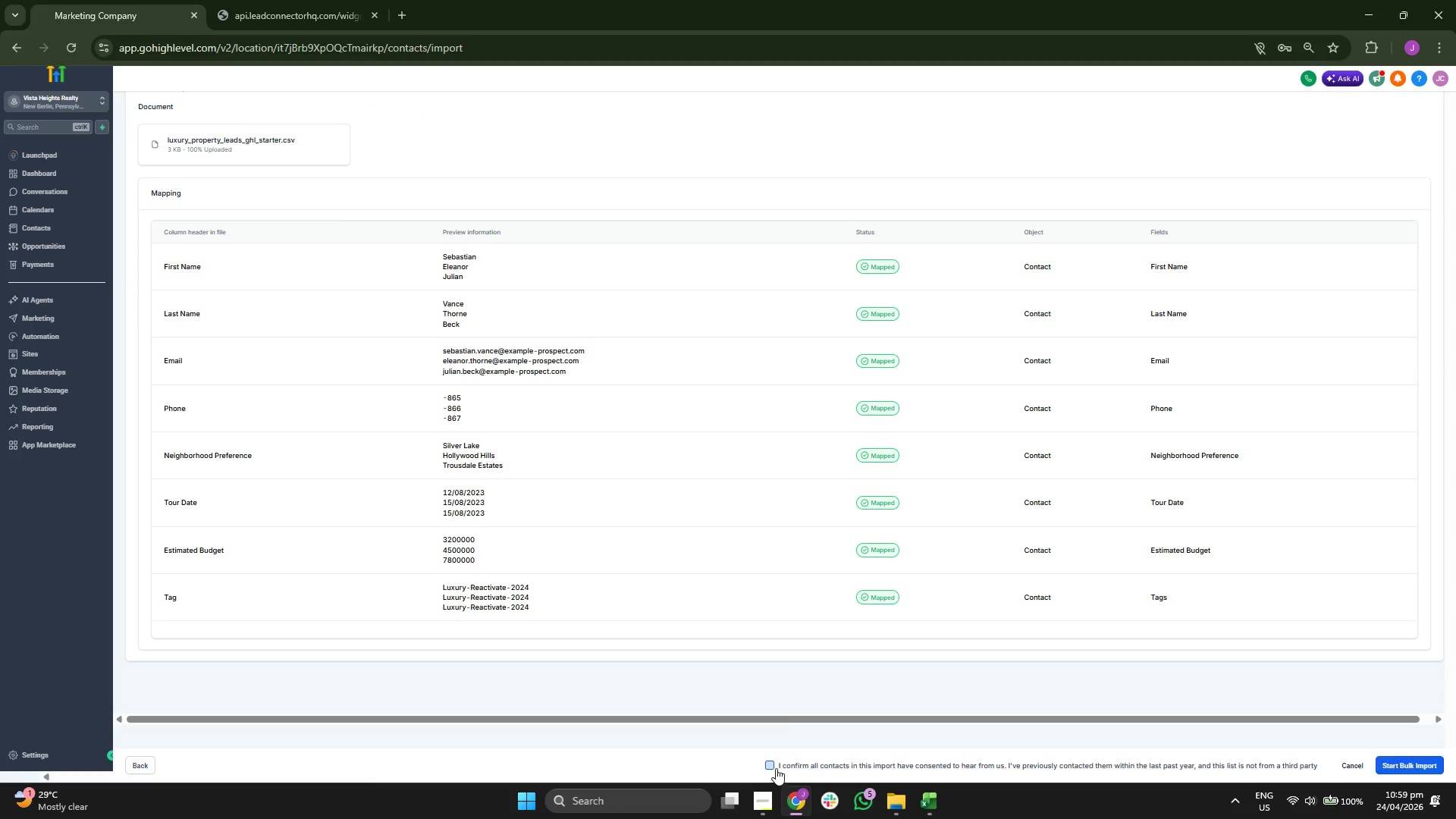 
scroll: coordinate [811, 574], scroll_direction: up, amount: 2.0
 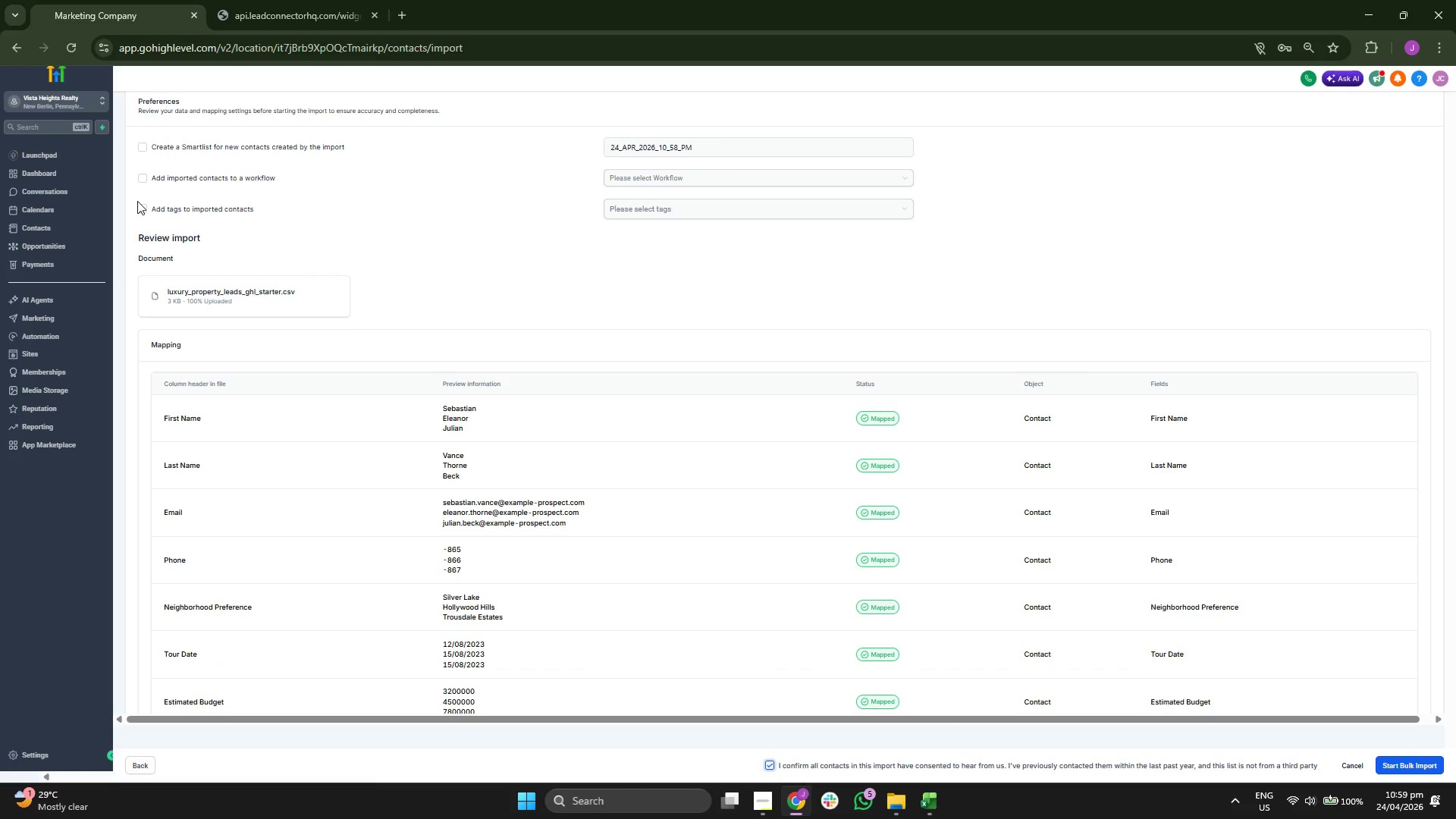 
double_click([149, 209])
 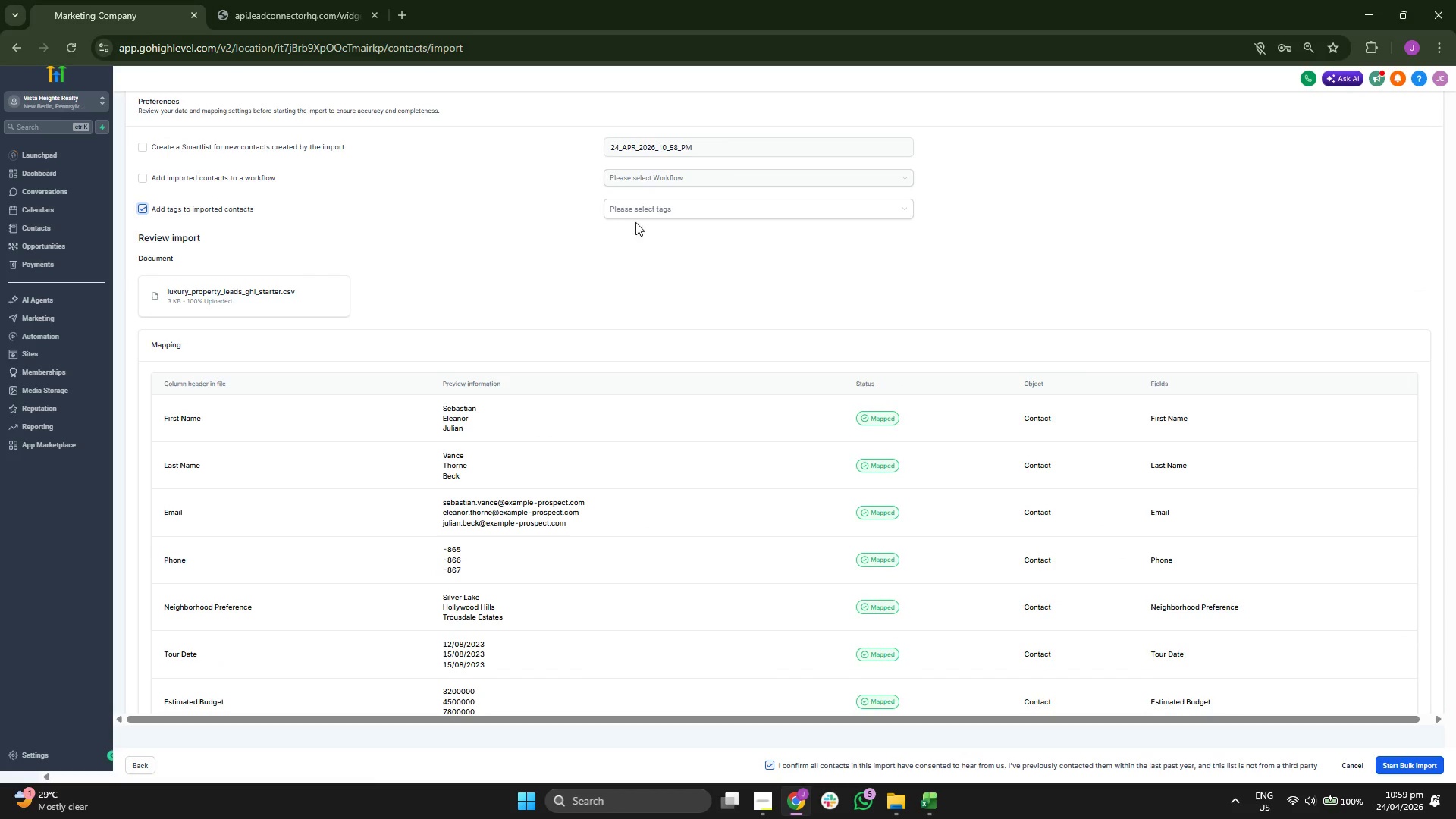 
left_click([650, 209])
 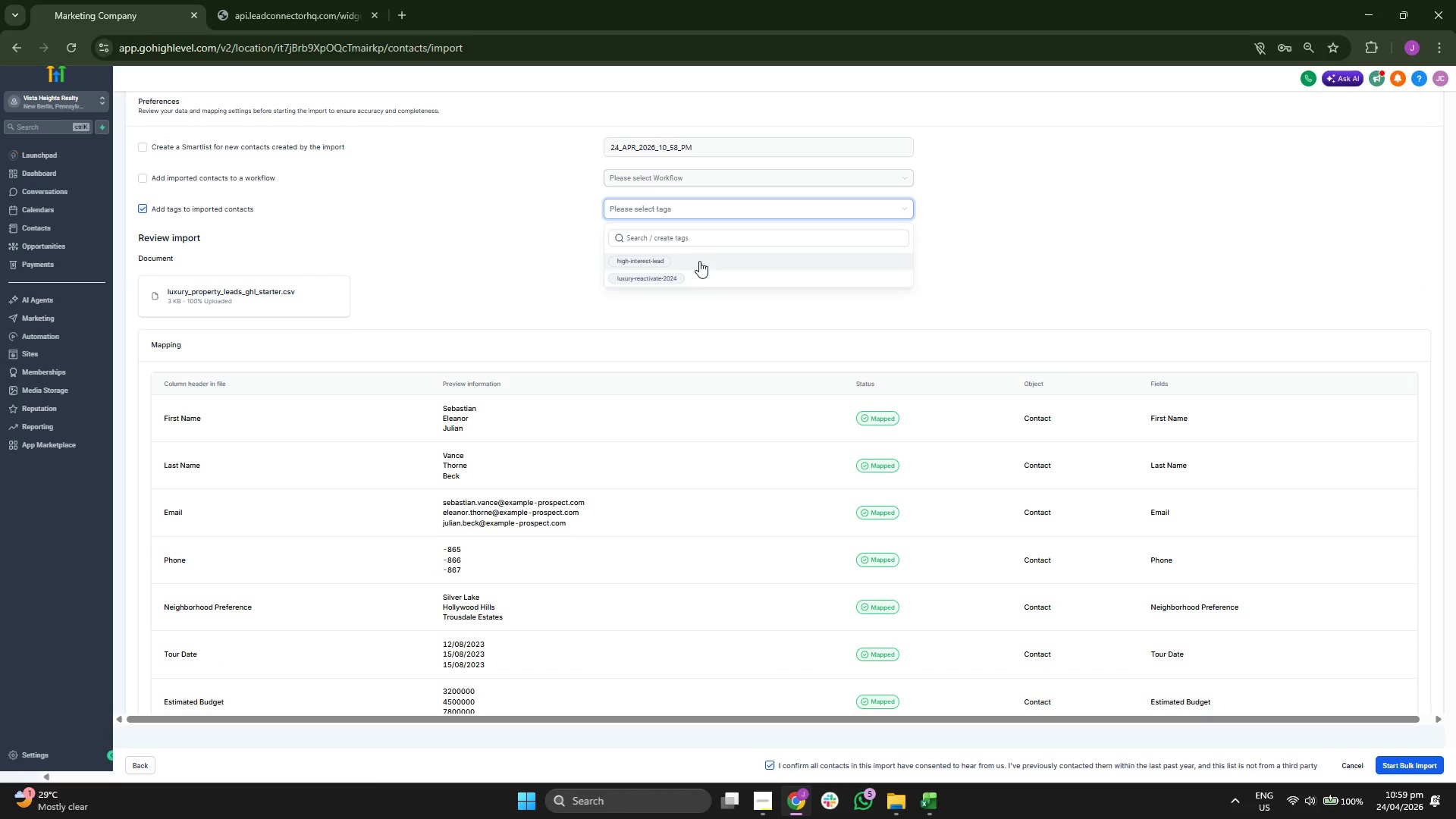 
left_click([702, 275])
 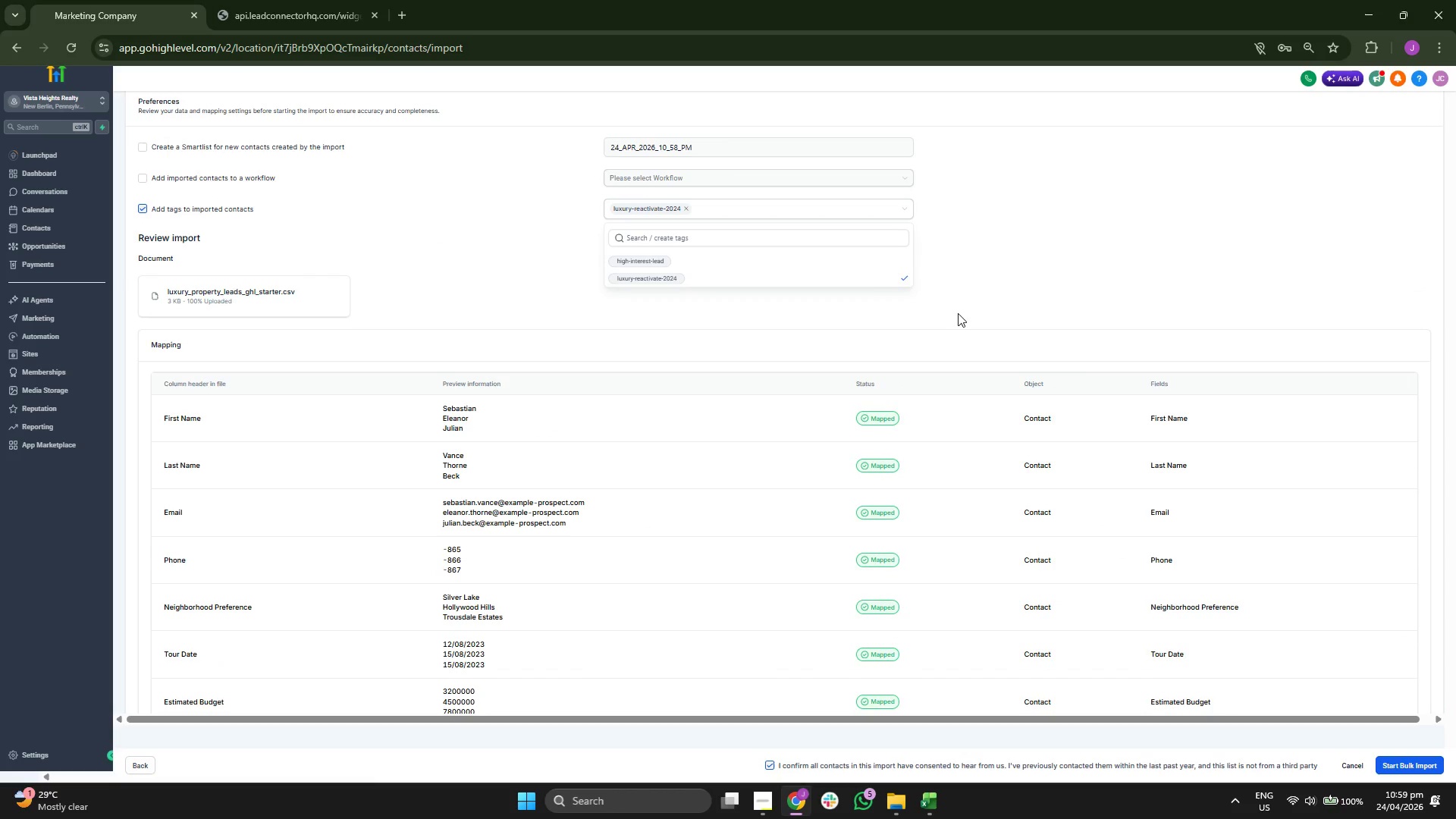 
left_click([996, 309])
 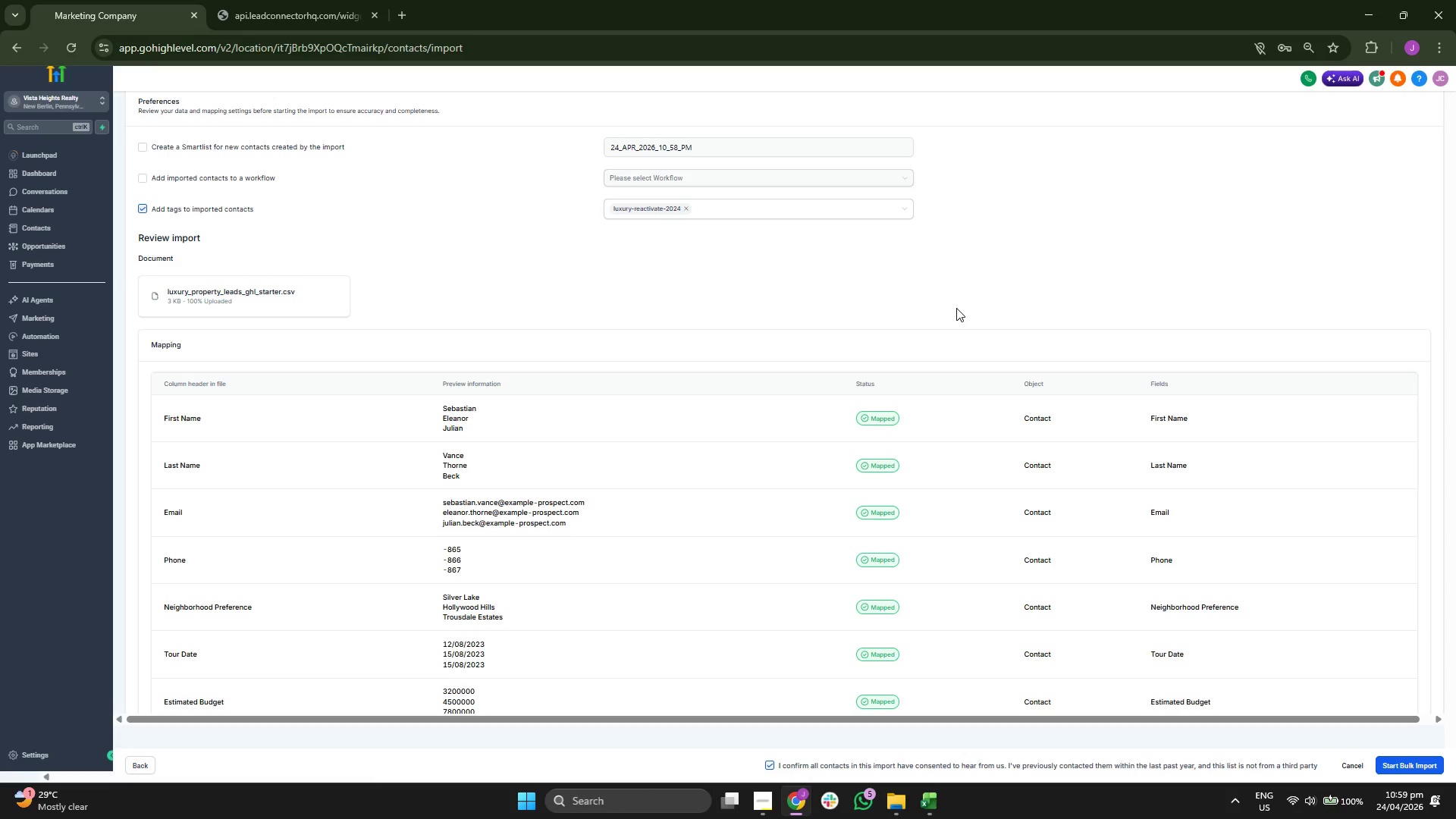 
scroll: coordinate [956, 308], scroll_direction: down, amount: 1.0
 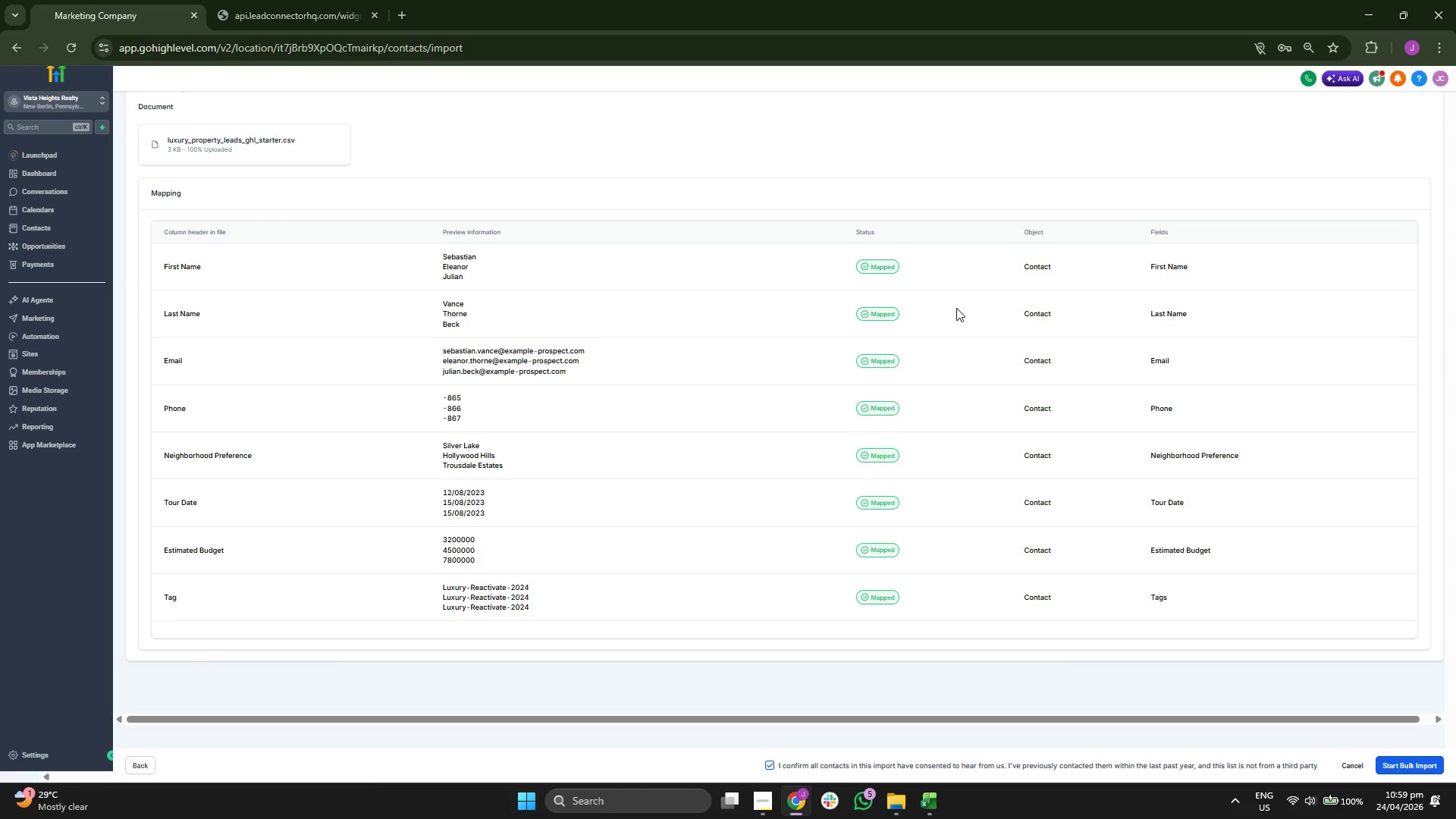 
scroll: coordinate [956, 308], scroll_direction: up, amount: 3.0
 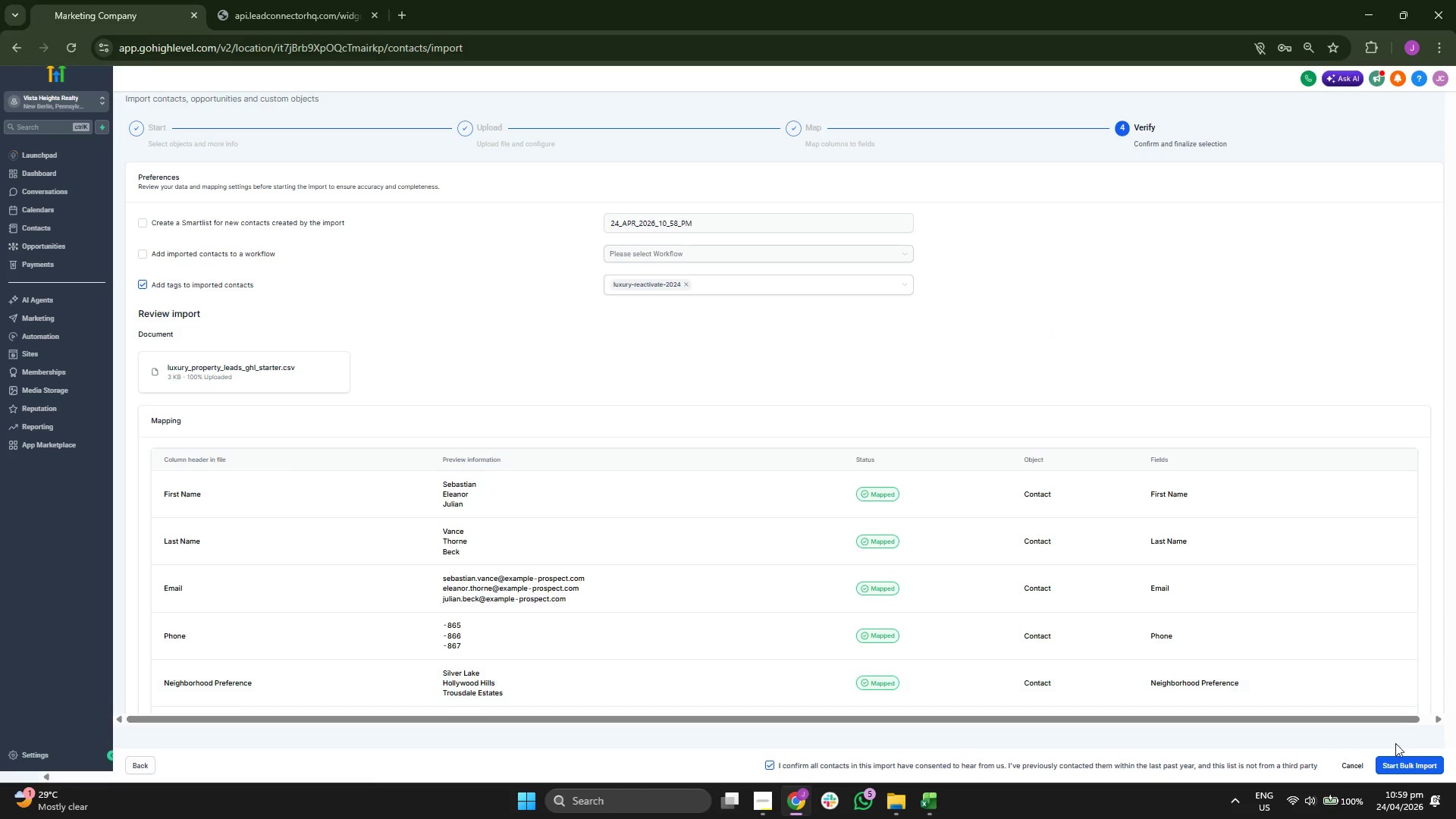 
left_click([1417, 763])
 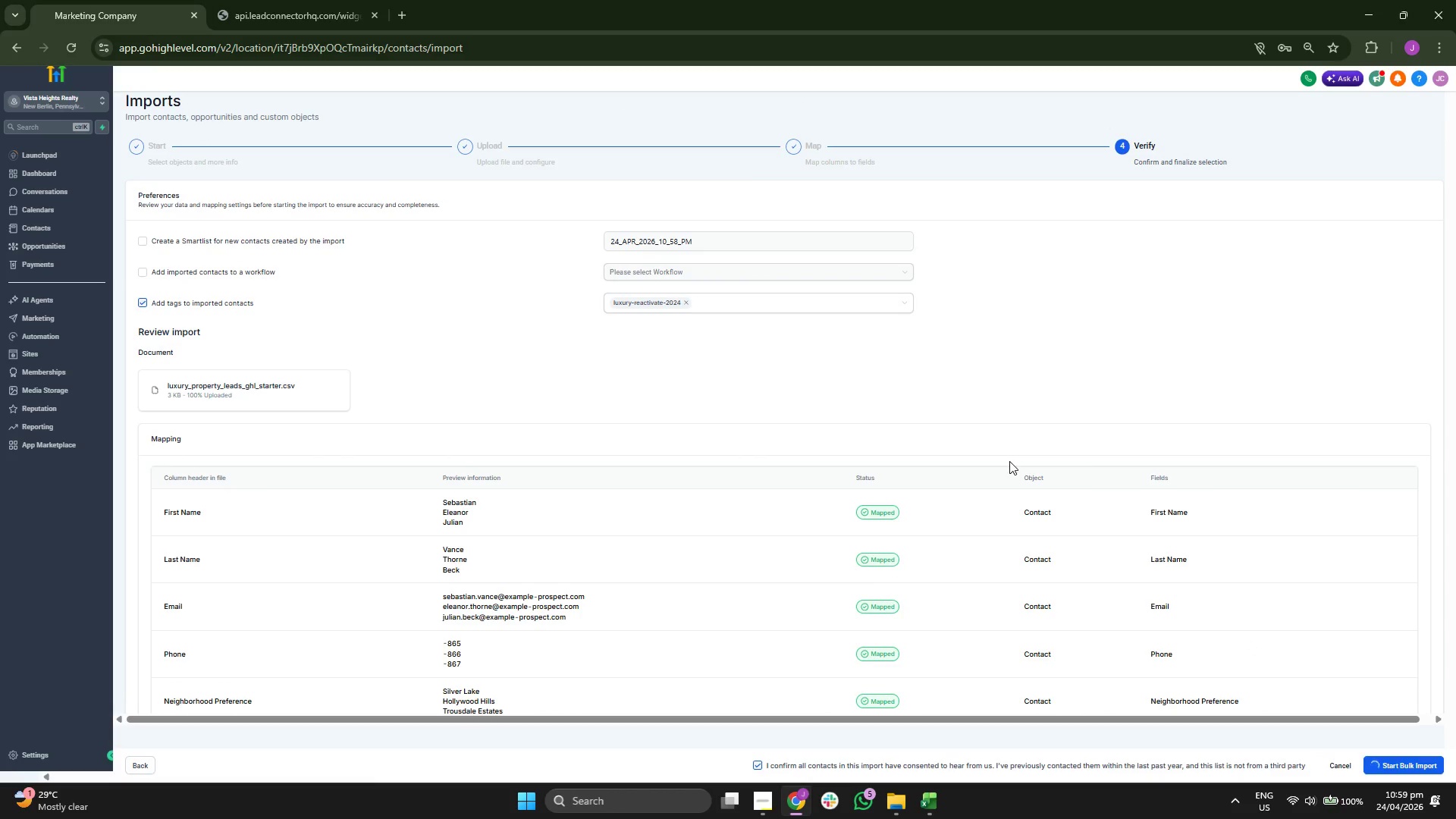 
scroll: coordinate [1009, 460], scroll_direction: down, amount: 1.0
 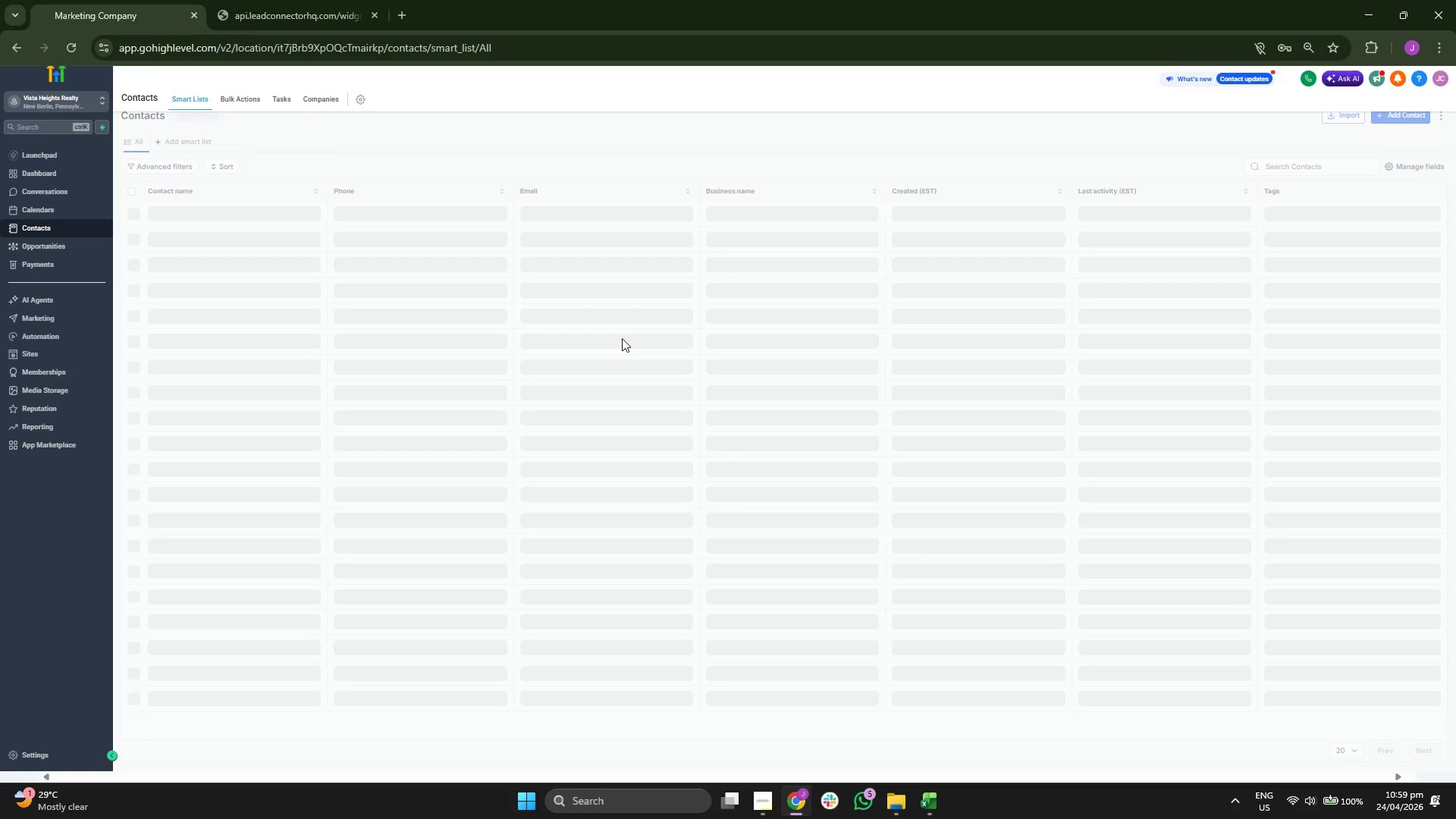 
wait(5.02)
 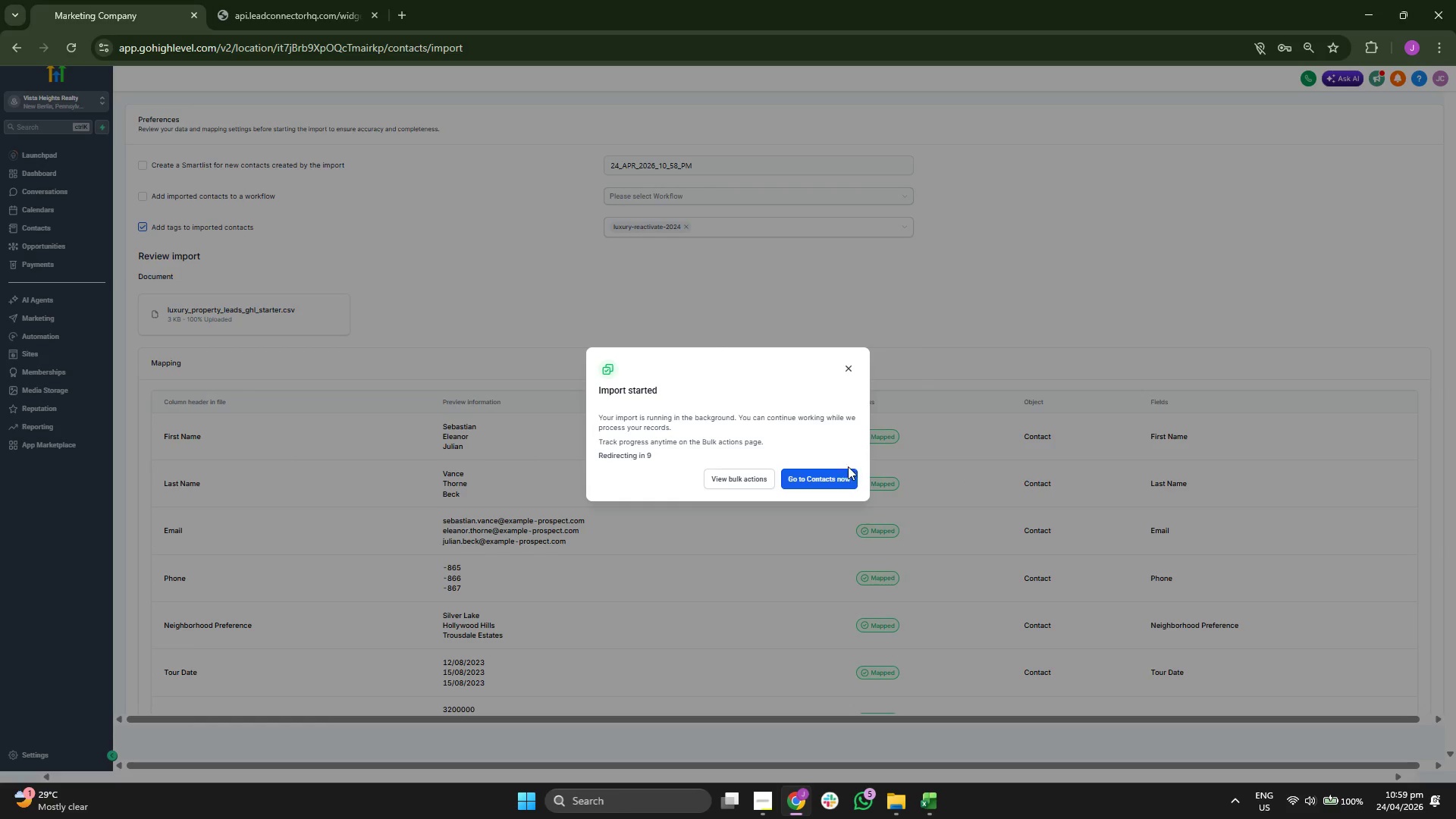 
left_click([243, 102])
 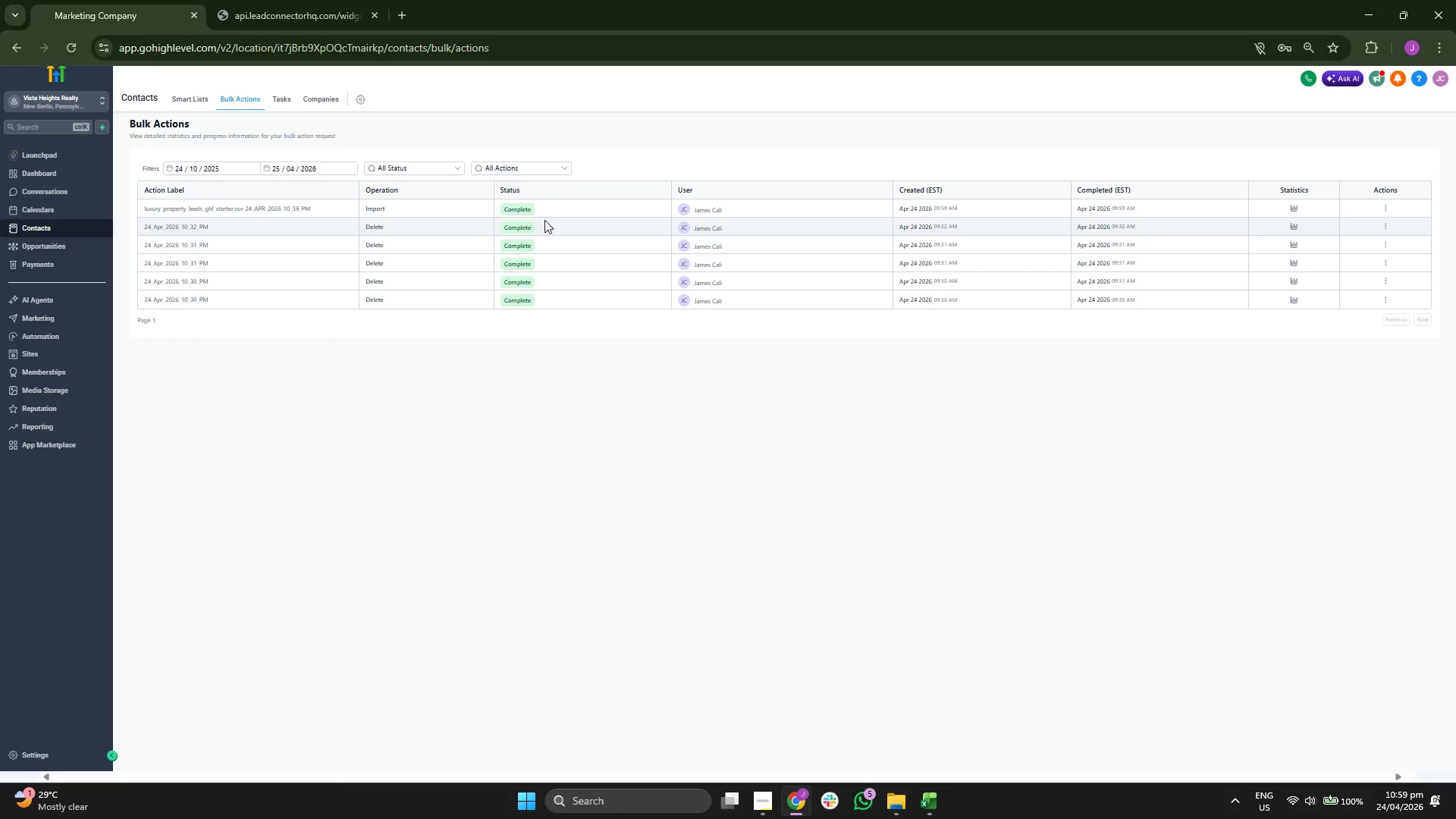 
left_click([204, 99])
 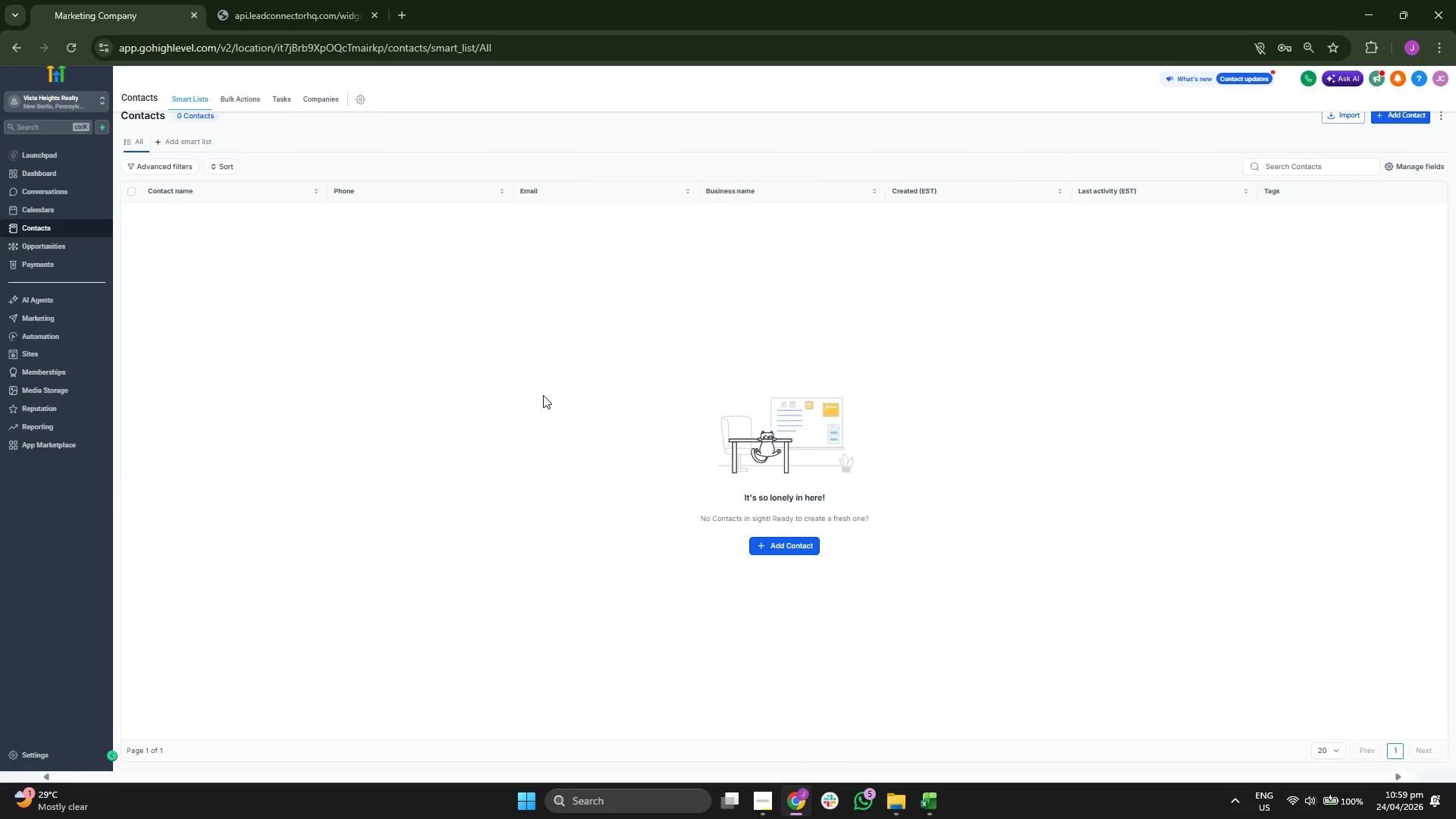 
mouse_move([234, 101])
 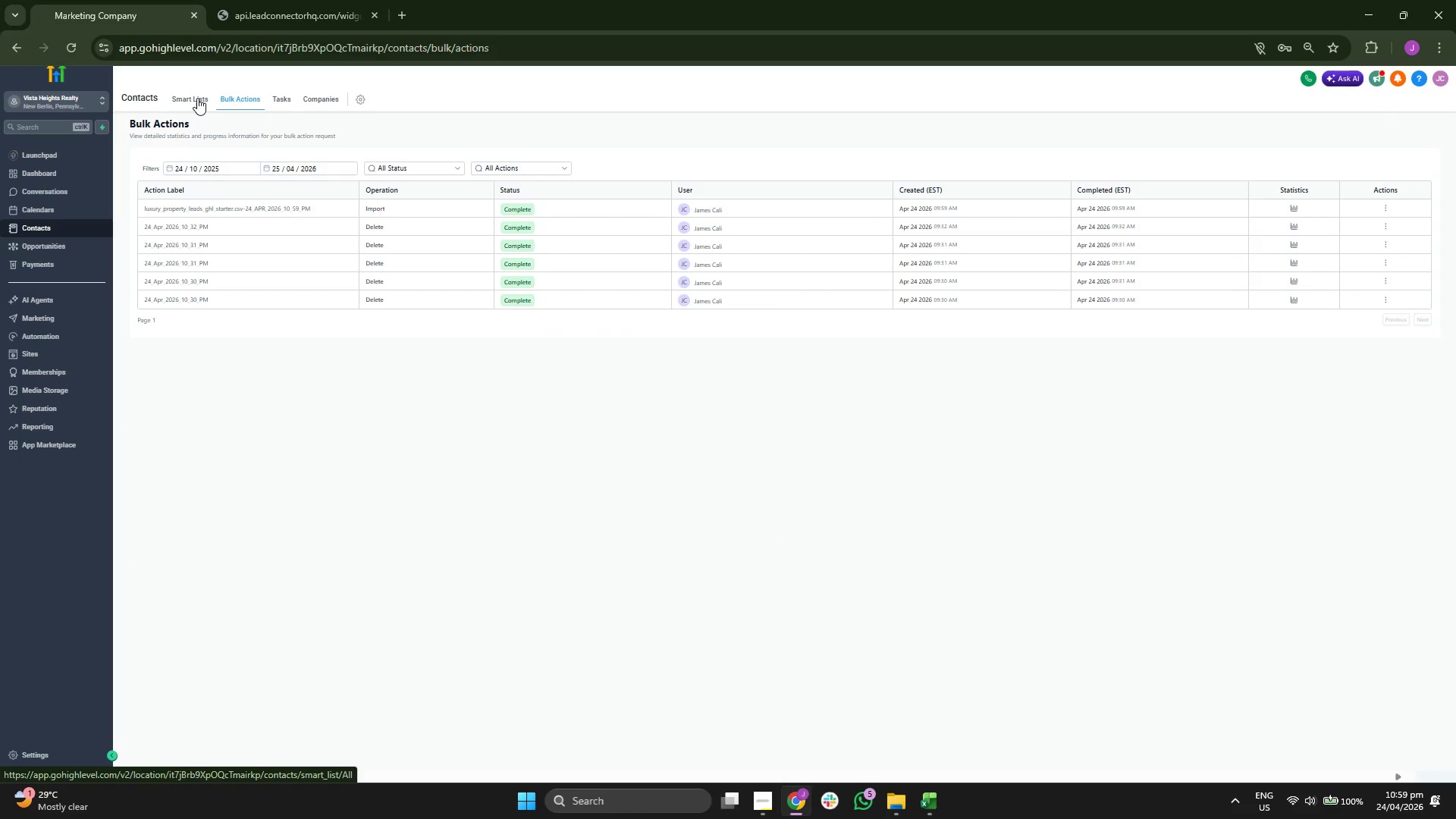 
left_click([197, 98])
 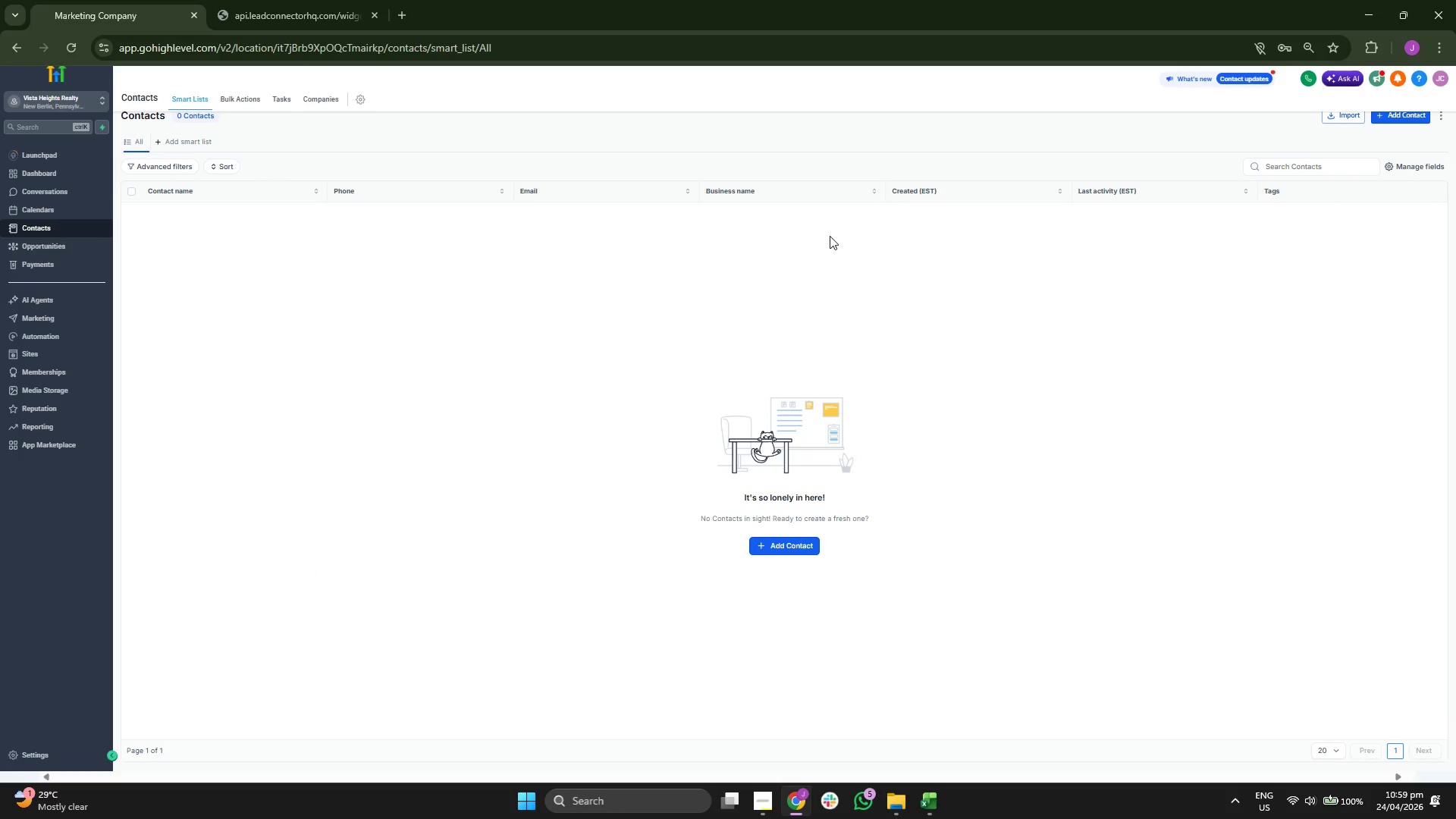 
scroll: coordinate [1241, 315], scroll_direction: up, amount: 1.0
 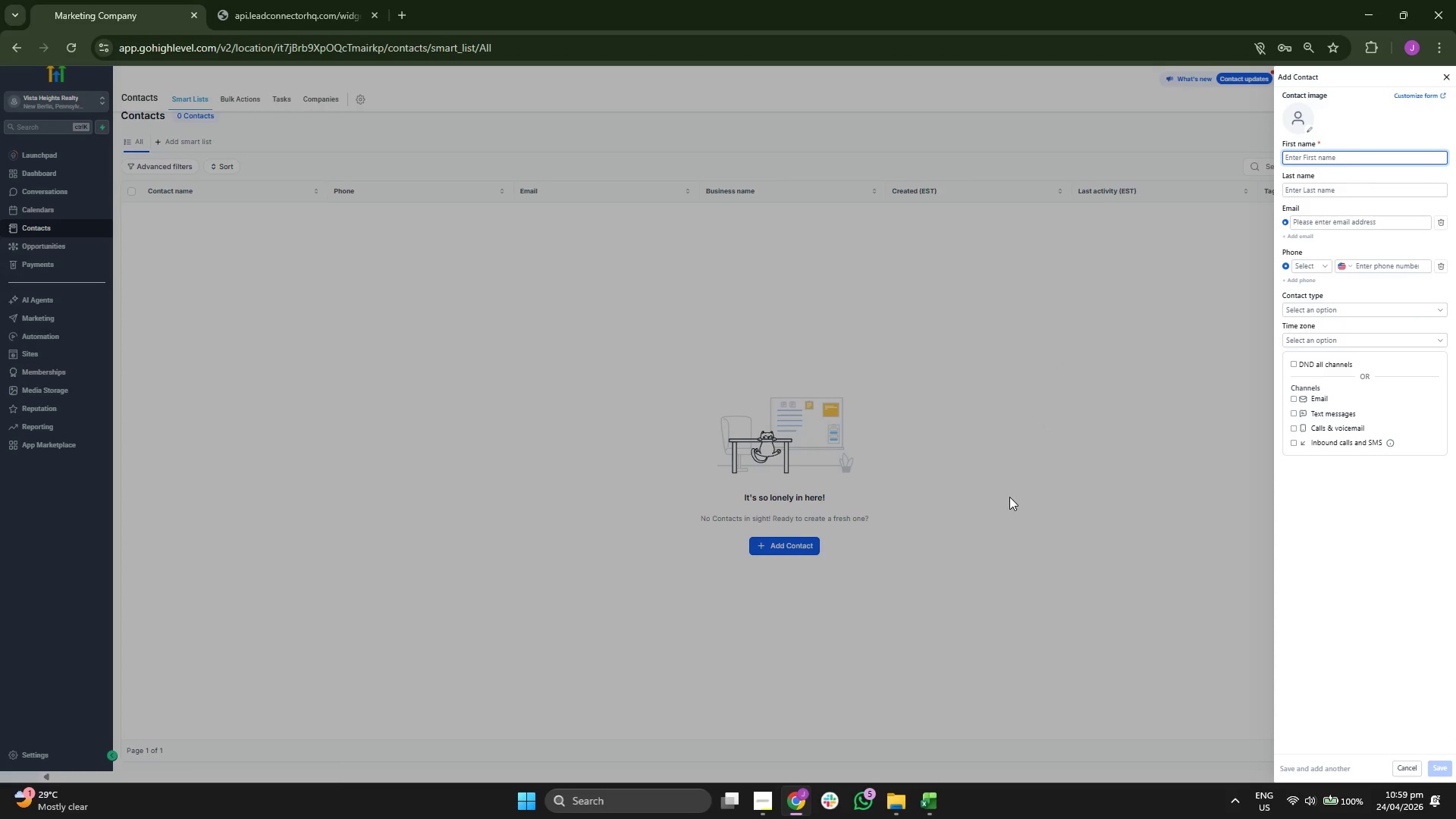 
left_click([937, 816])
 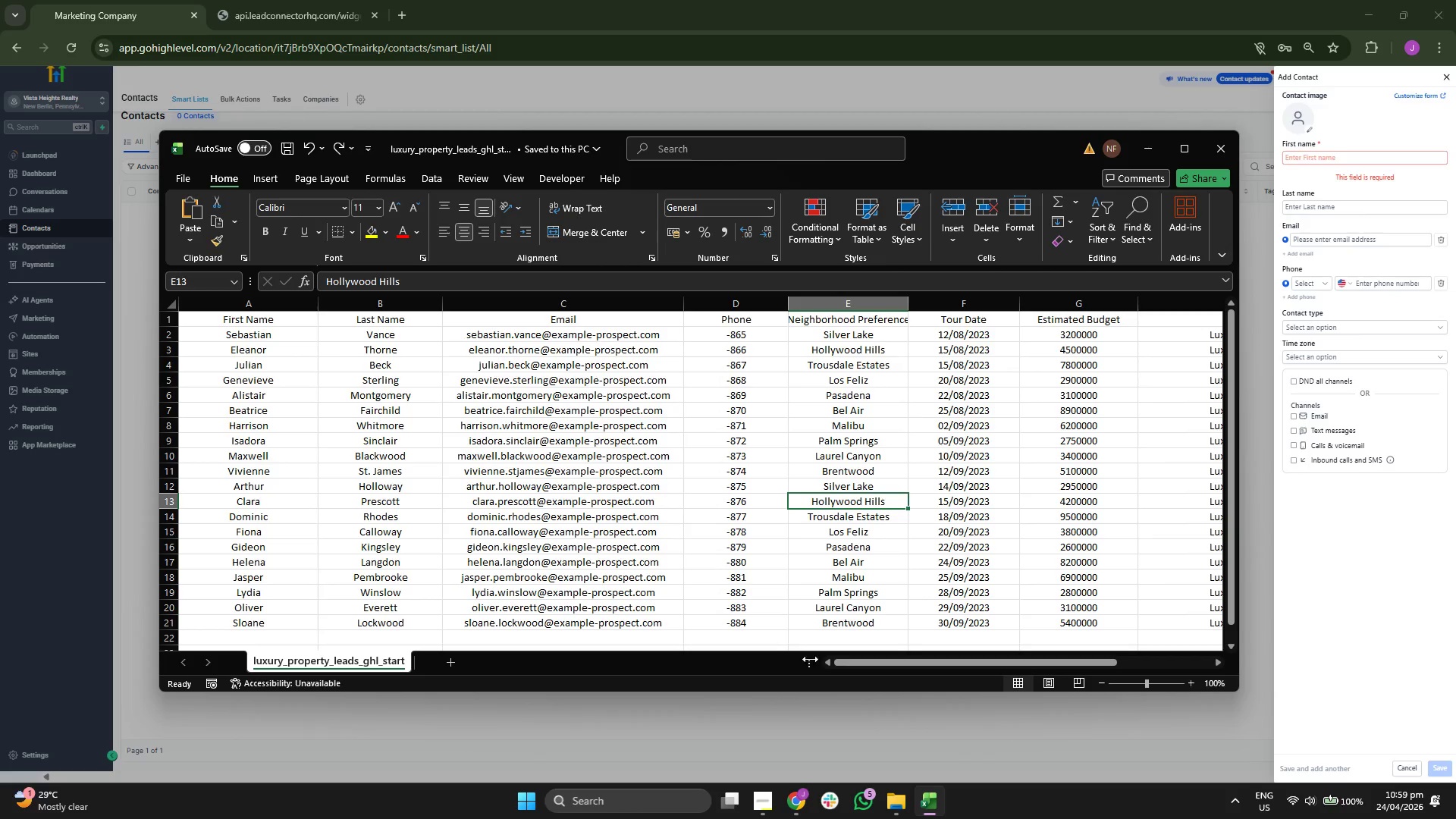 
scroll: coordinate [563, 480], scroll_direction: up, amount: 1.0
 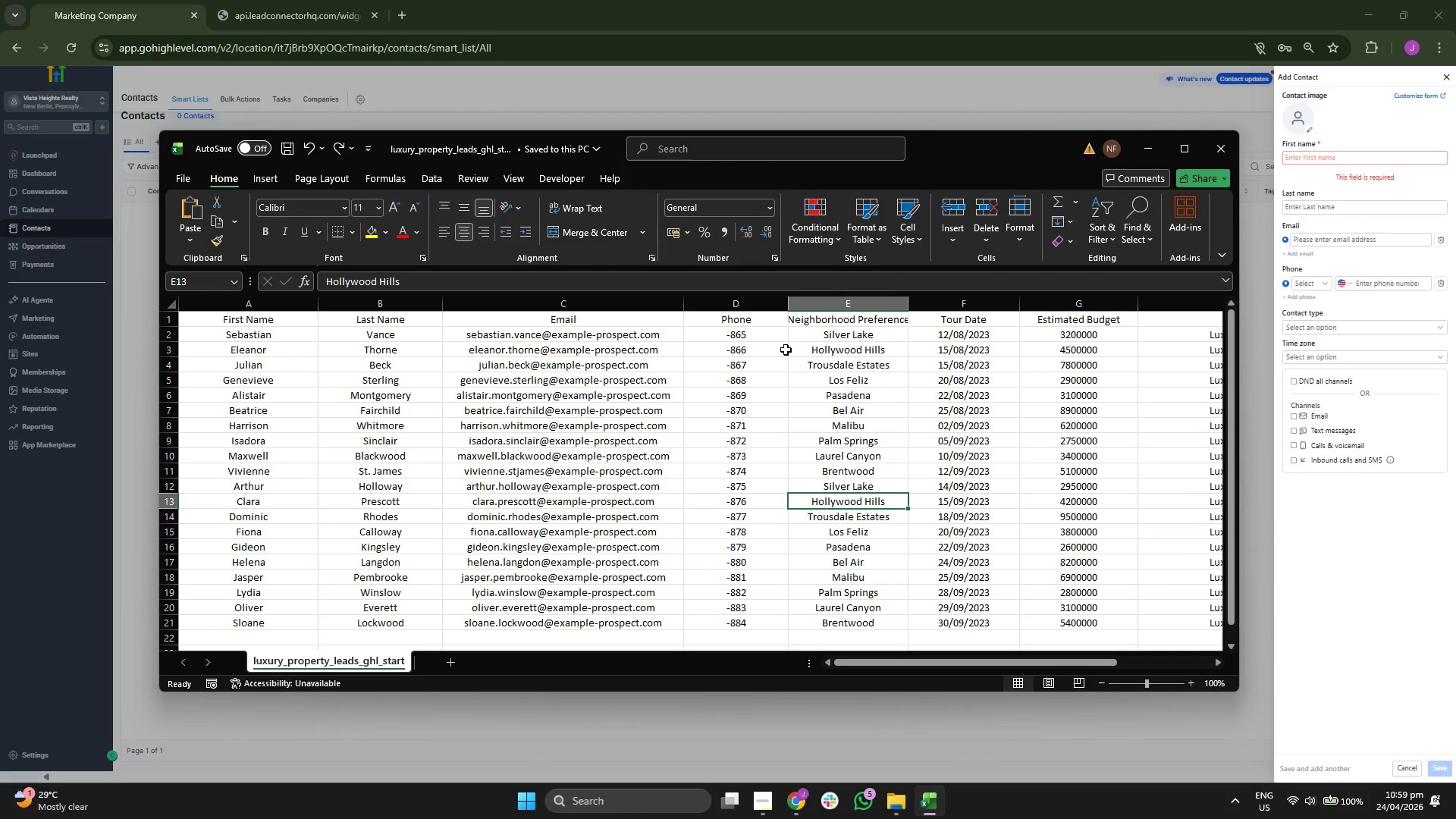 
key(ArrowLeft)
 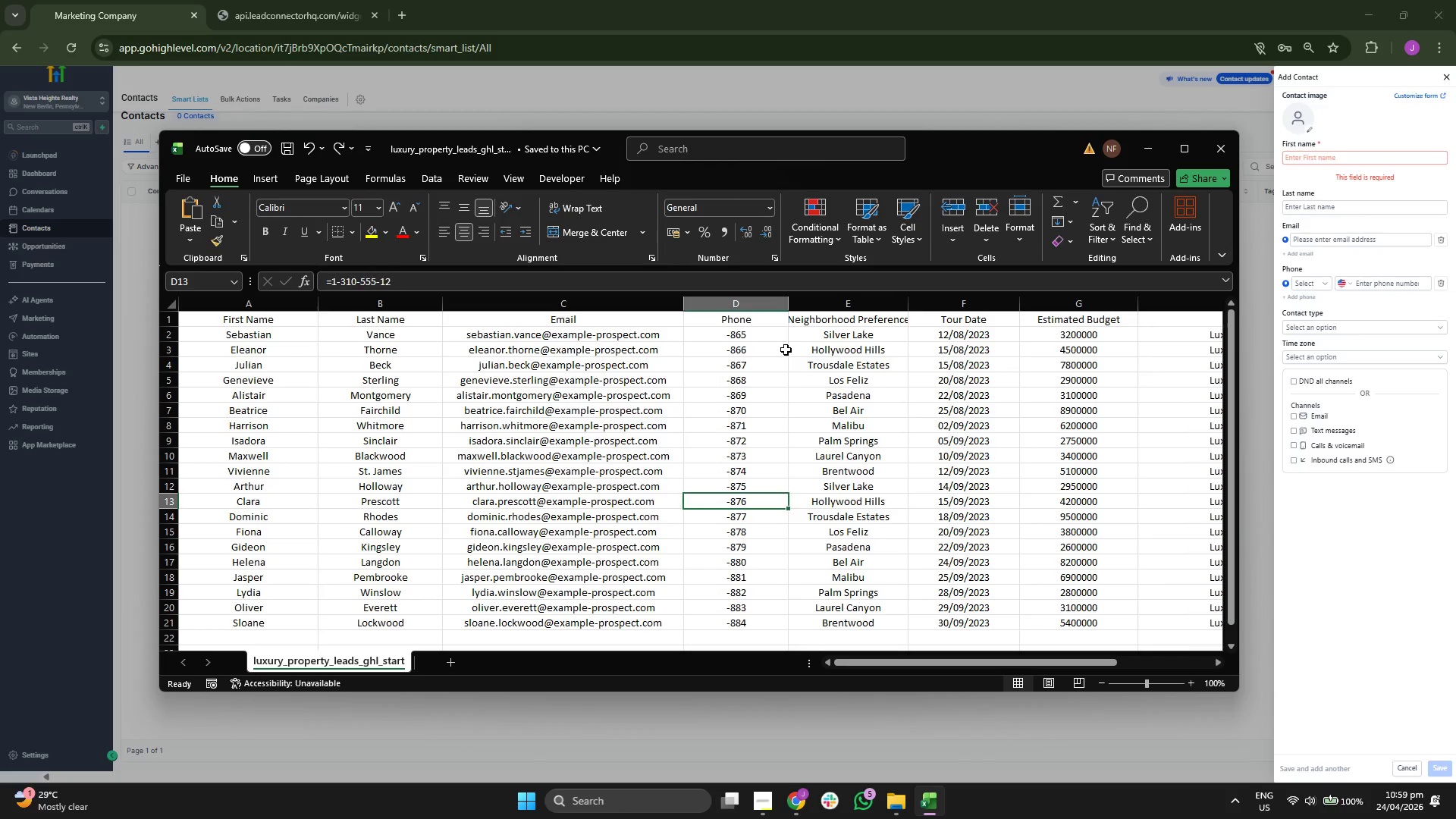 
key(ArrowLeft)
 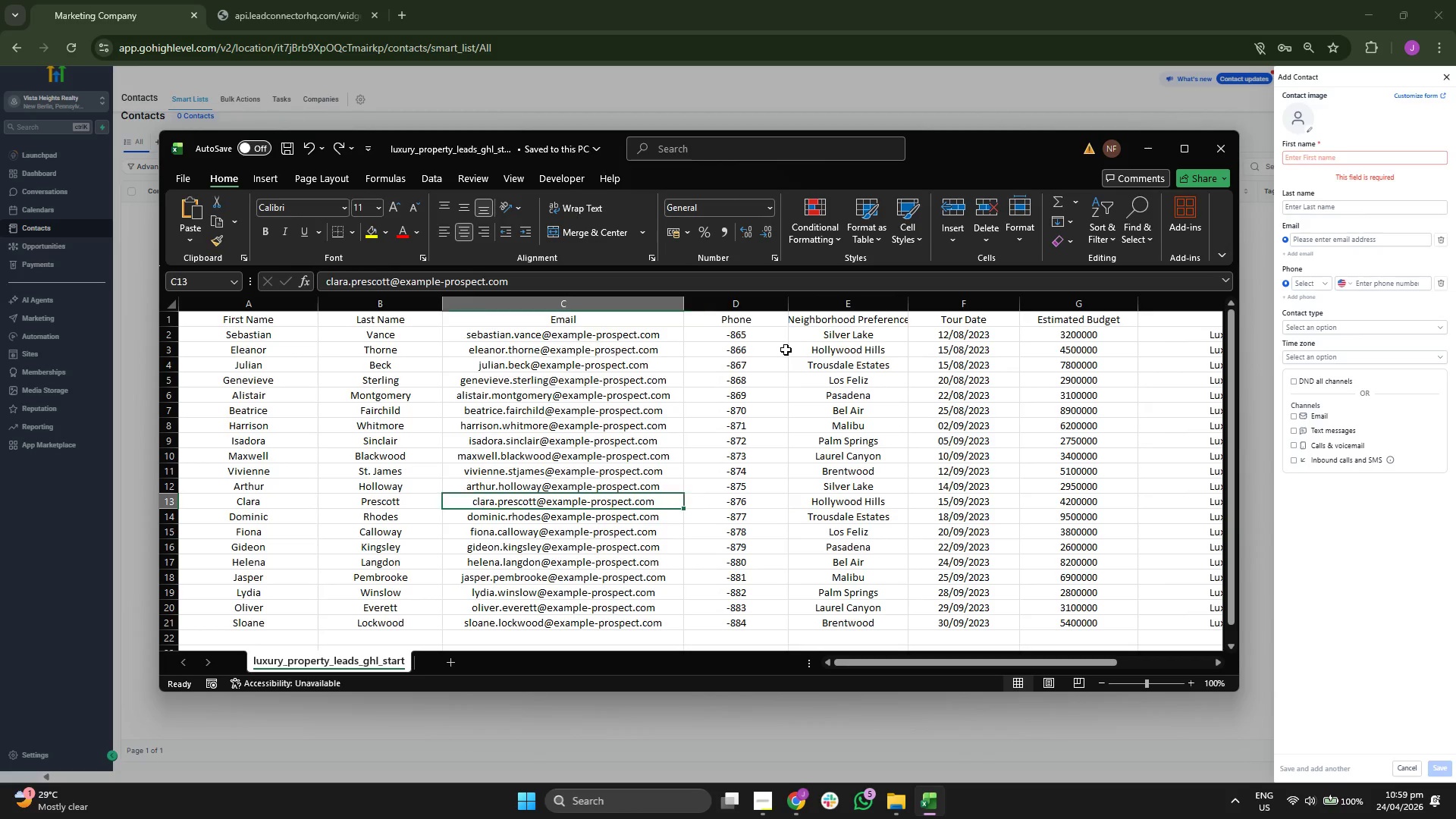 
key(ArrowLeft)
 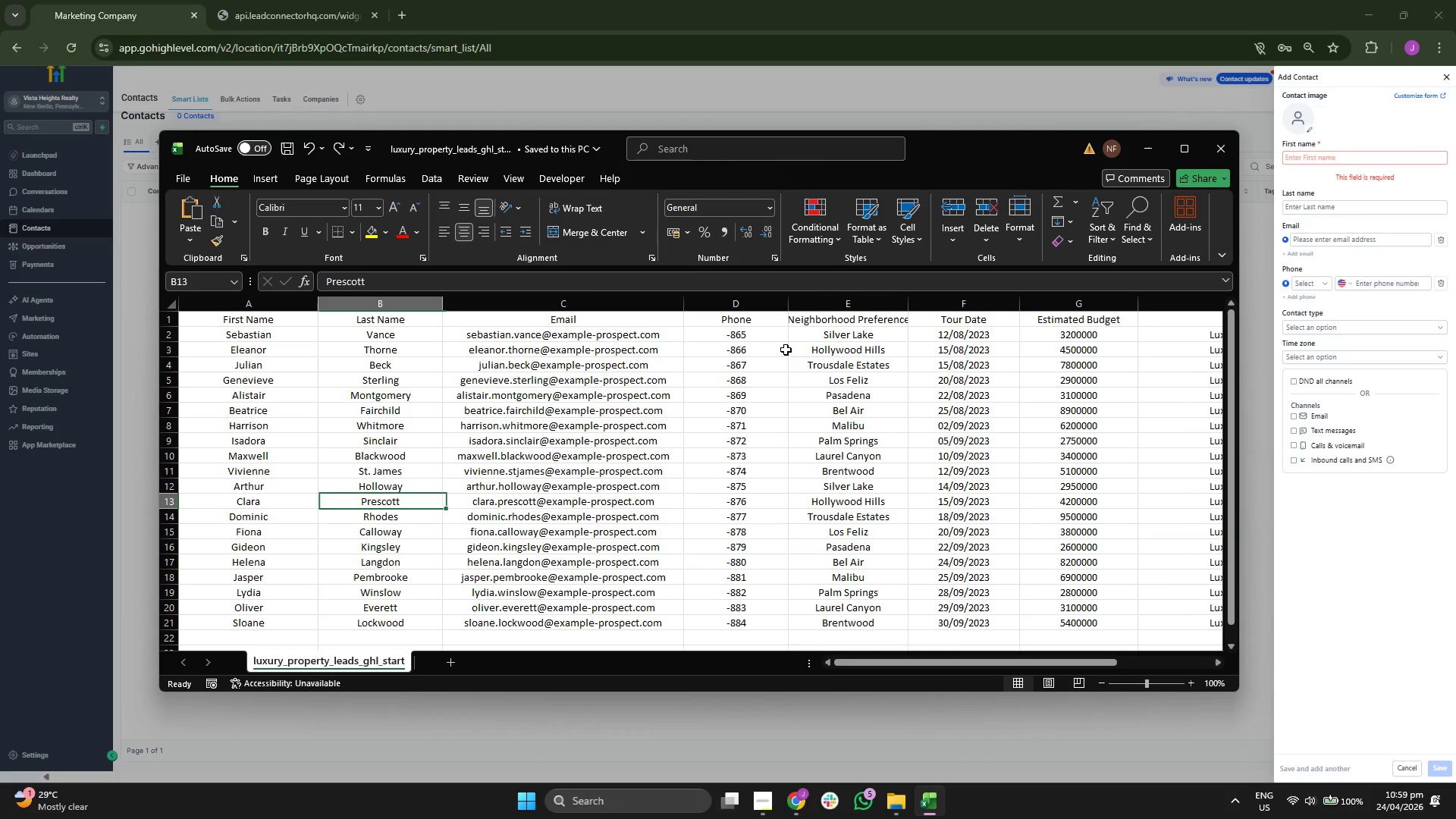 
key(ArrowUp)
 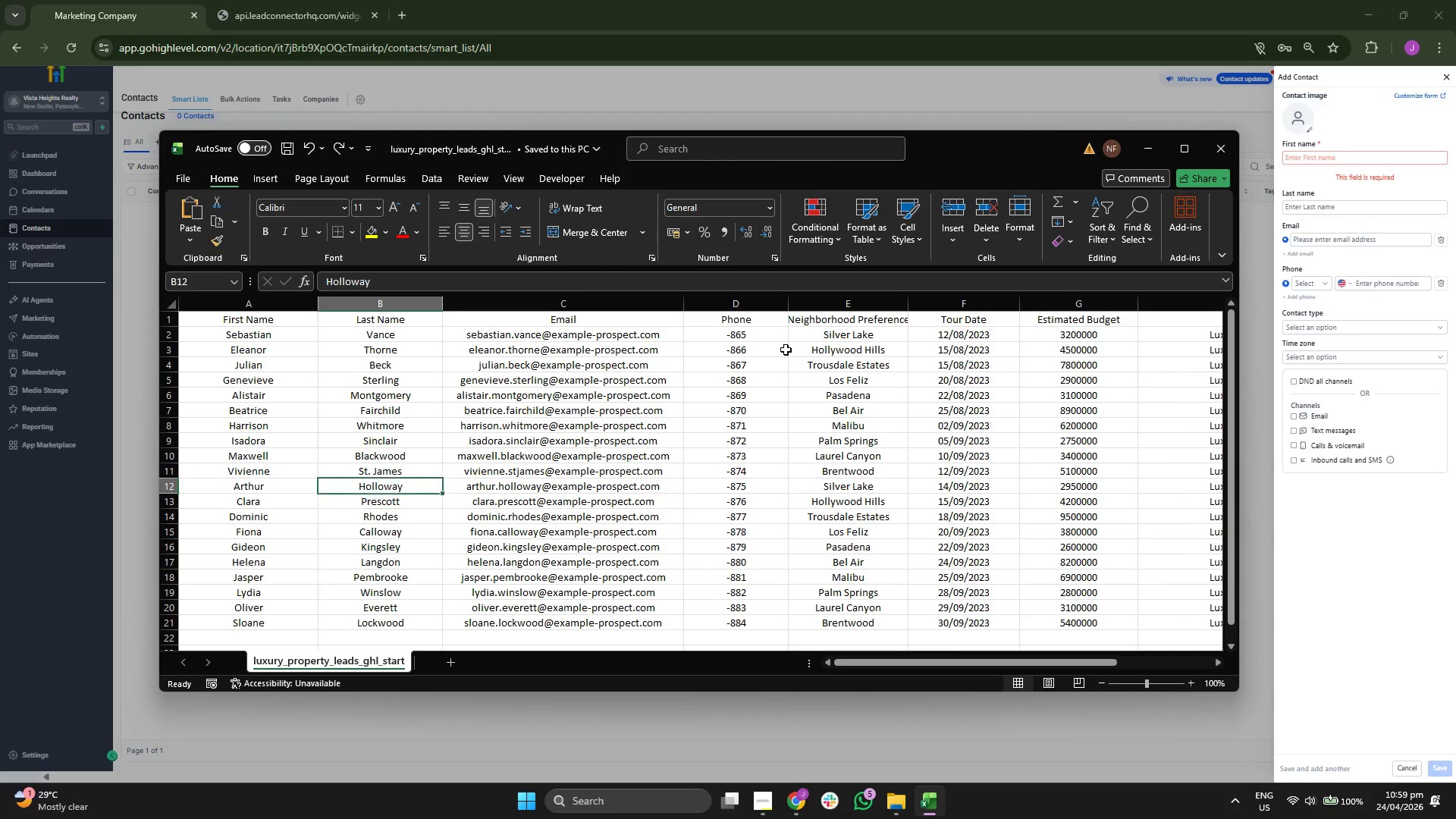 
key(ArrowUp)
 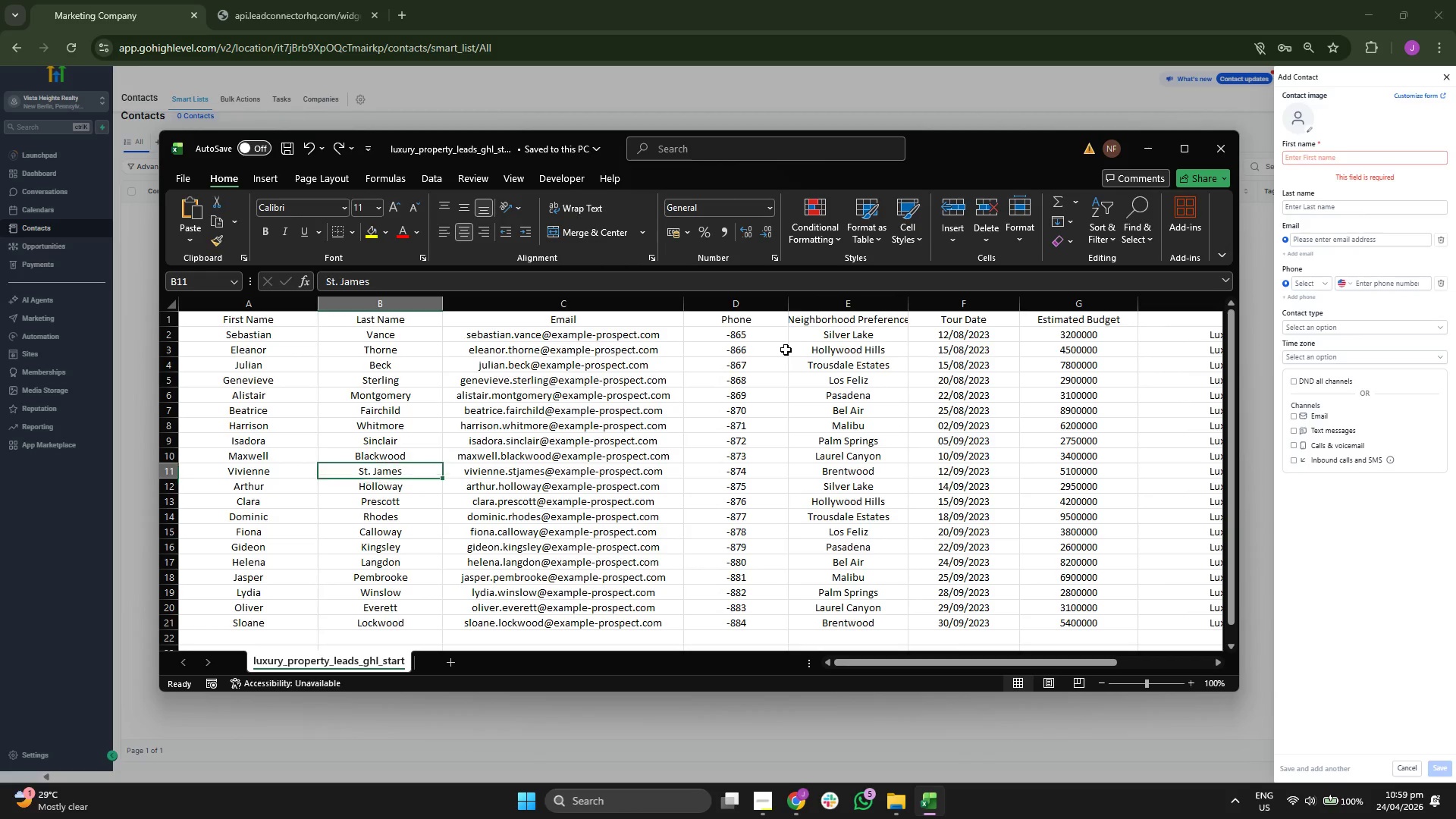 
key(ArrowUp)
 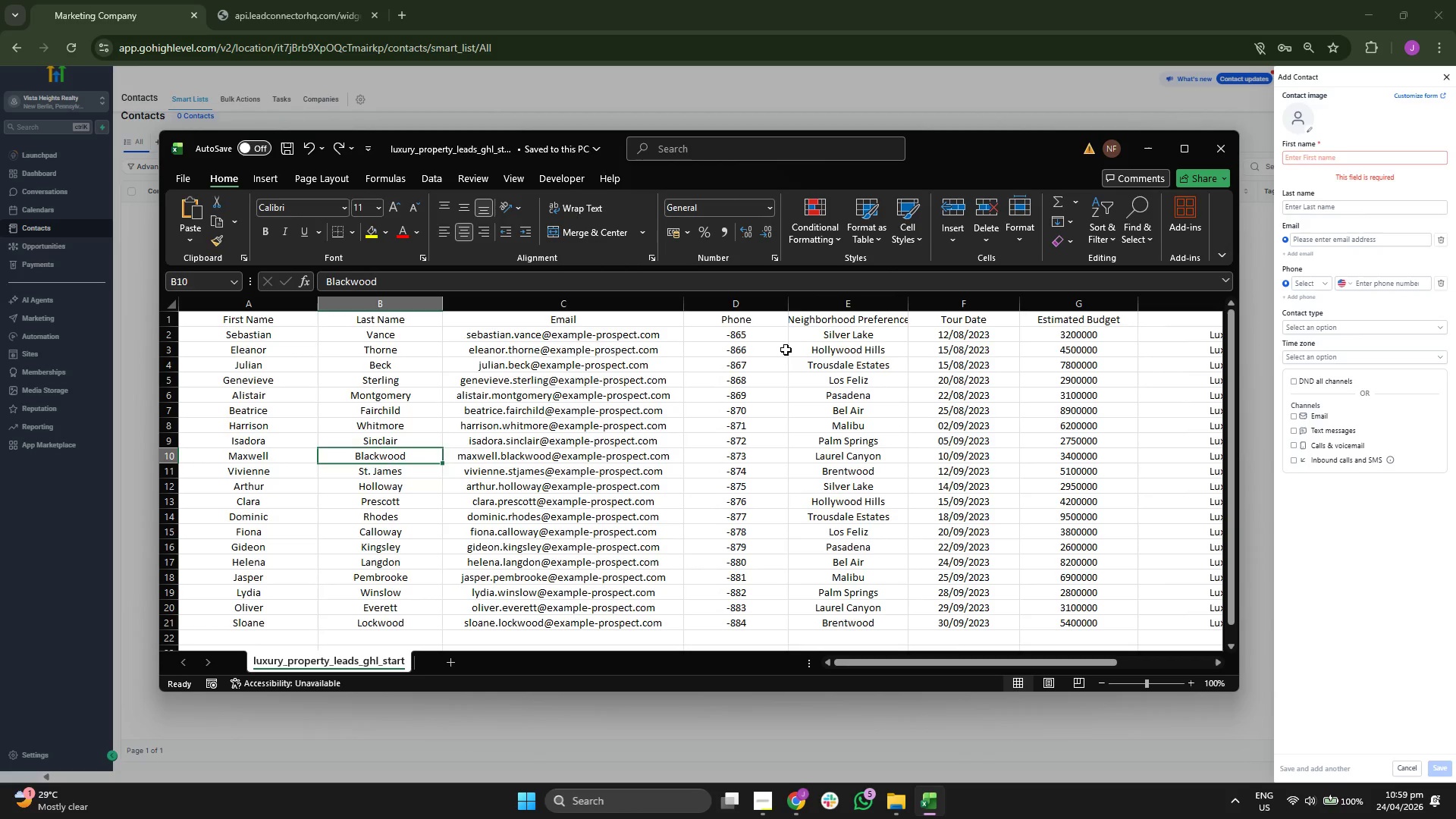 
key(ArrowUp)
 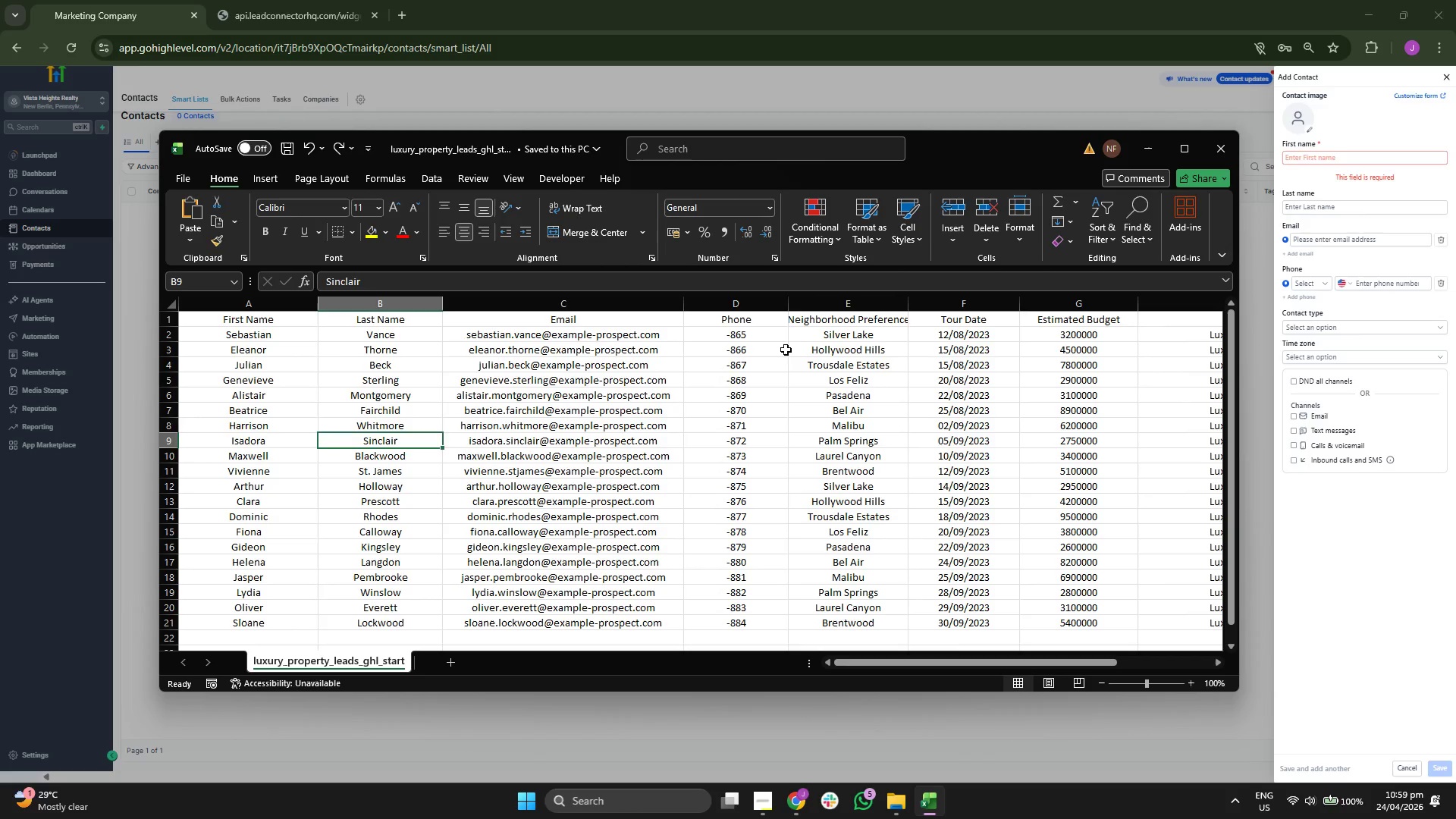 
key(ArrowUp)
 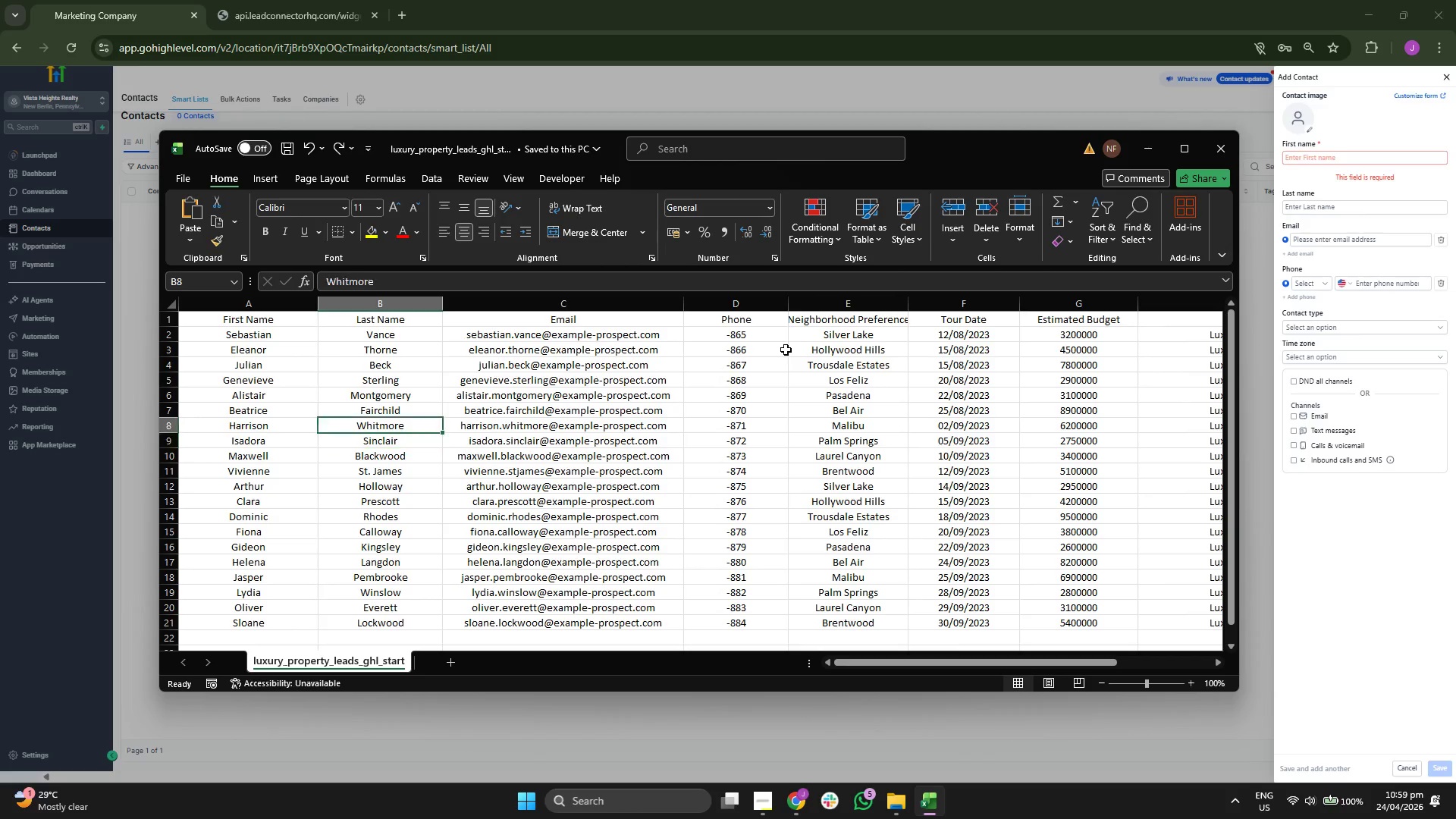 
key(ArrowUp)
 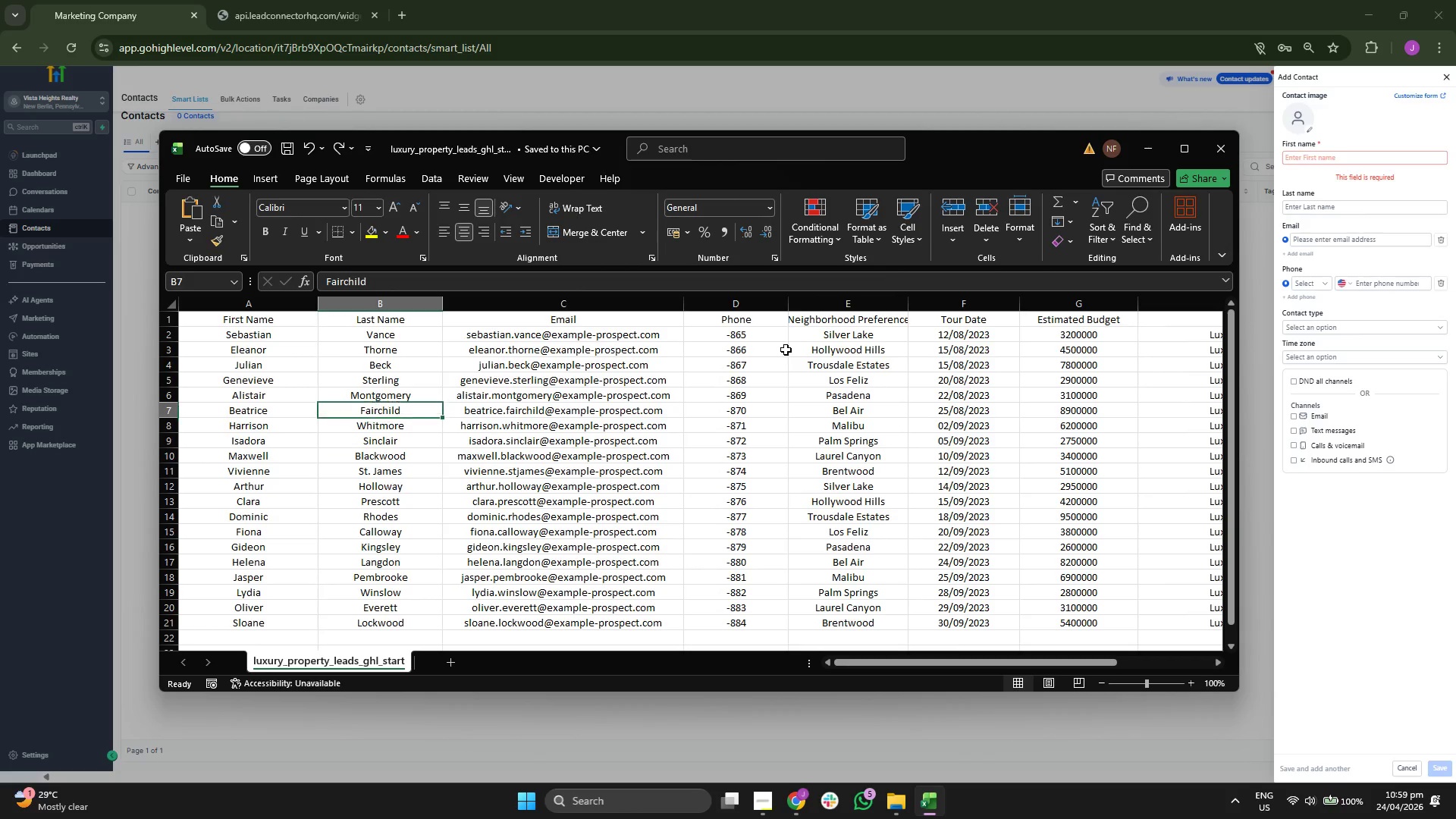 
key(ArrowUp)
 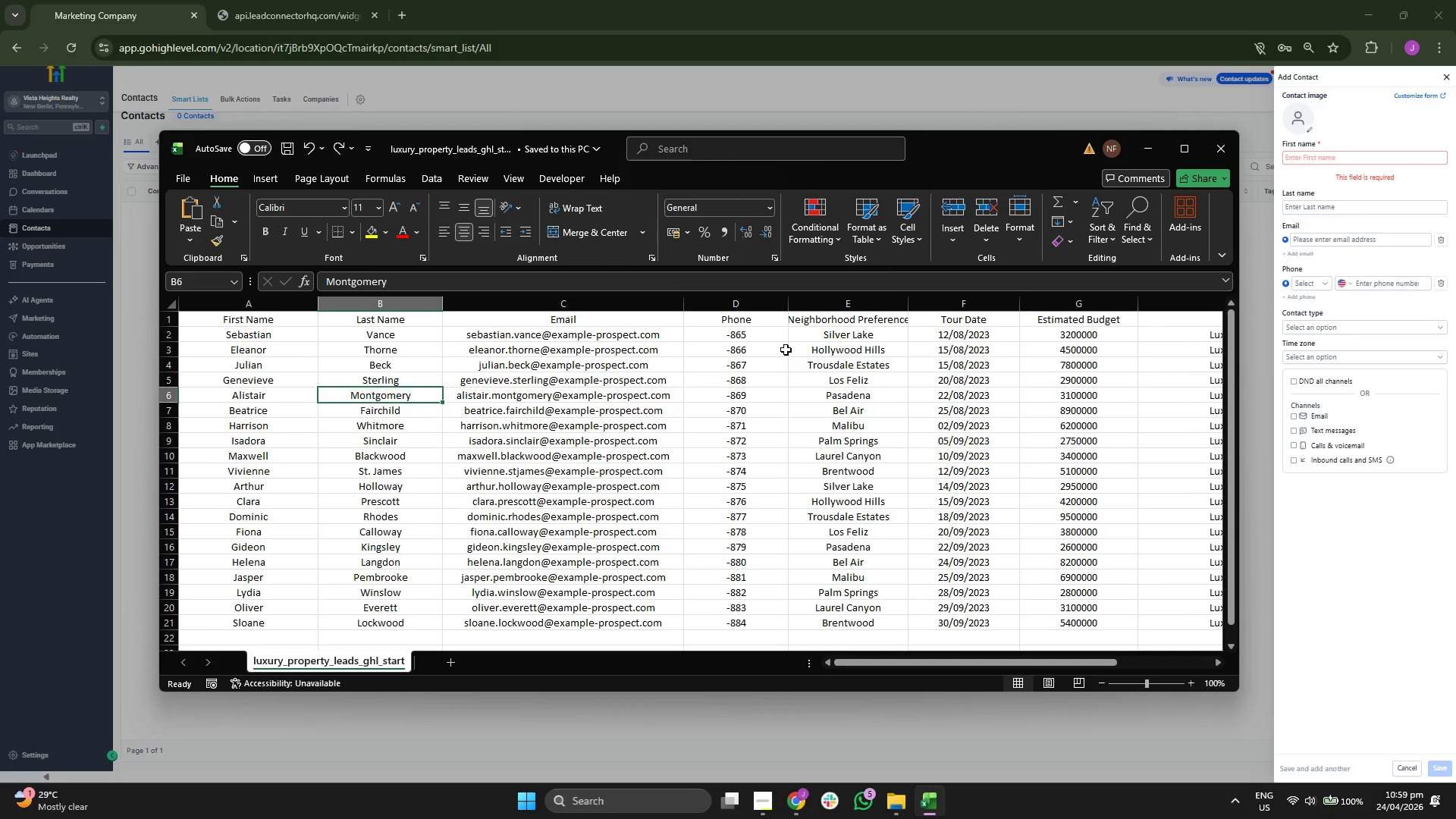 
key(ArrowUp)
 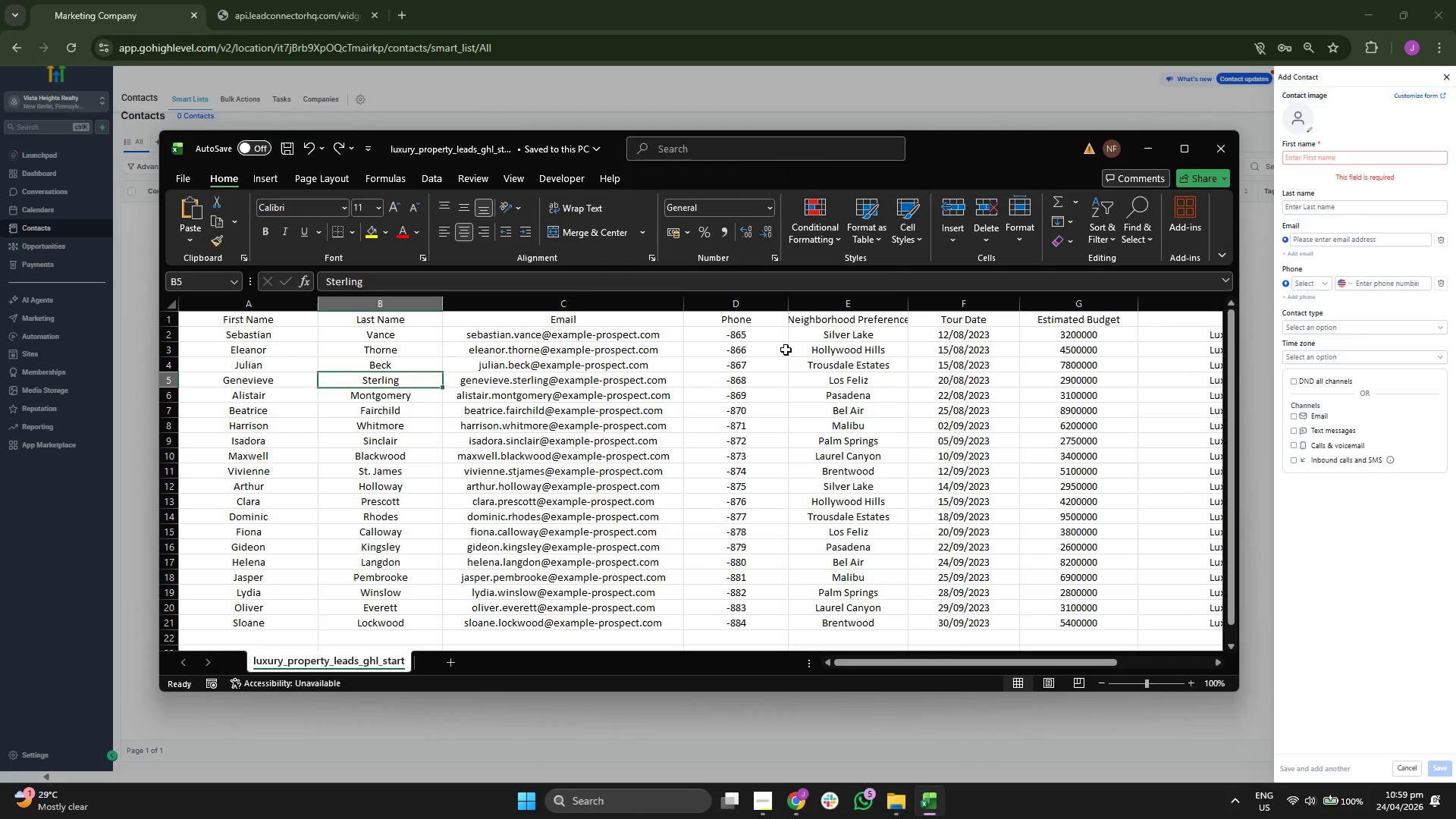 
key(ArrowUp)
 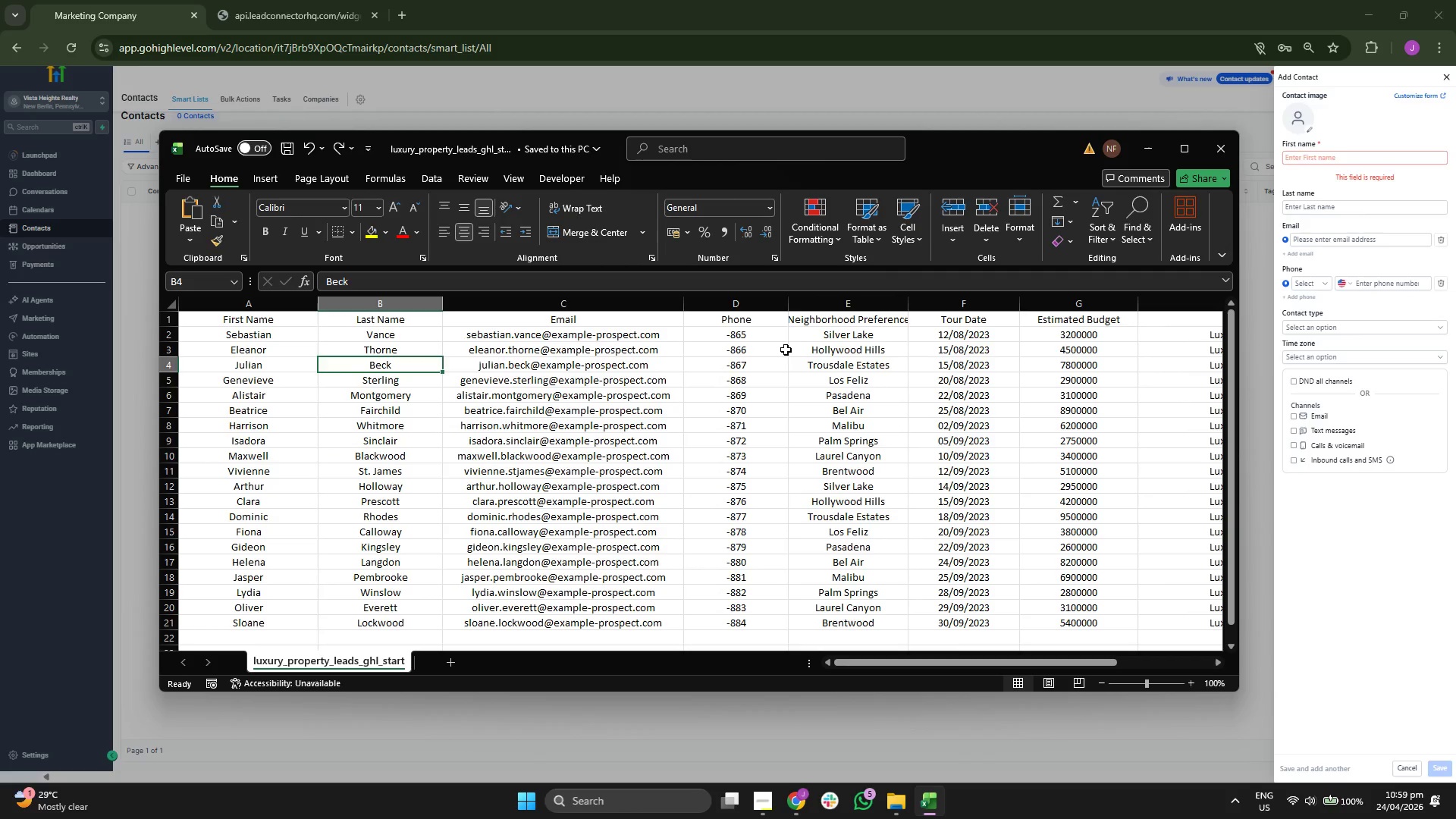 
key(ArrowUp)
 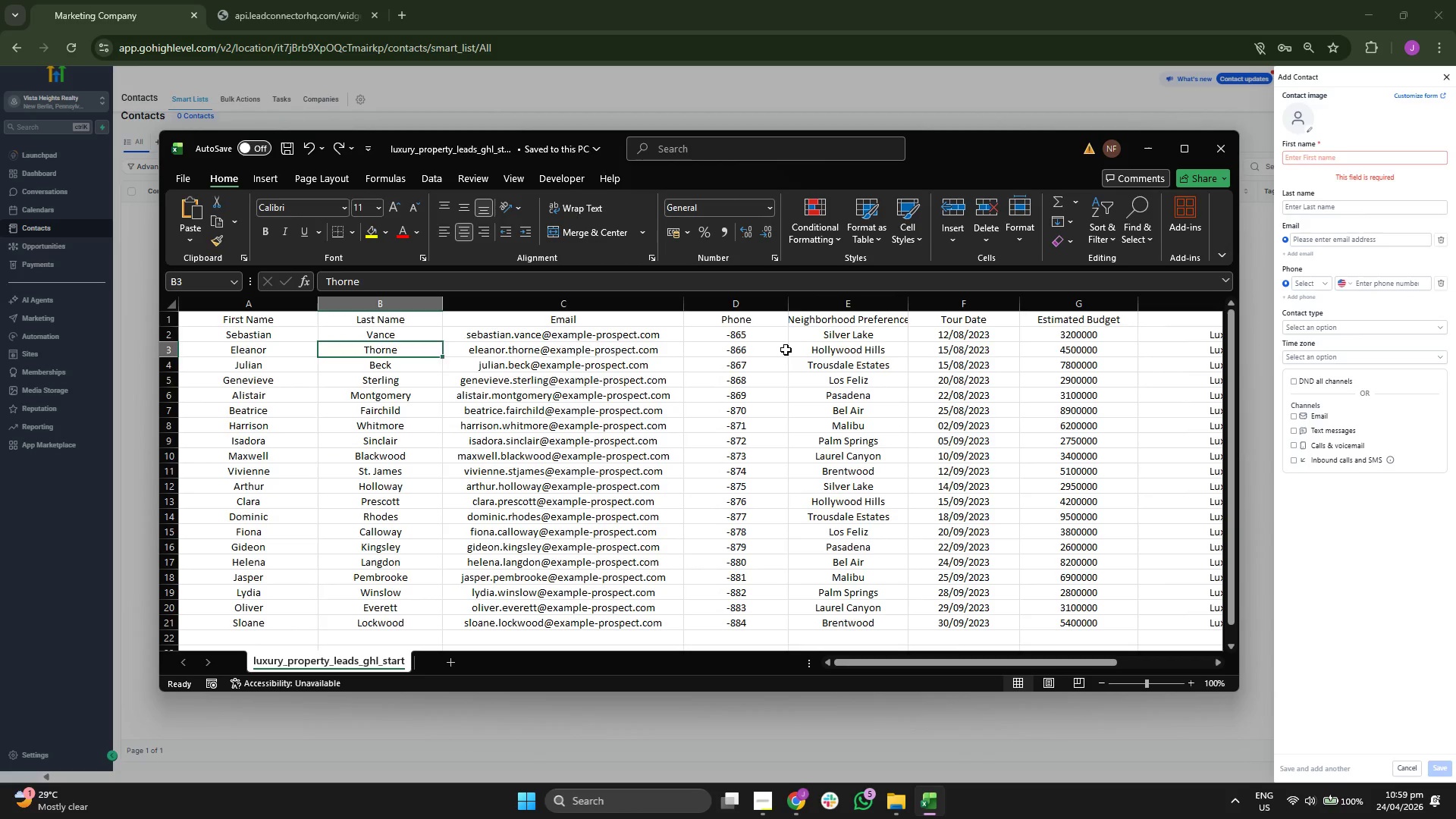 
key(ArrowUp)
 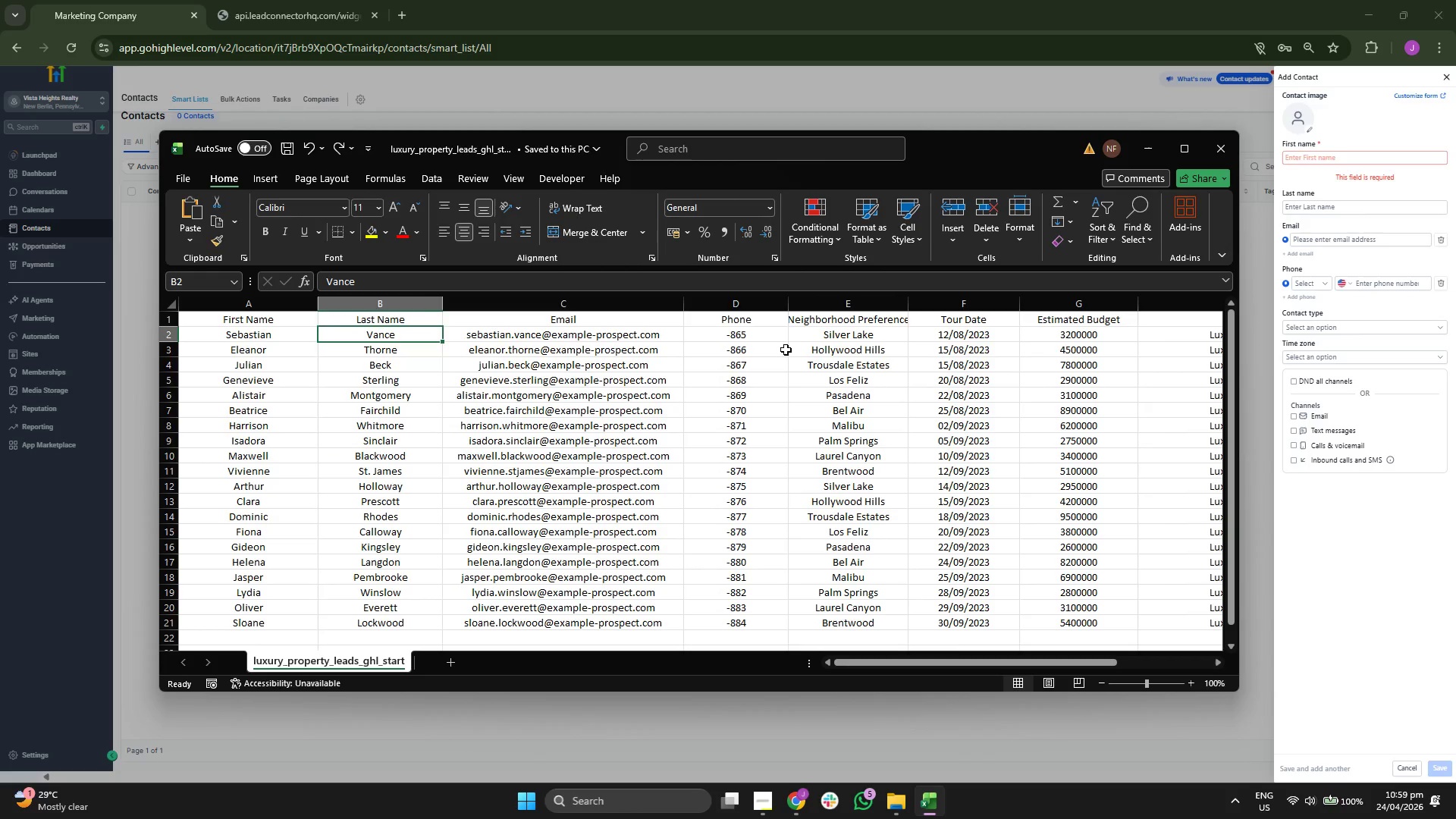 
key(ArrowRight)
 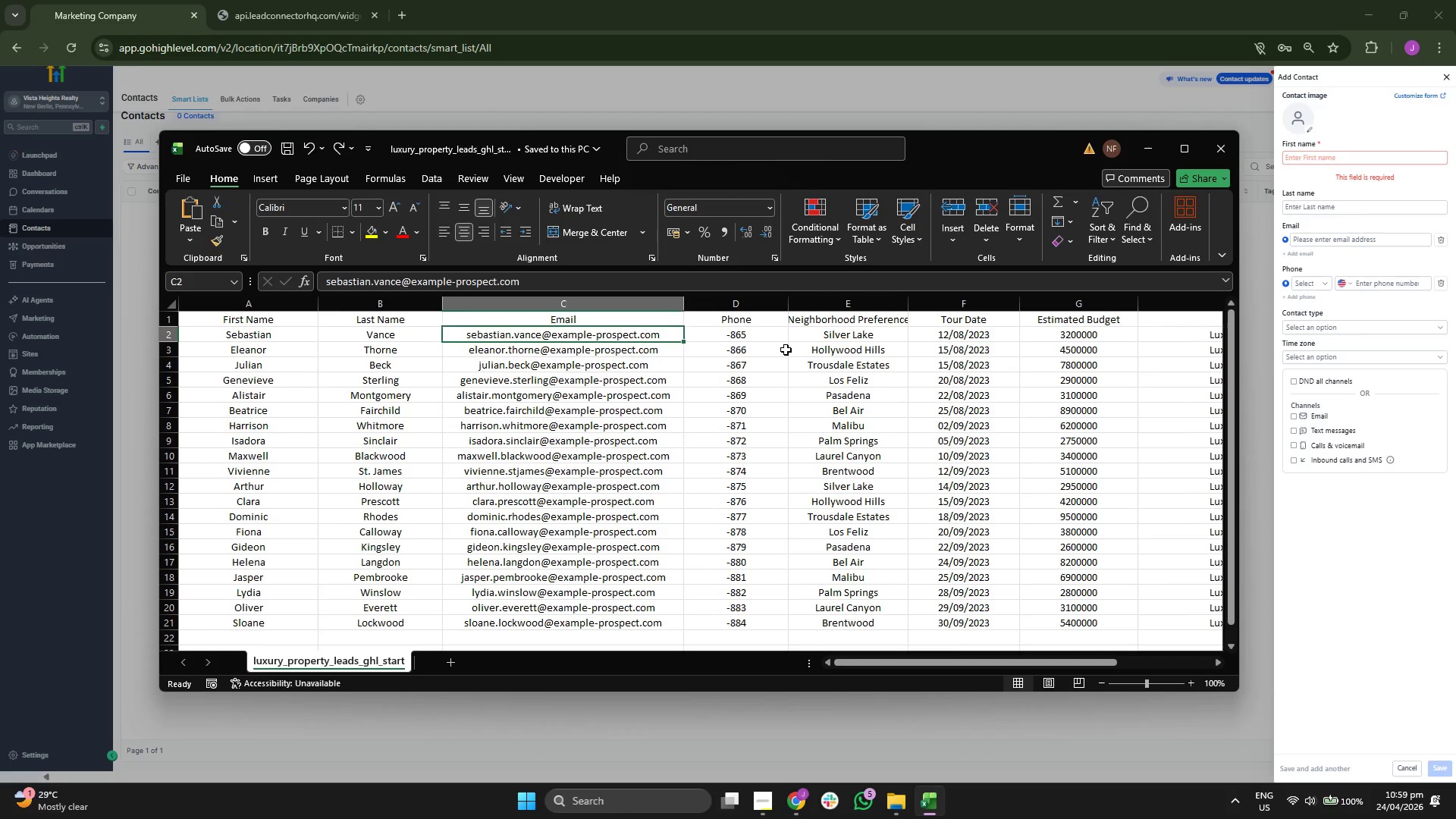 
key(Control+ControlLeft)
 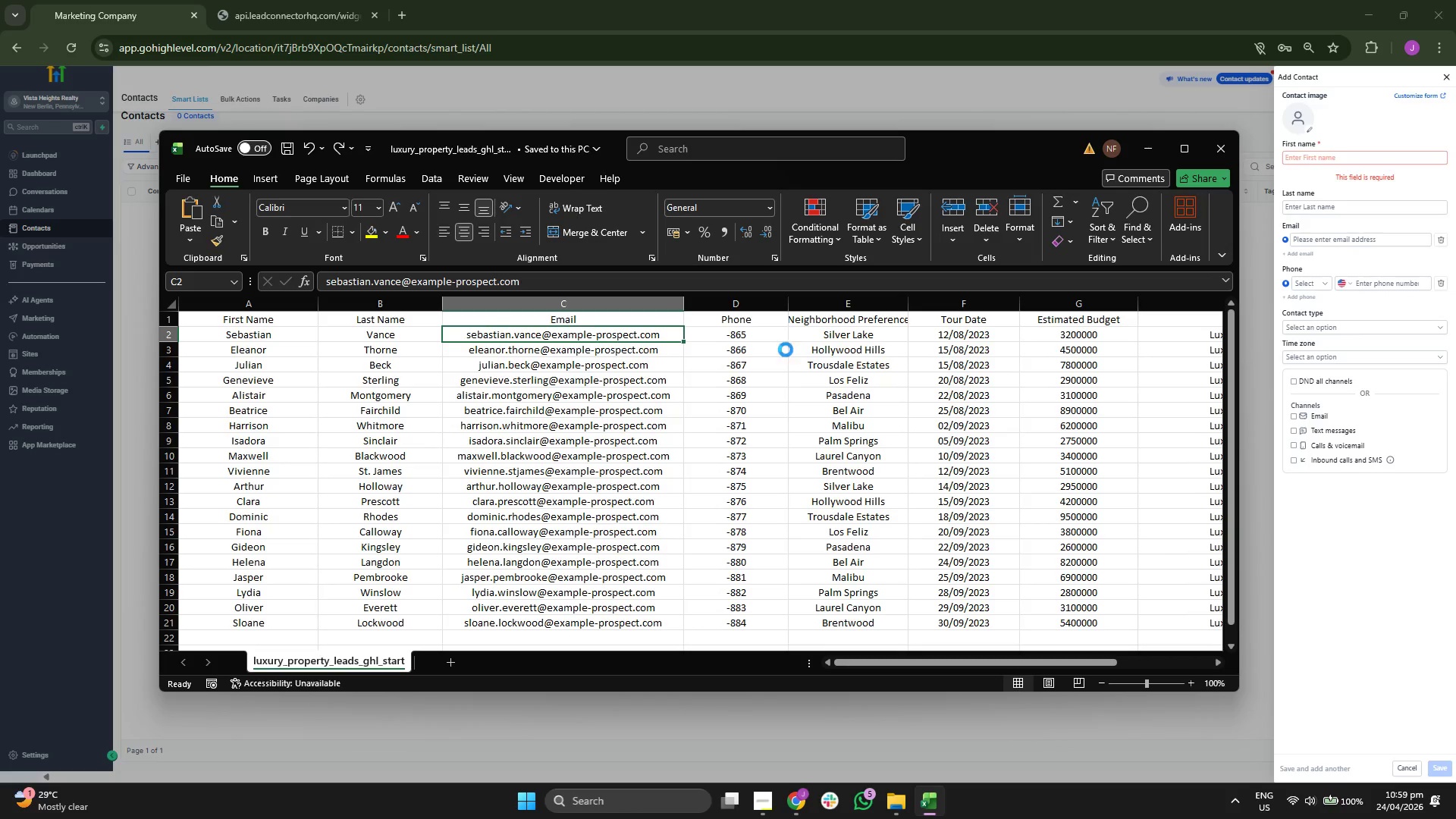 
key(Control+C)
 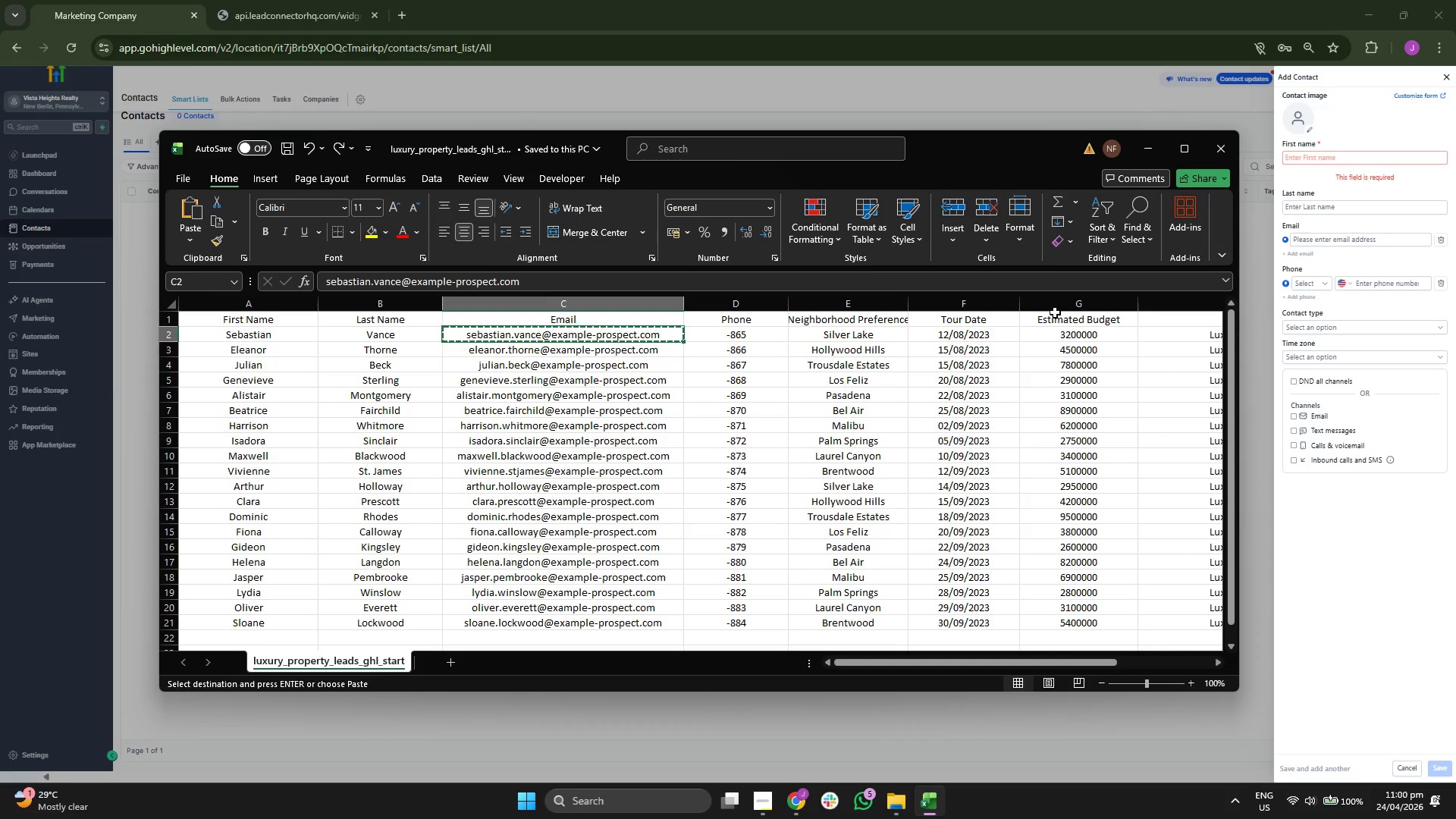 
left_click([1340, 237])
 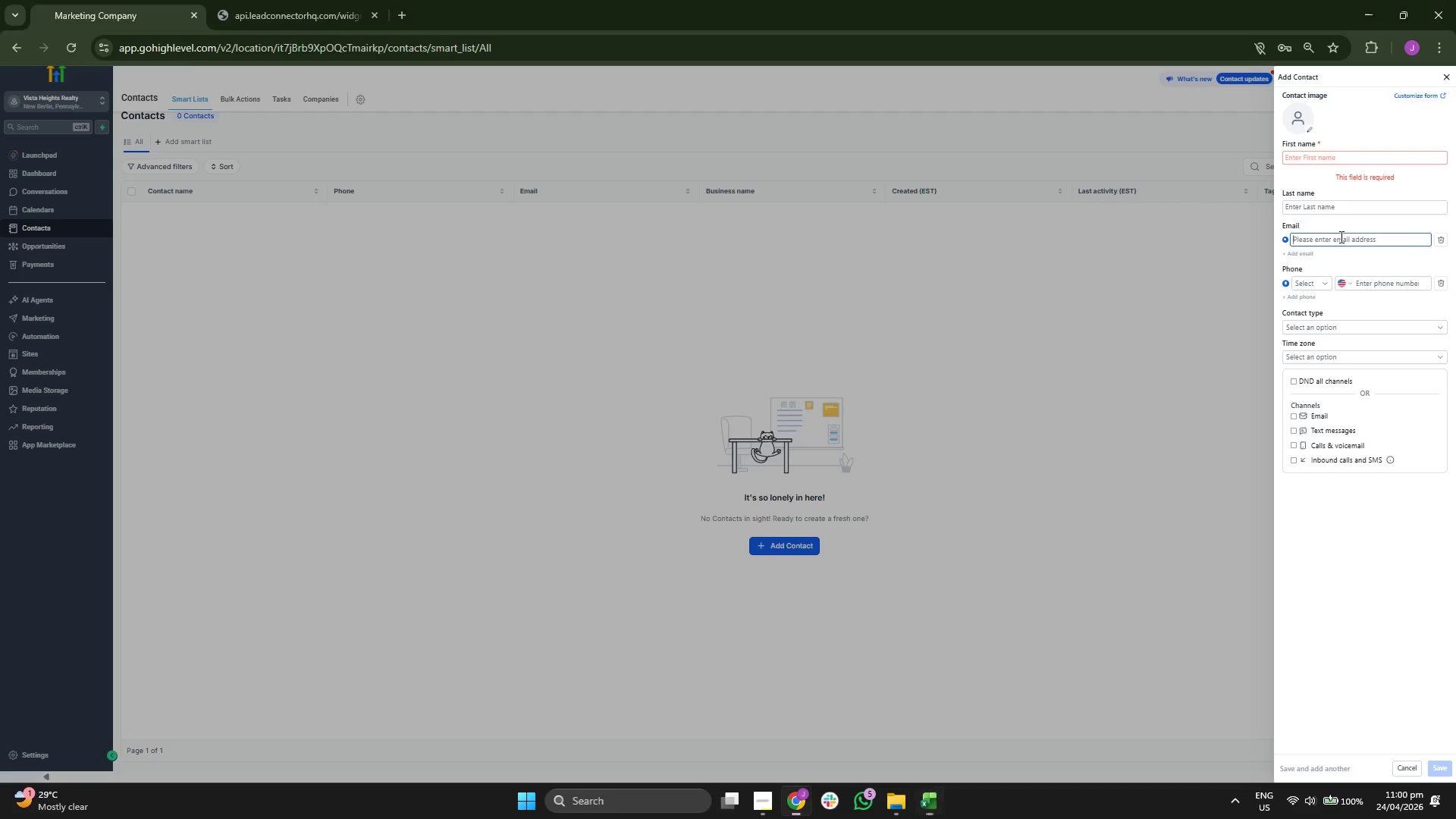 
key(Control+ControlLeft)
 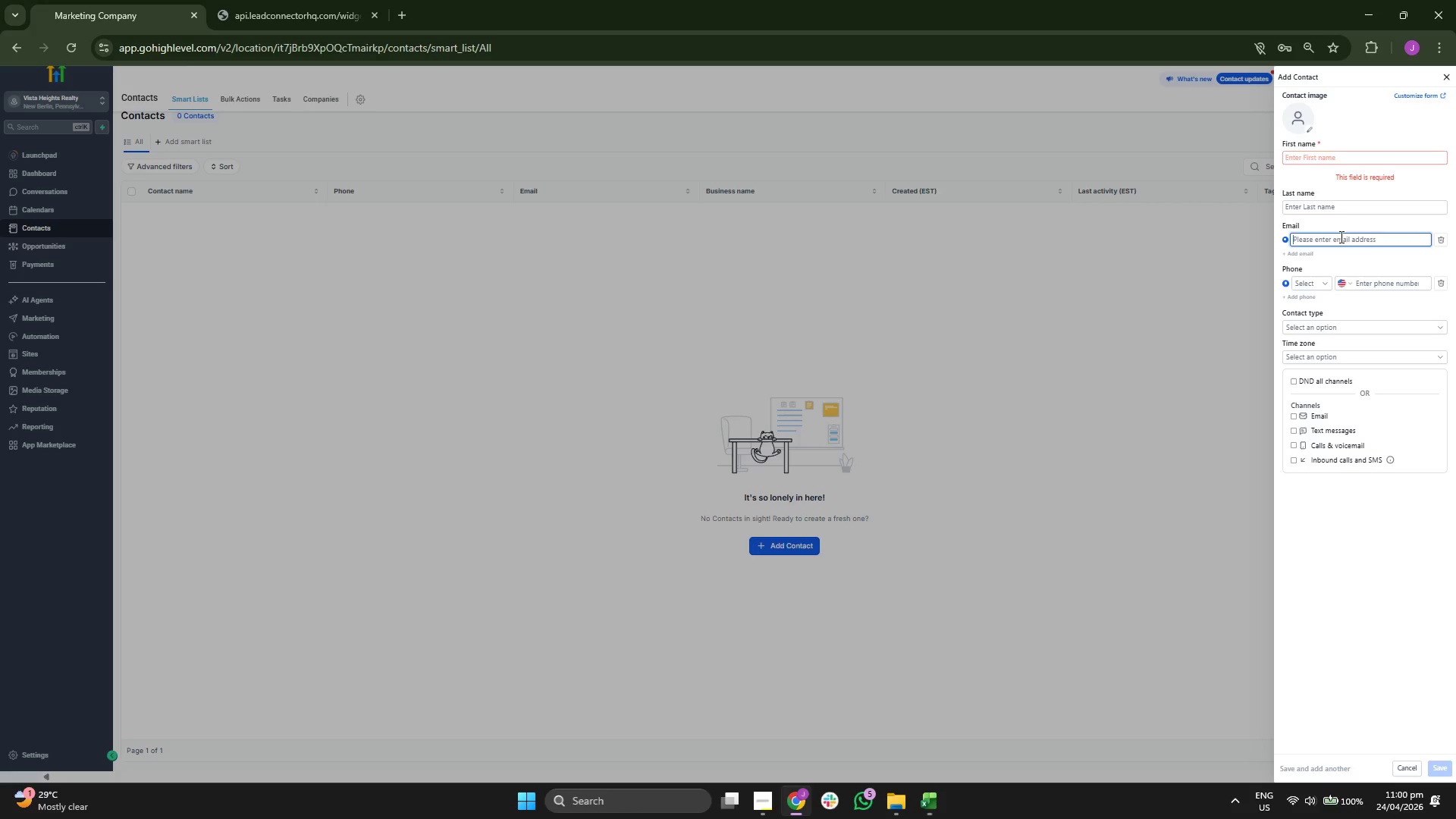 
key(Control+V)
 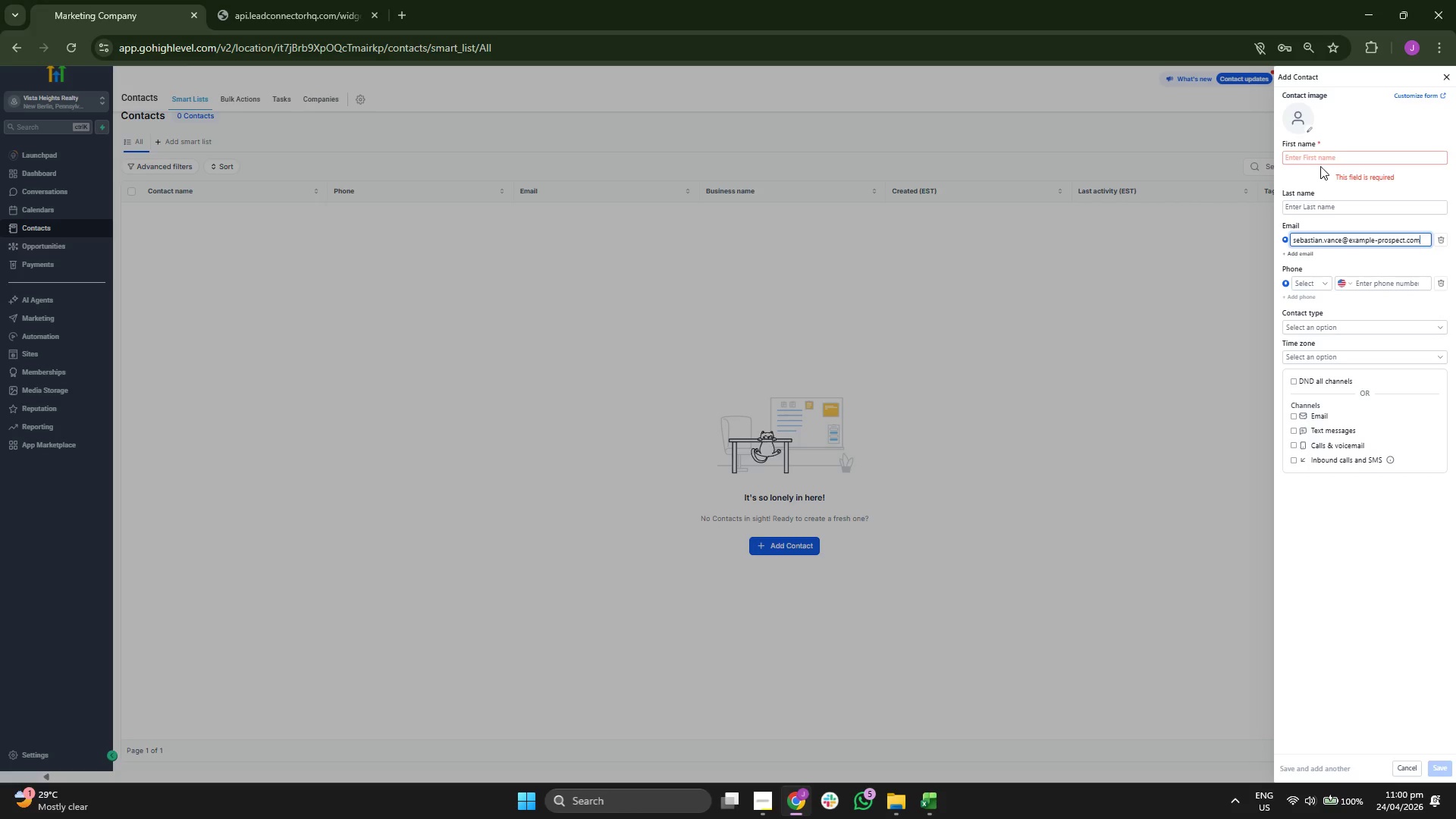 
left_click([1323, 161])
 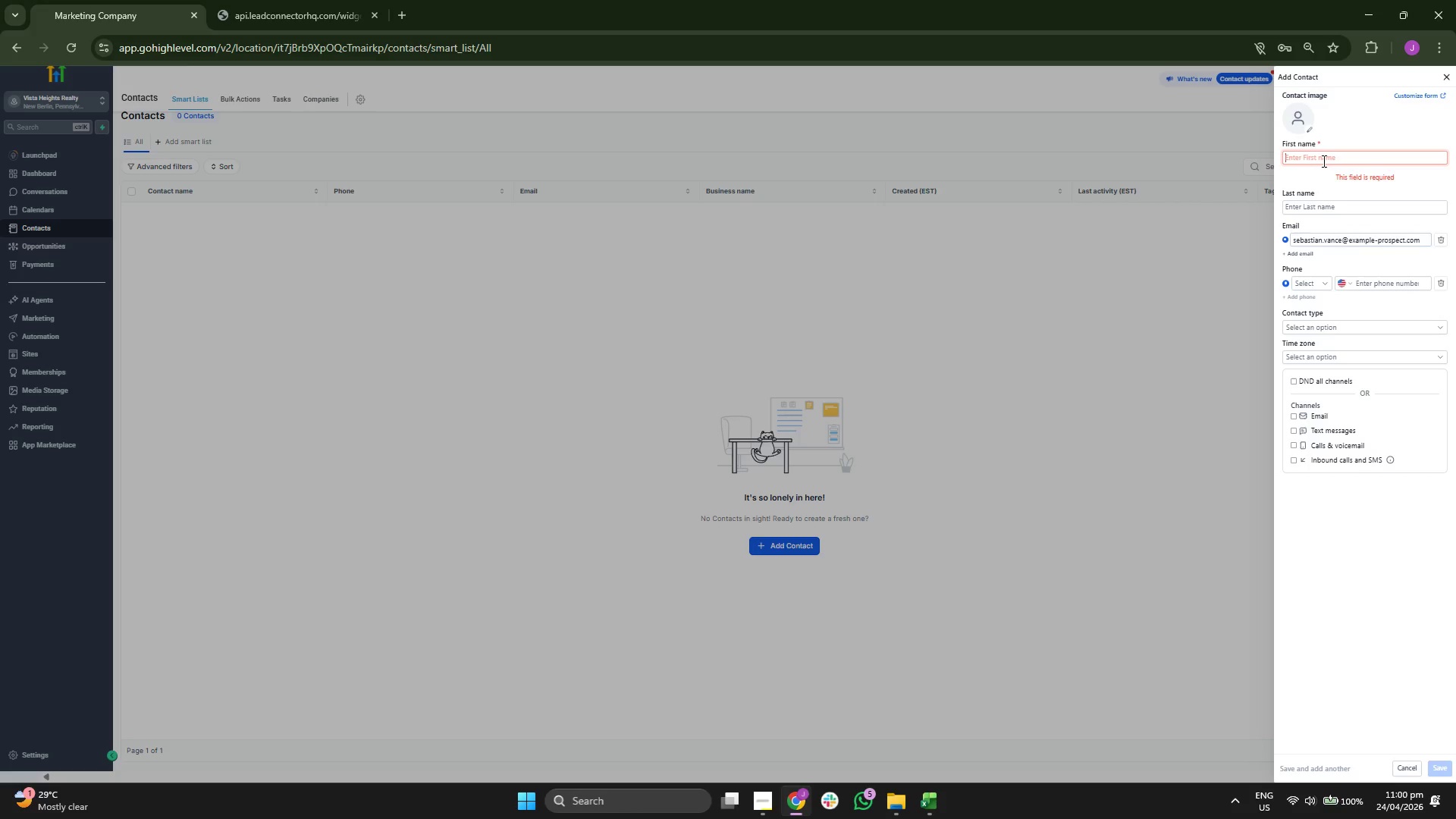 
type(Sebastian)
 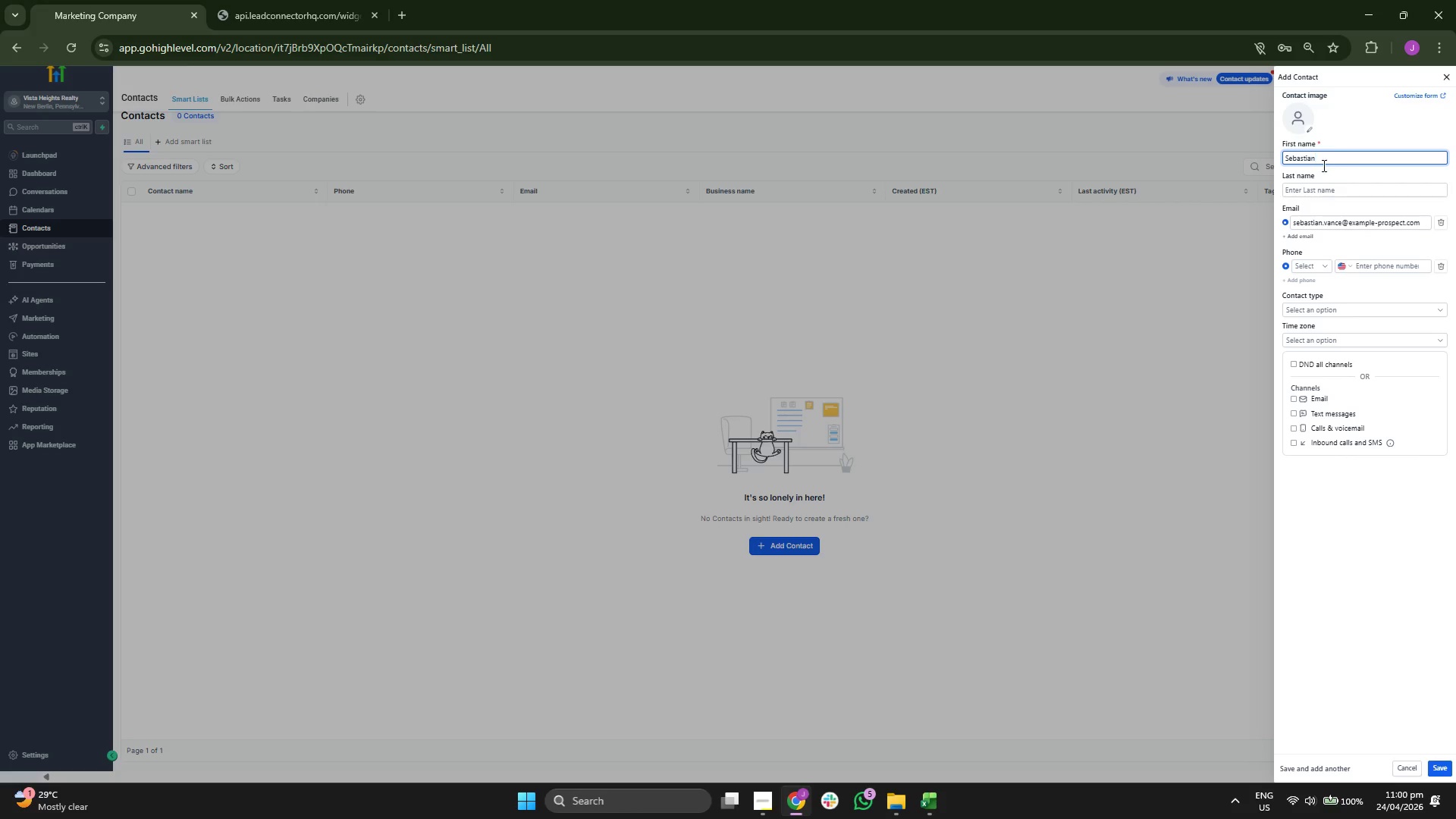 
left_click([1320, 193])
 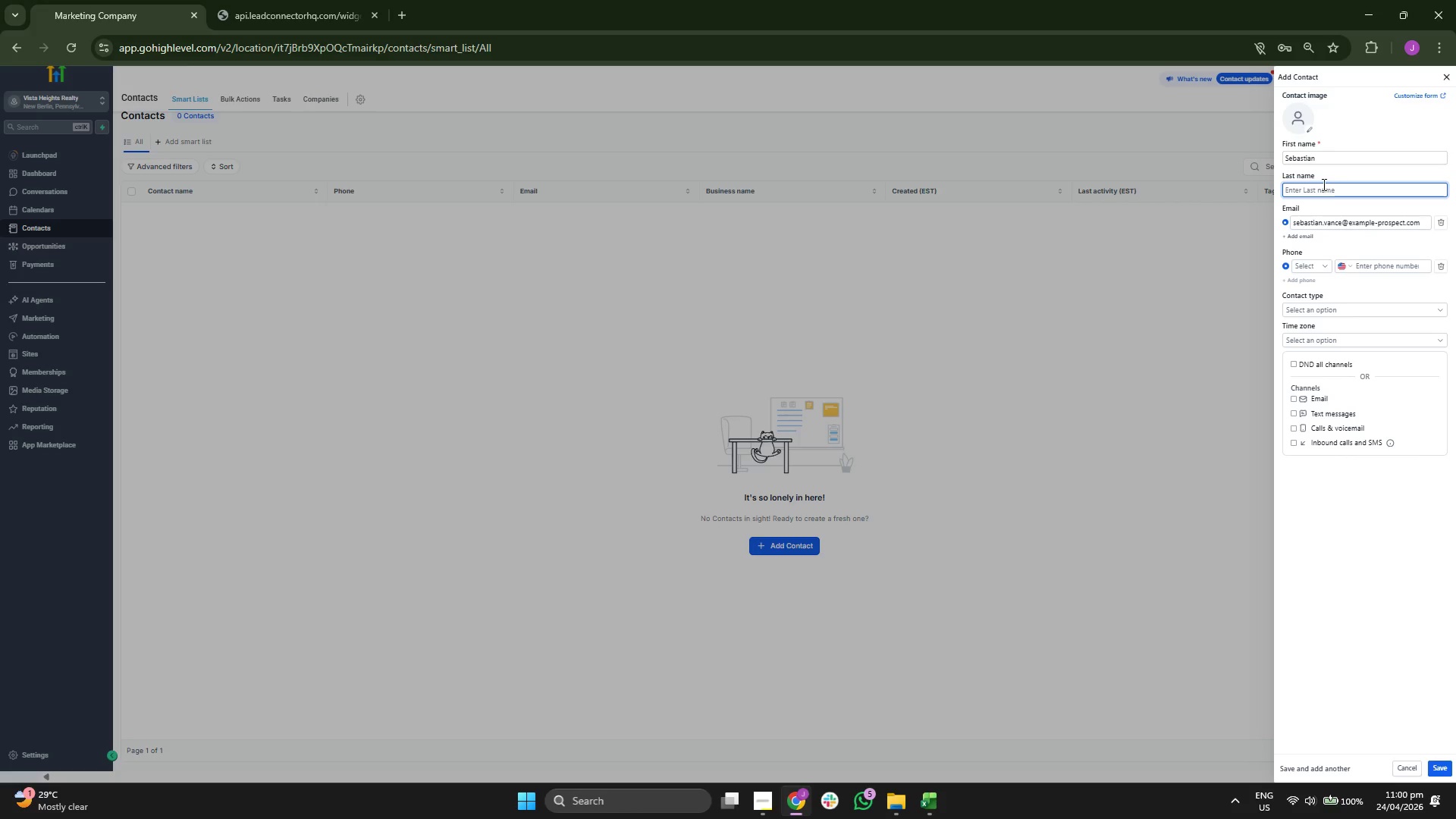 
type(Vance)
 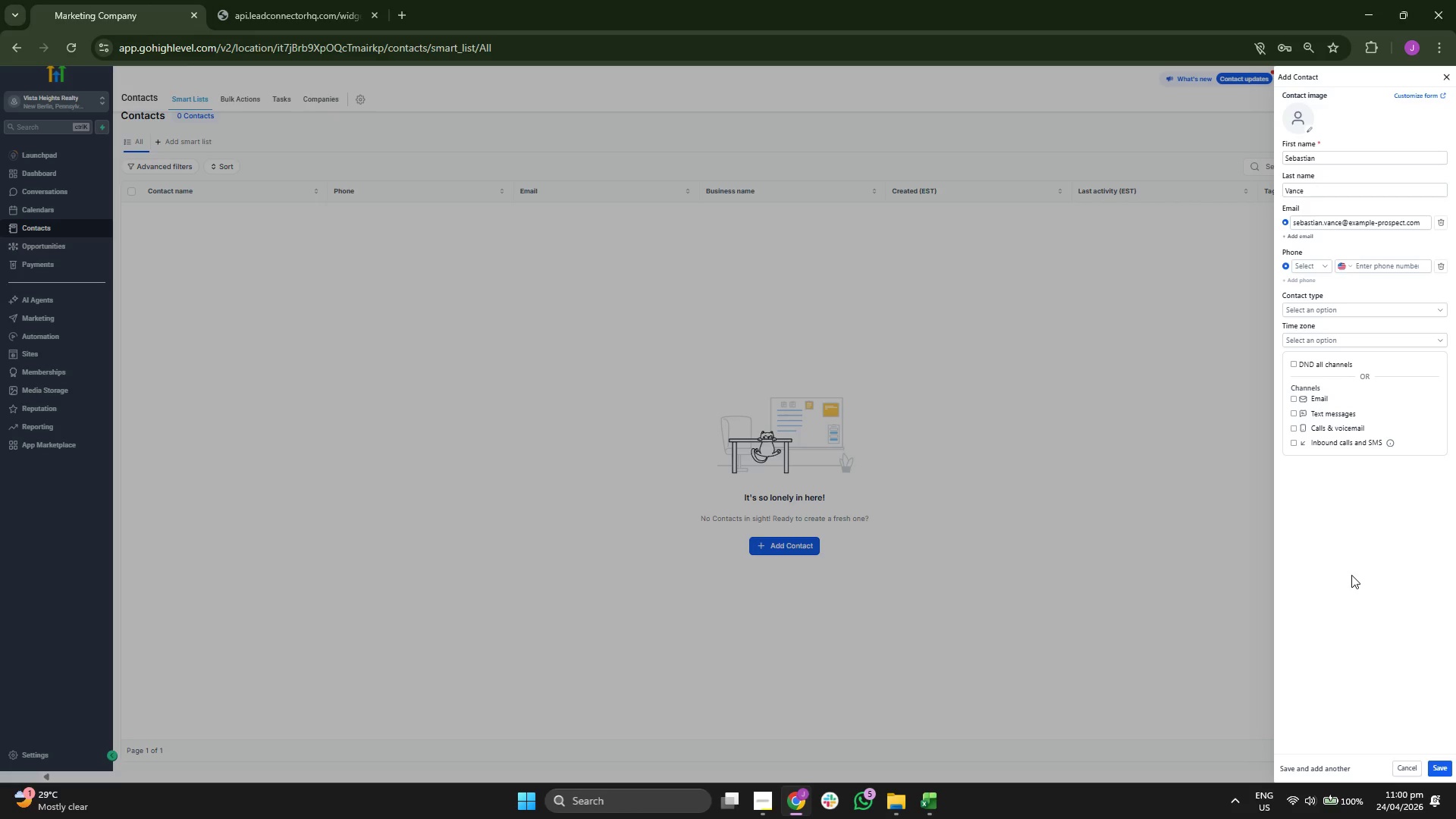 
wait(5.19)
 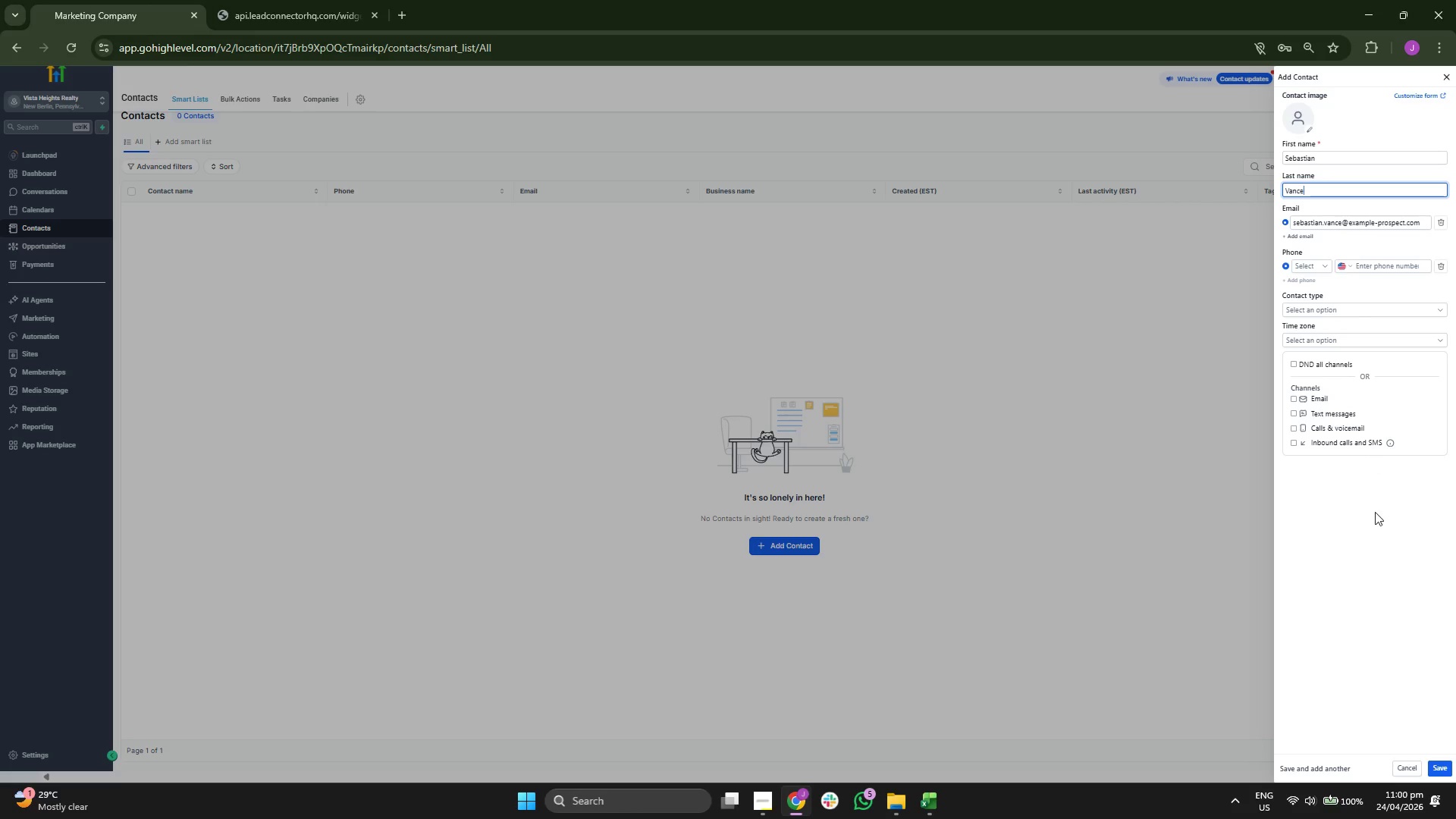 
left_click([1445, 767])
 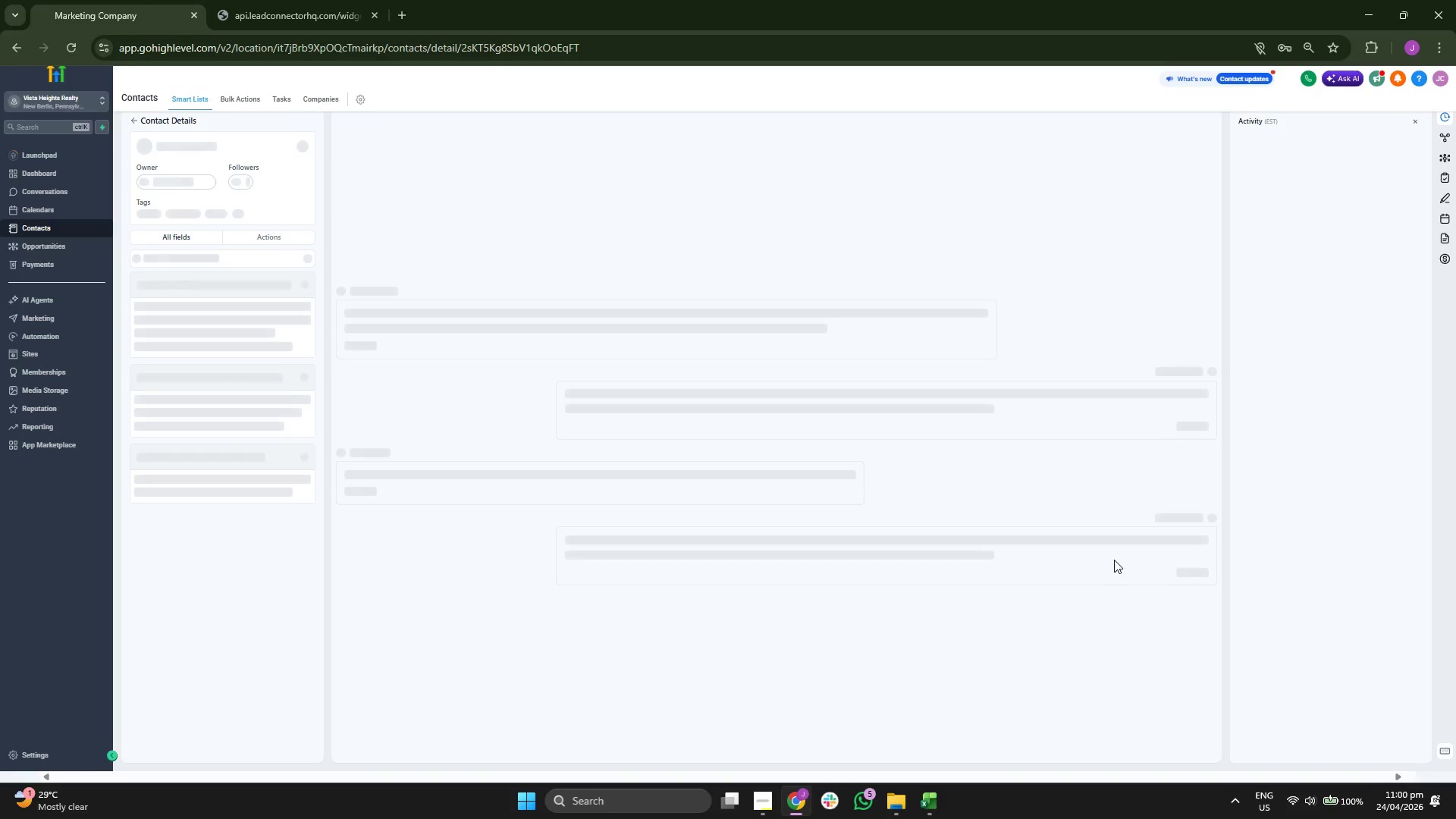 
wait(8.39)
 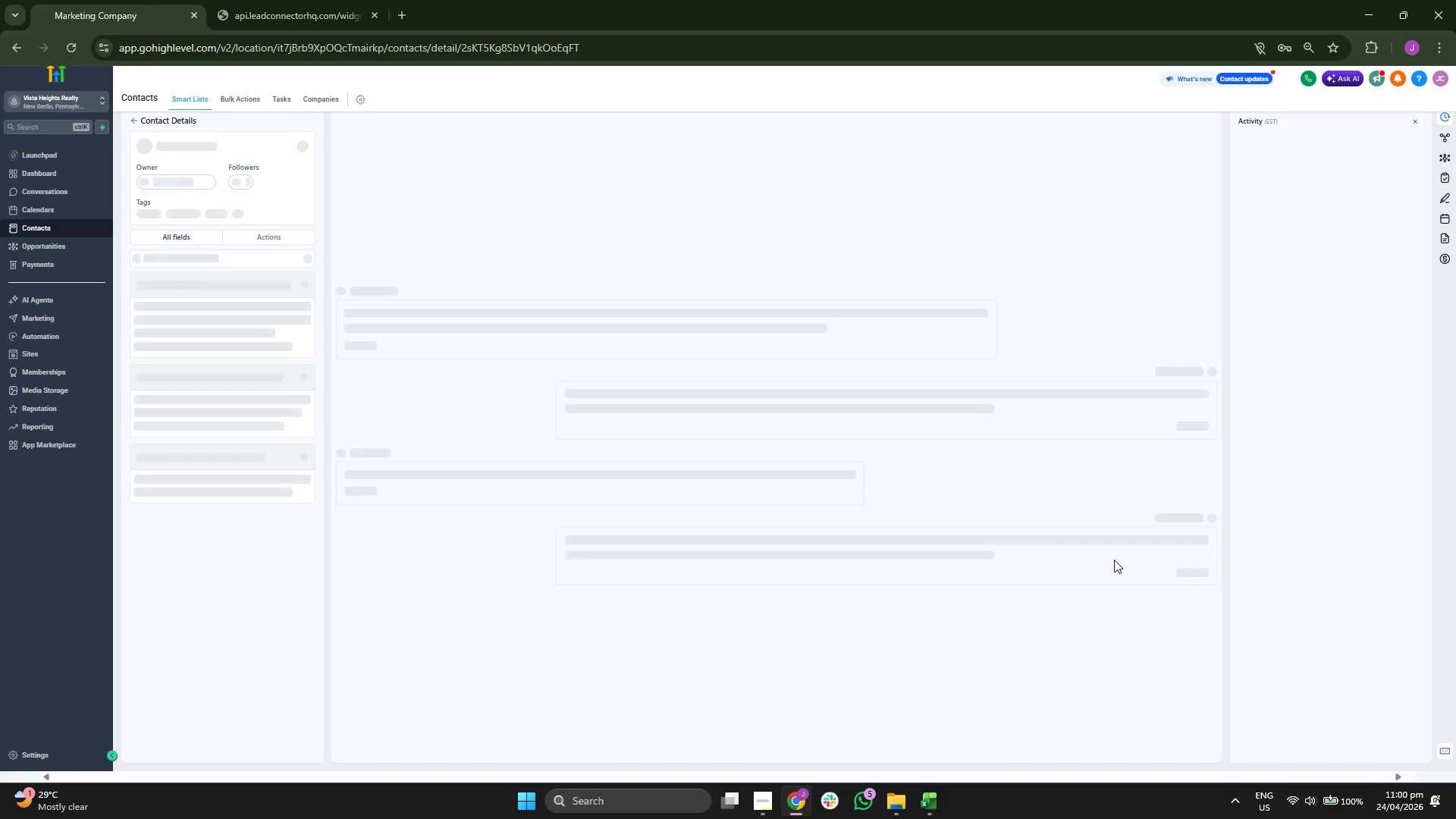 
scroll: coordinate [265, 356], scroll_direction: none, amount: 0.0
 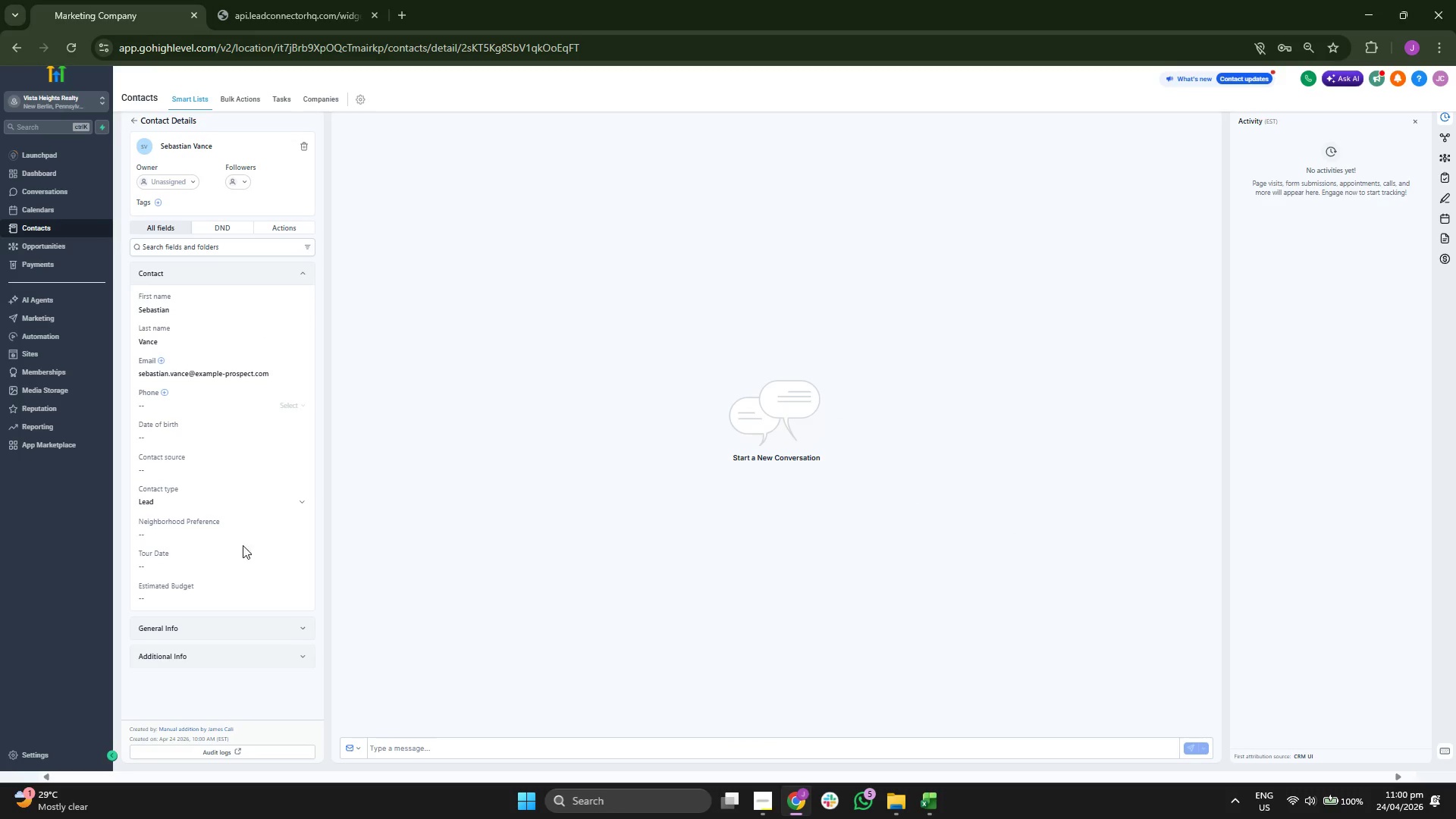 
left_click([224, 566])
 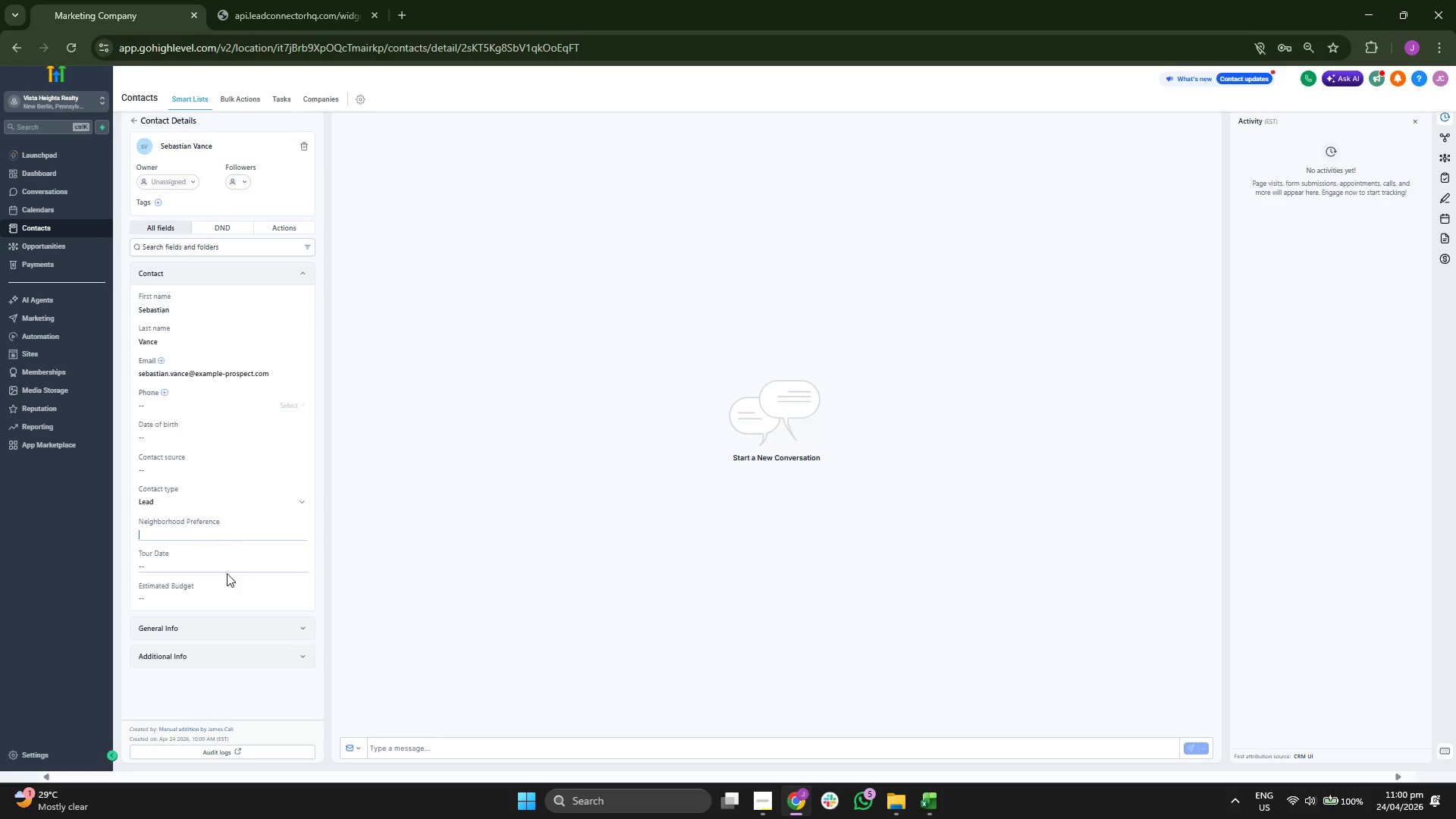 
left_click_drag(start_coordinate=[227, 594], to_coordinate=[227, 598])
 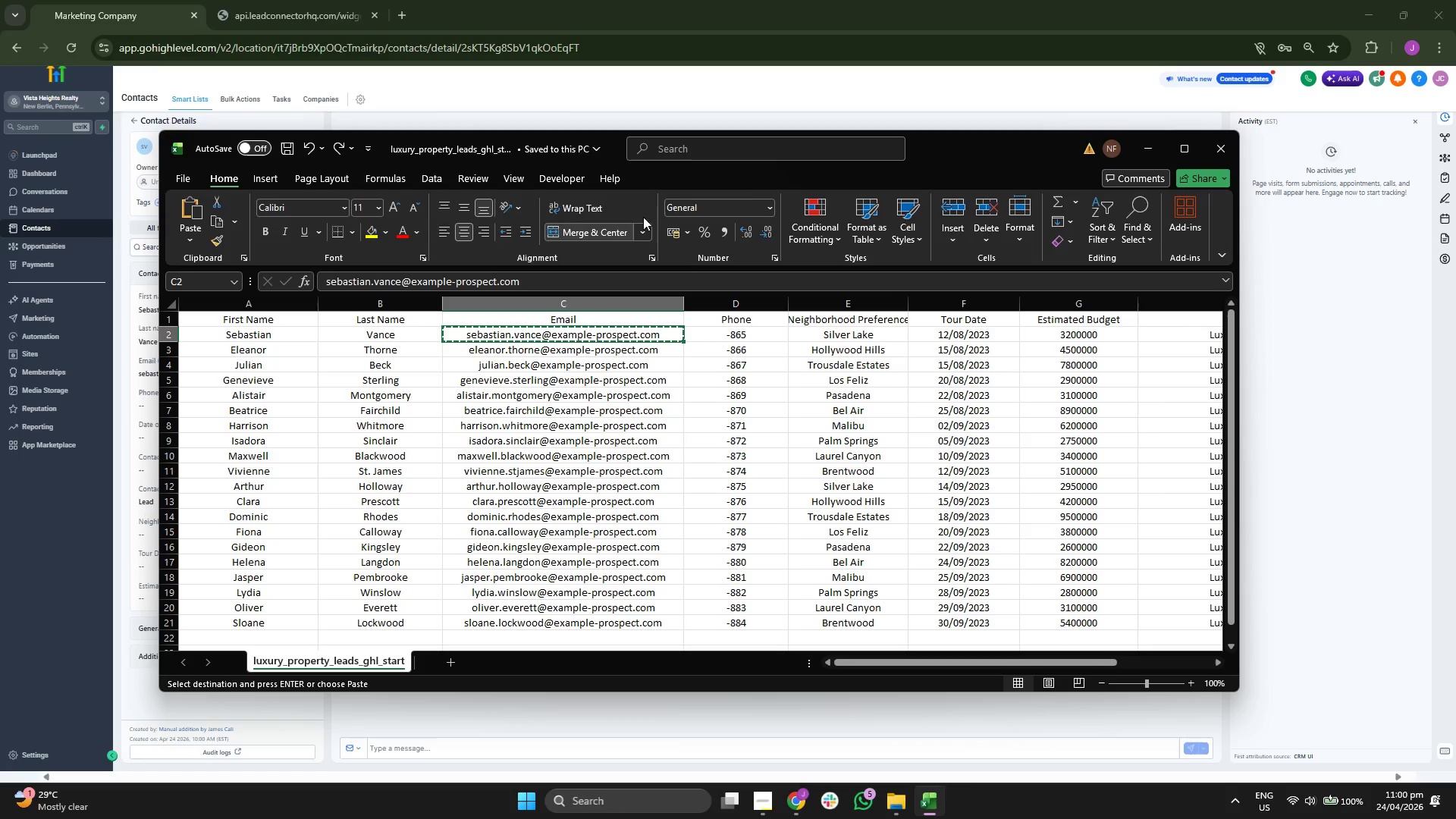 
left_click_drag(start_coordinate=[925, 146], to_coordinate=[1119, 135])
 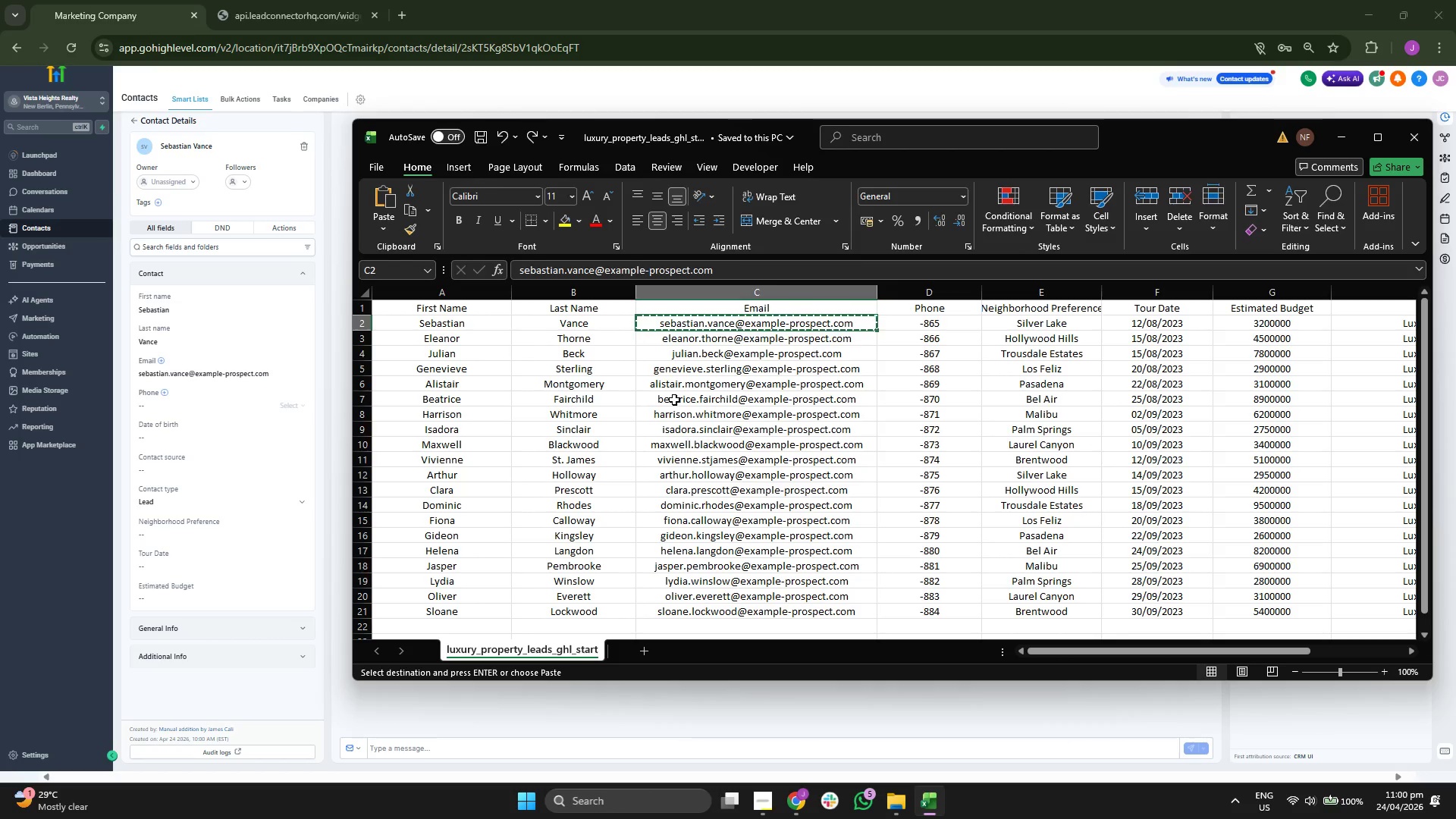 
key(ArrowRight)
 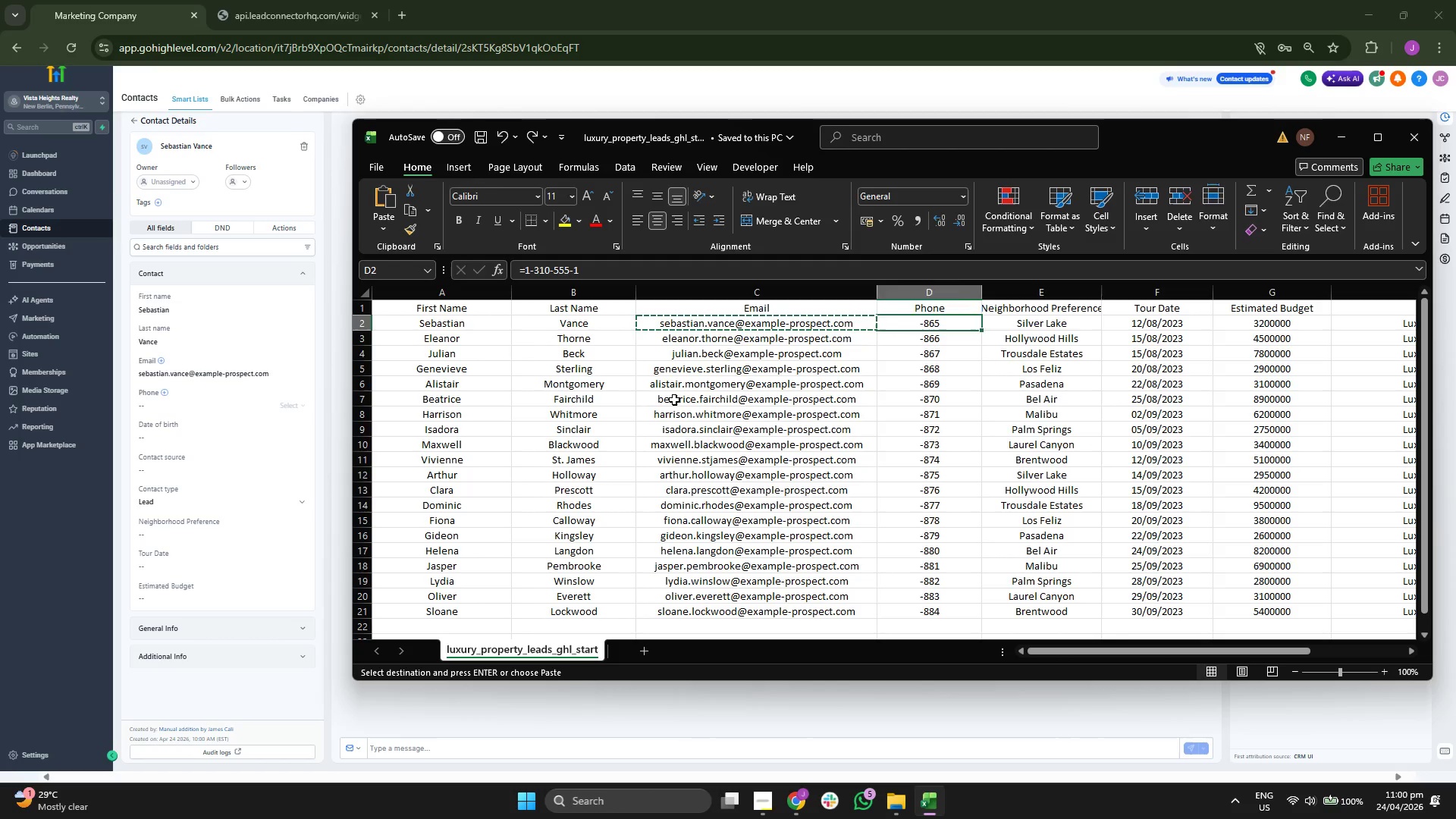 
key(ArrowRight)
 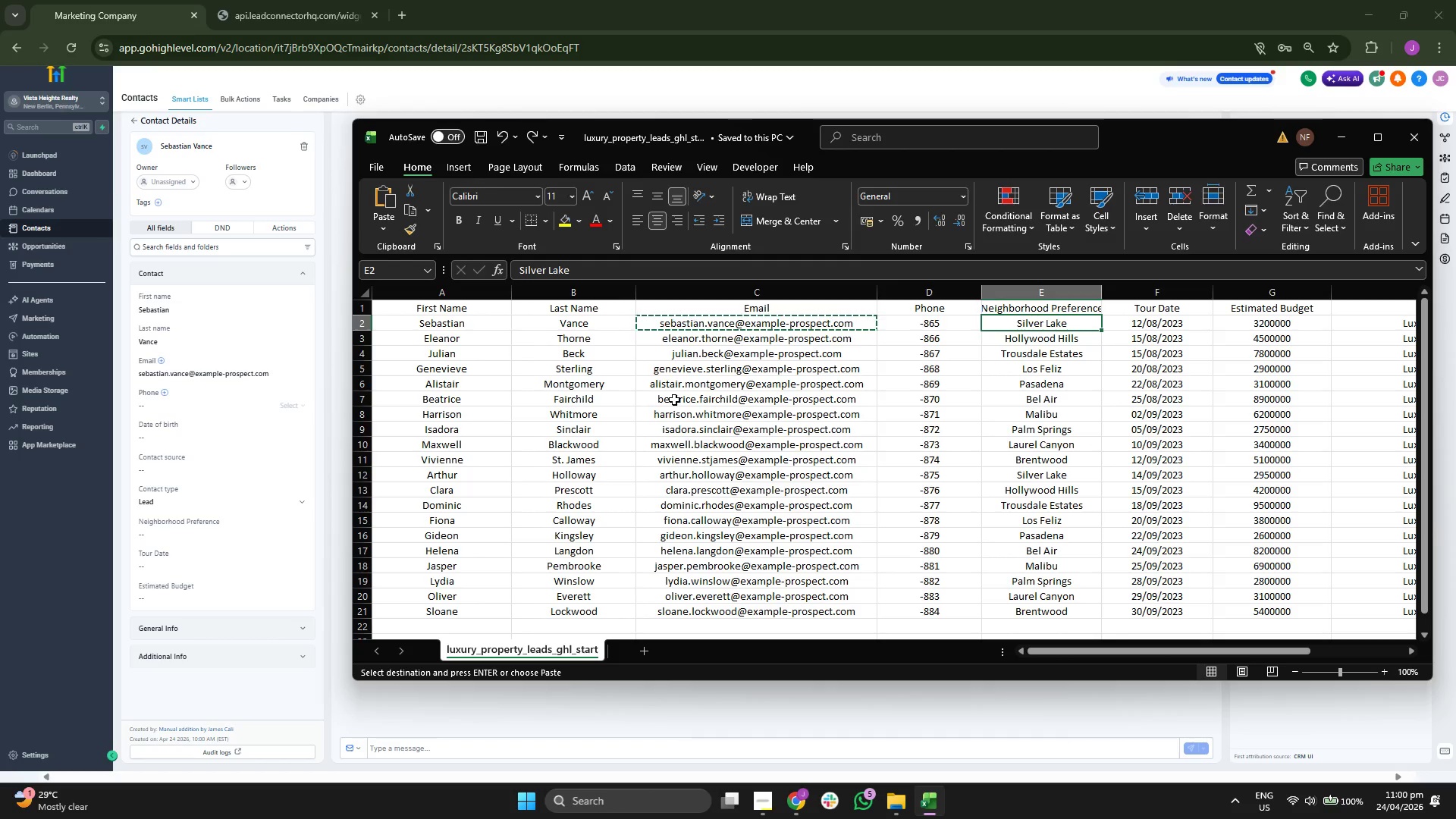 
key(ArrowRight)
 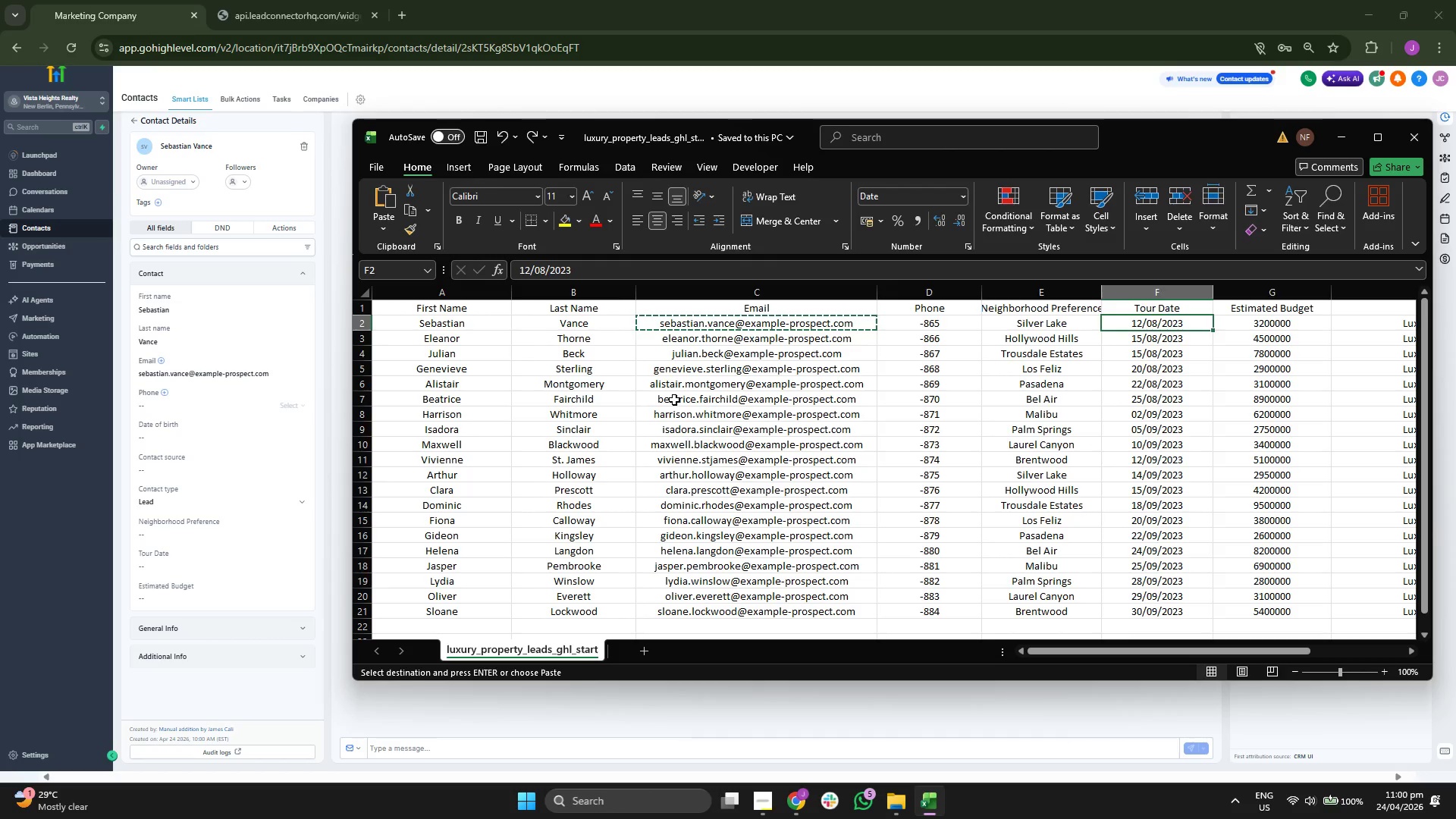 
key(ArrowRight)
 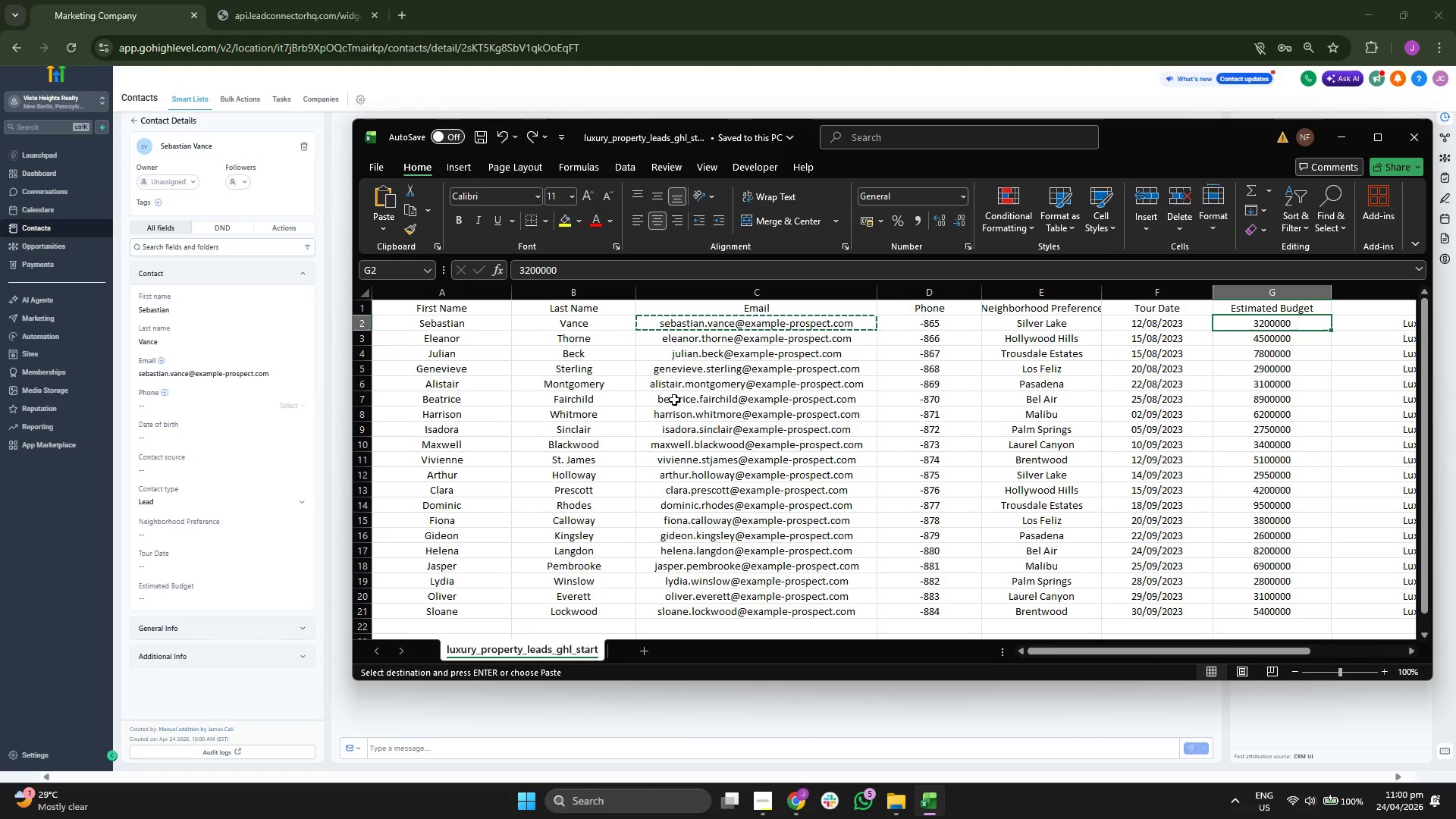 
key(ArrowRight)
 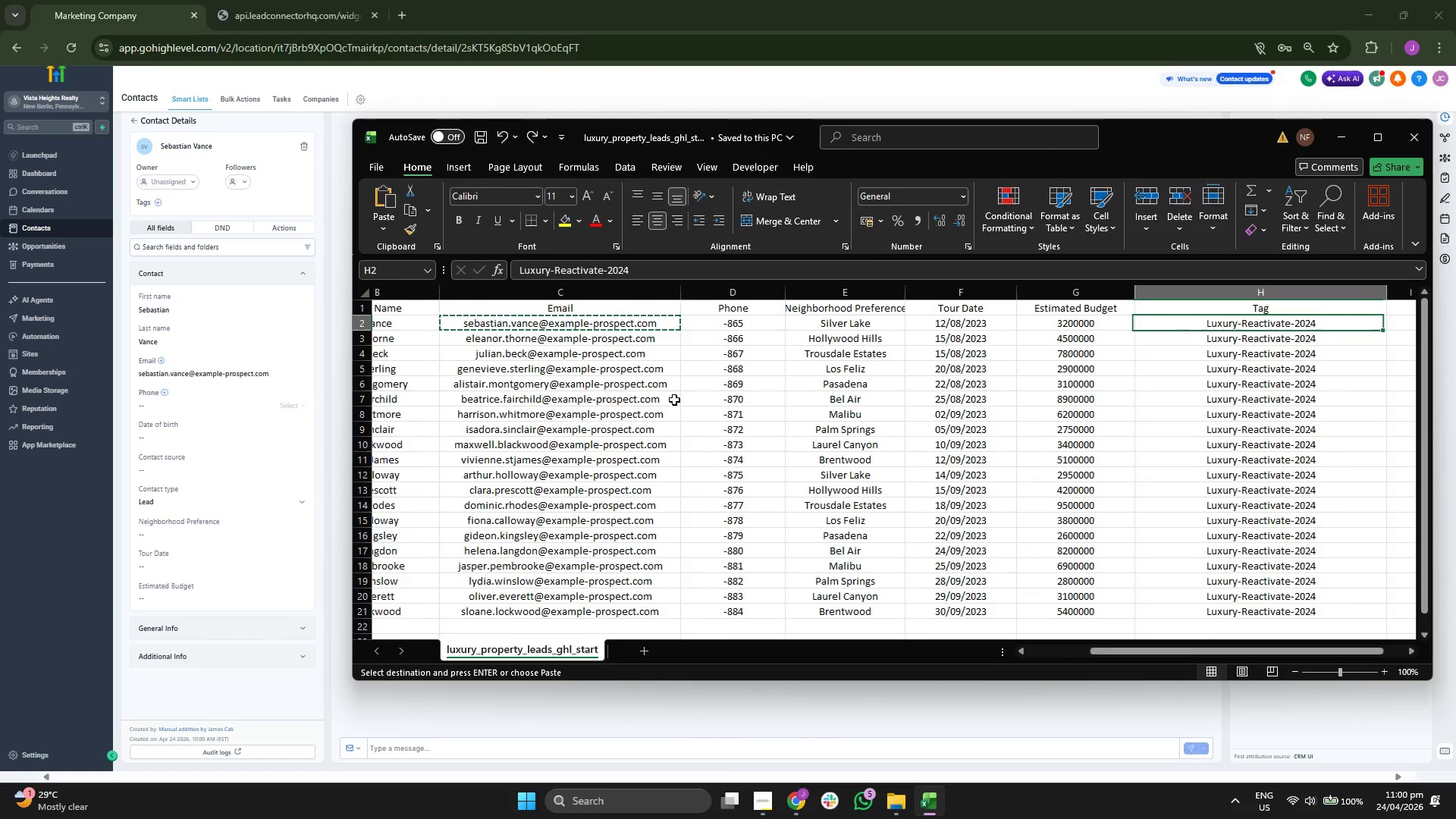 
key(ArrowLeft)
 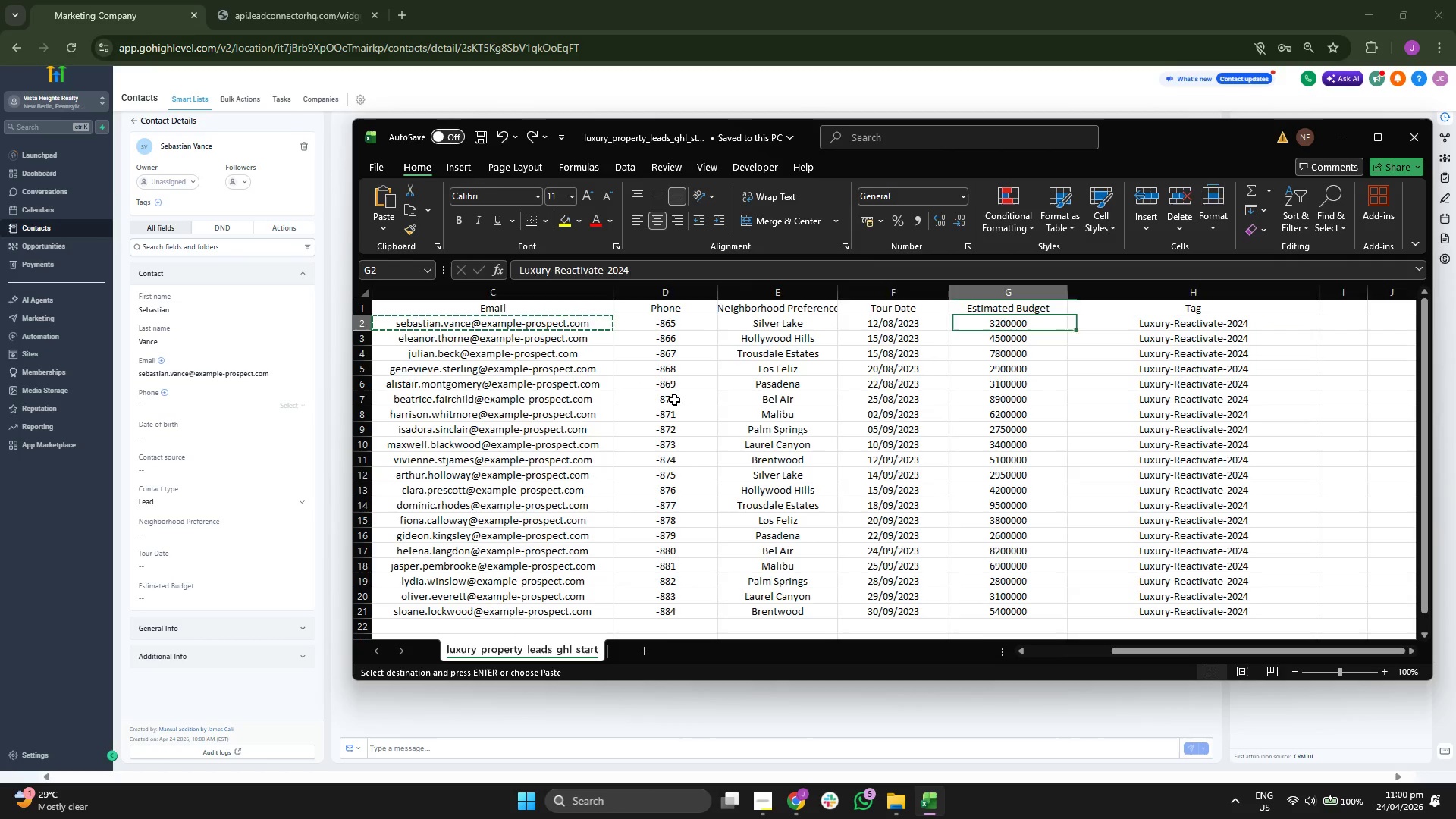 
key(ArrowLeft)
 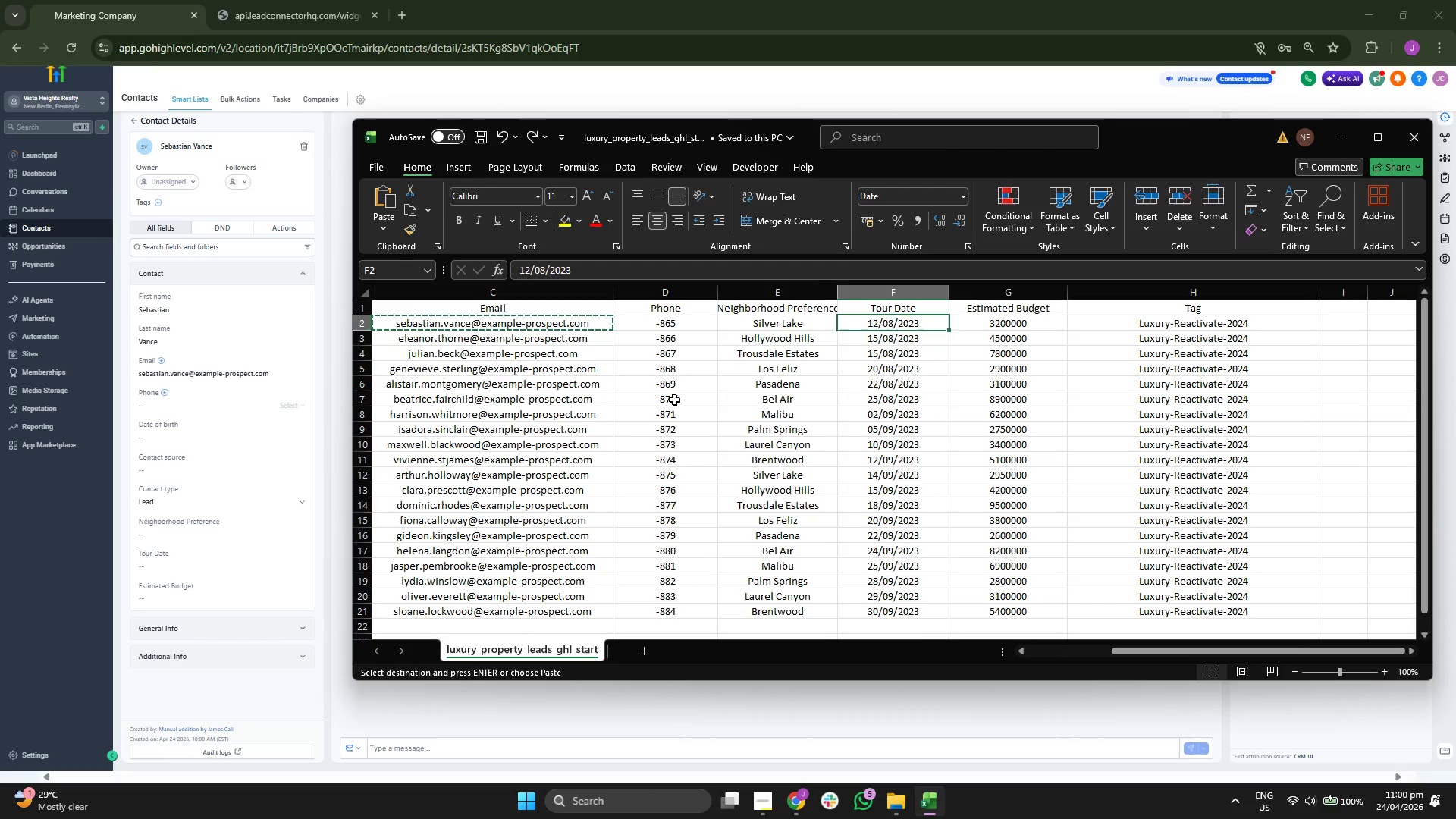 
key(ArrowLeft)
 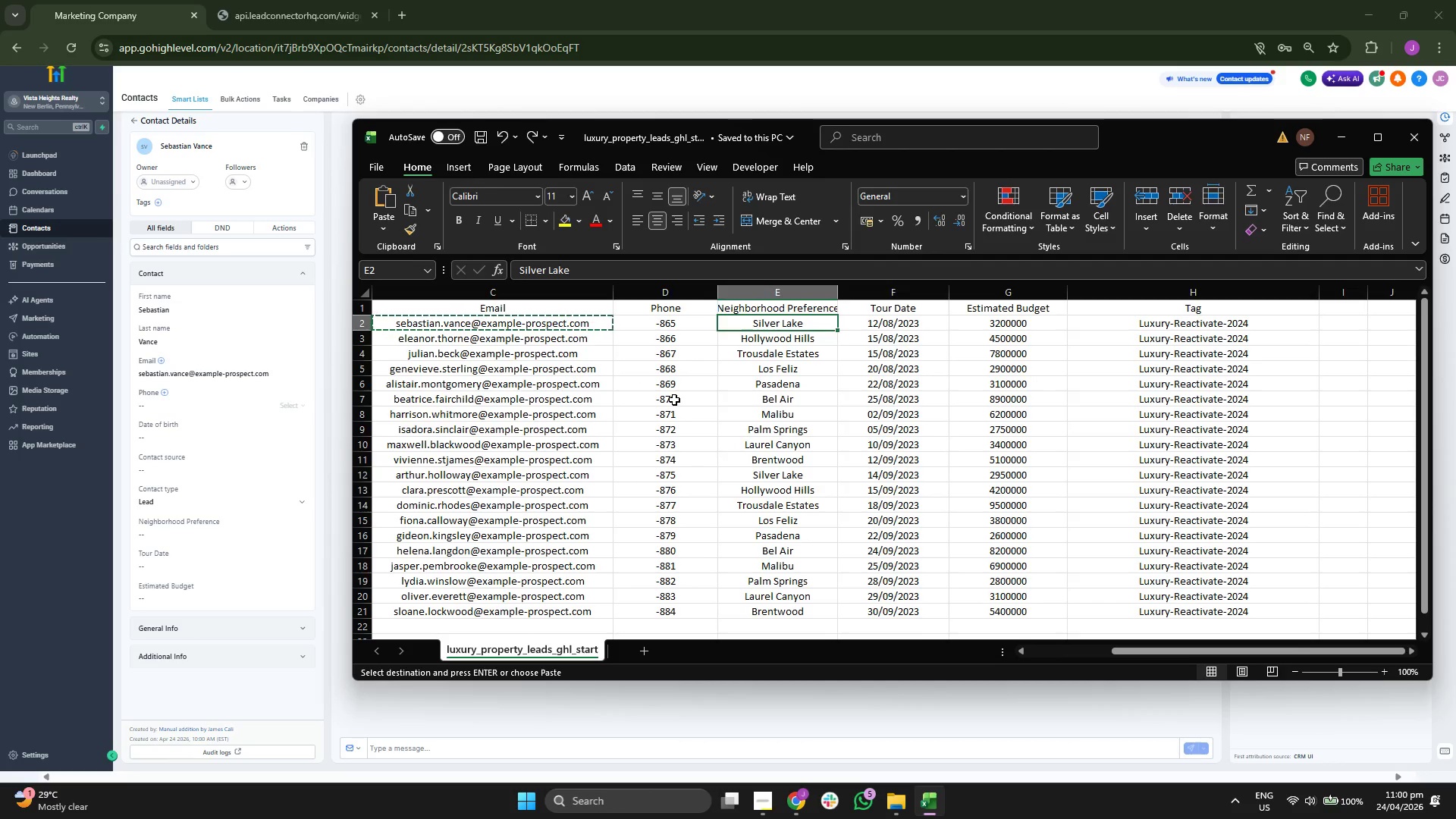 
key(Control+C)
 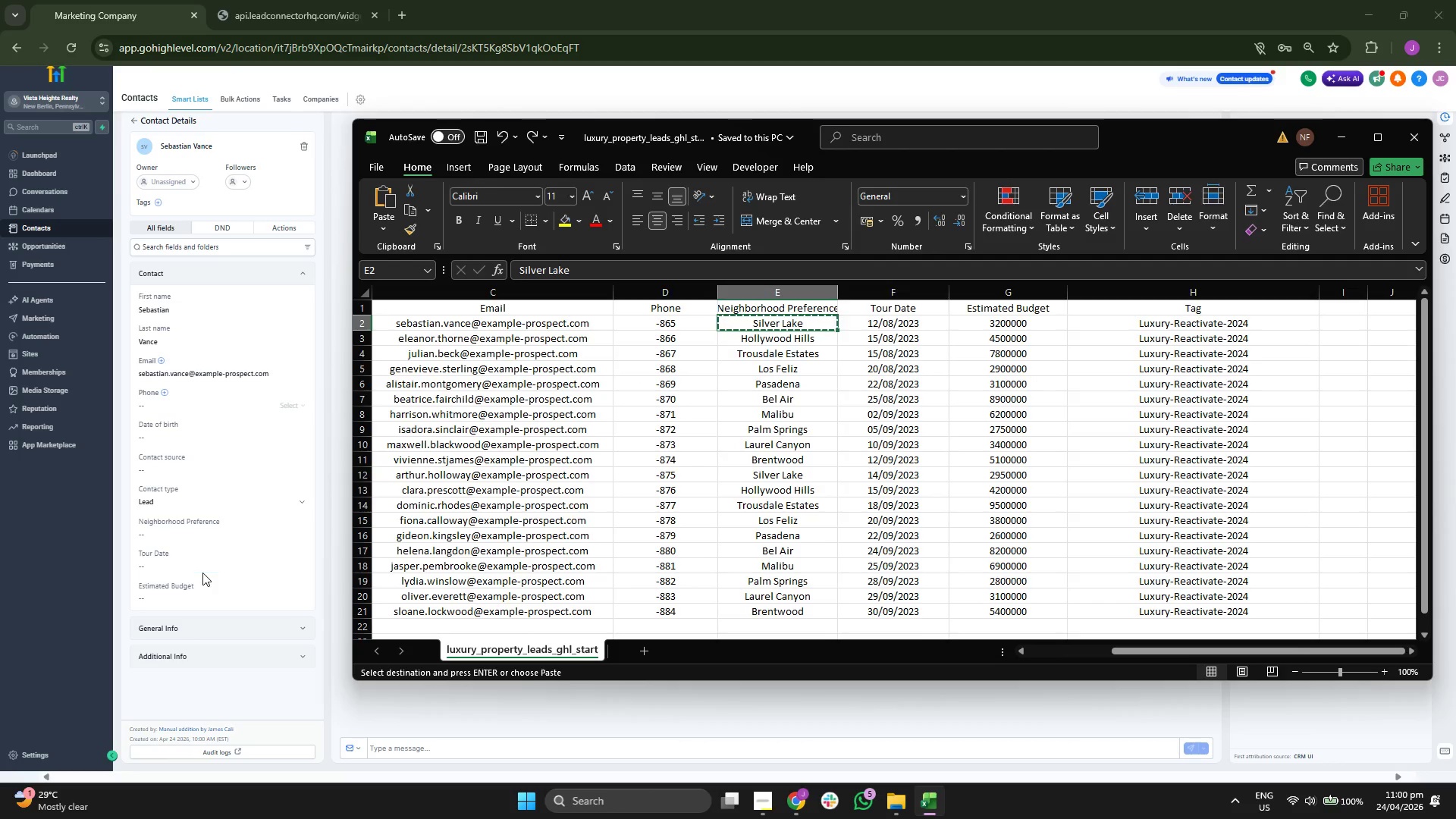 
left_click([202, 532])
 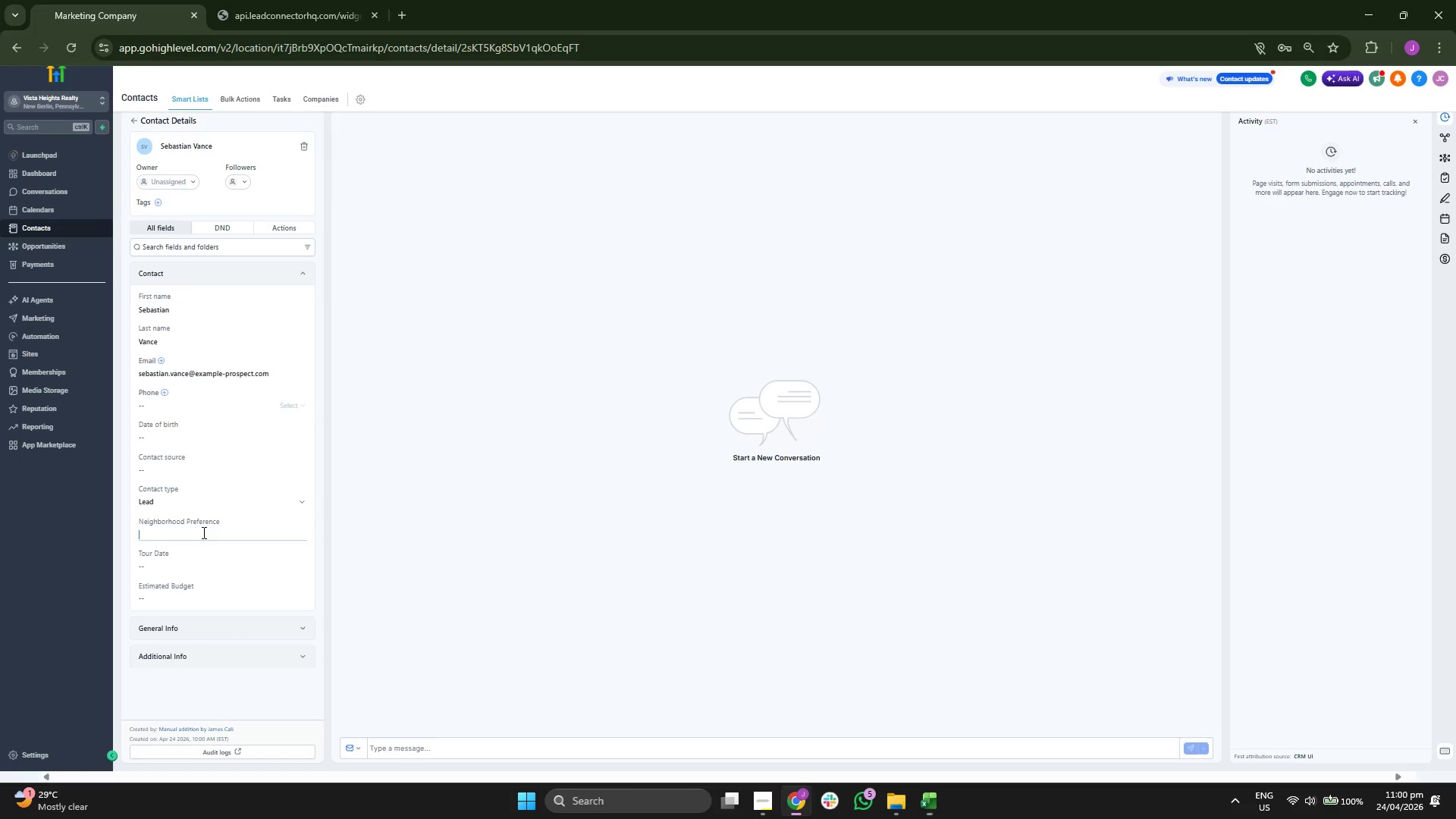 
key(Control+V)
 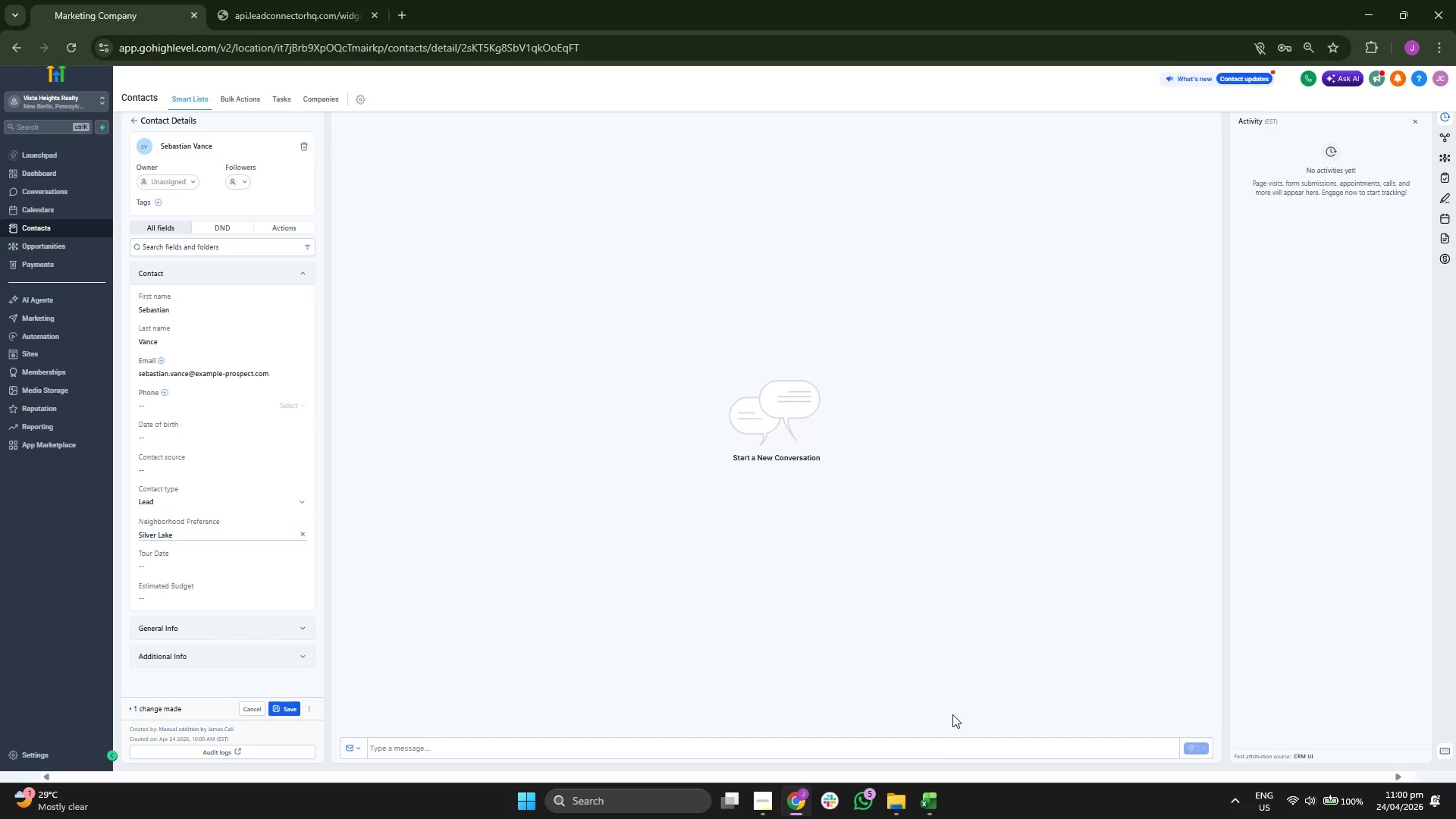 
left_click([932, 801])
 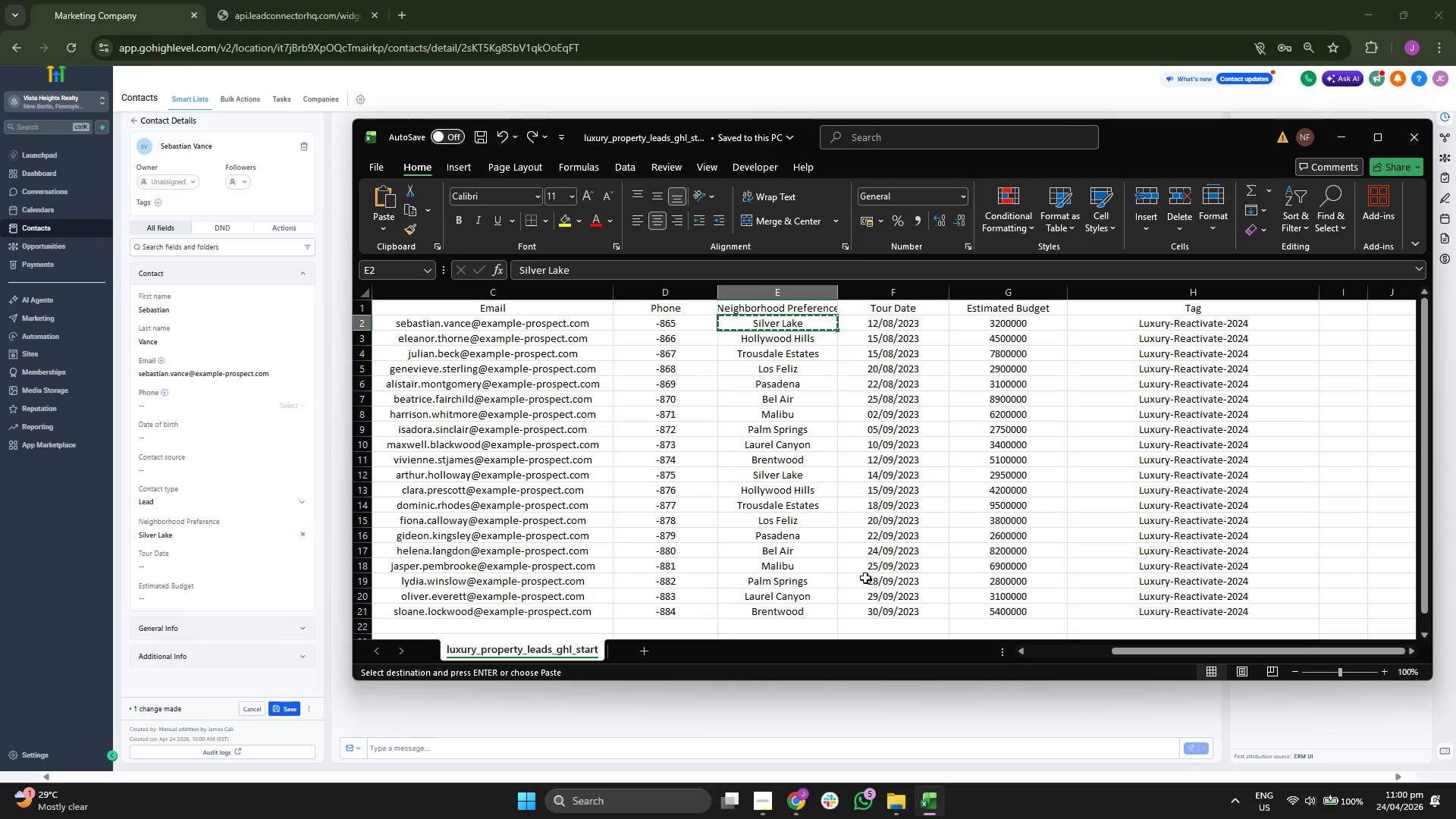 
key(ArrowRight)
 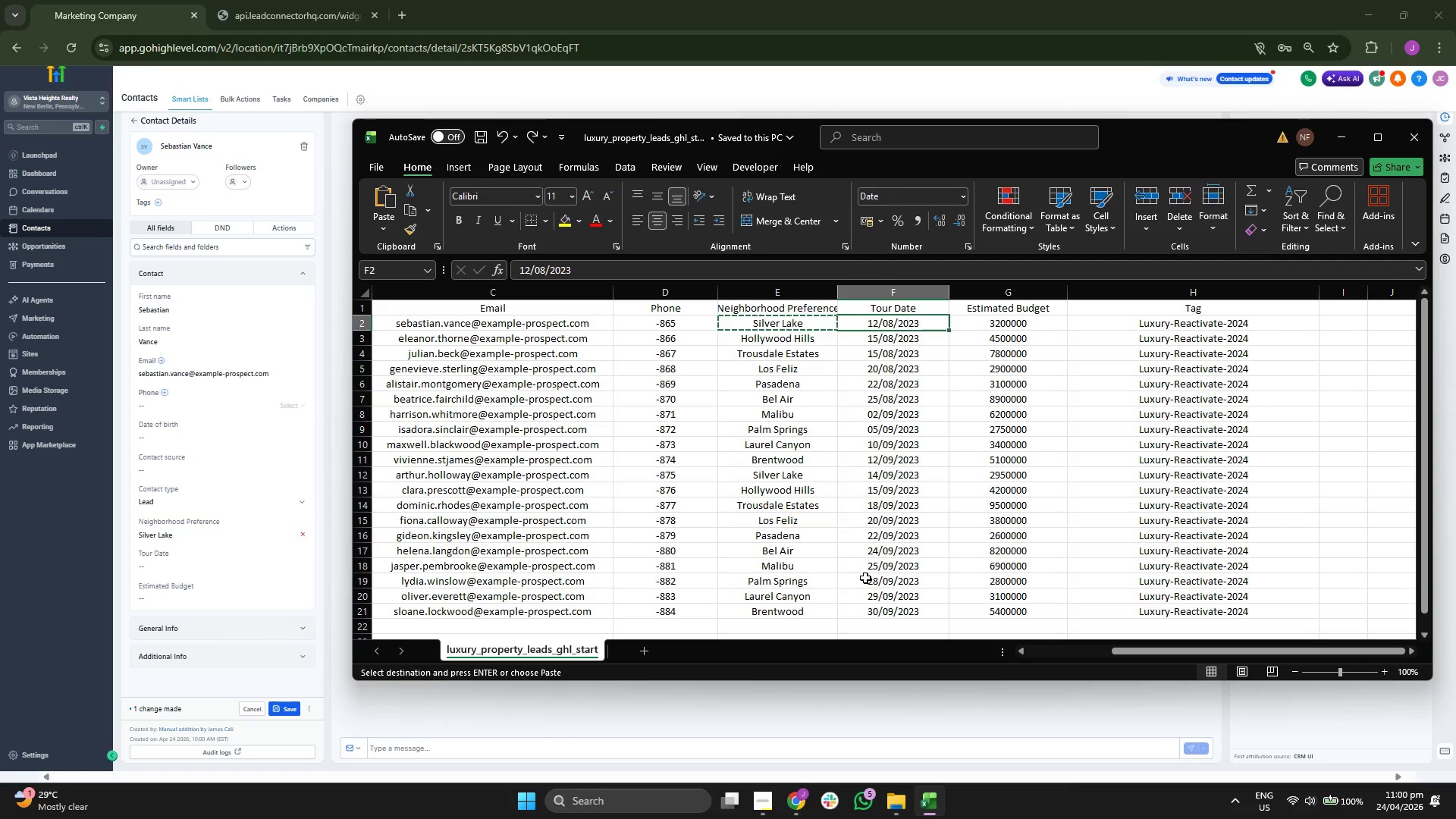 
key(Control+ControlLeft)
 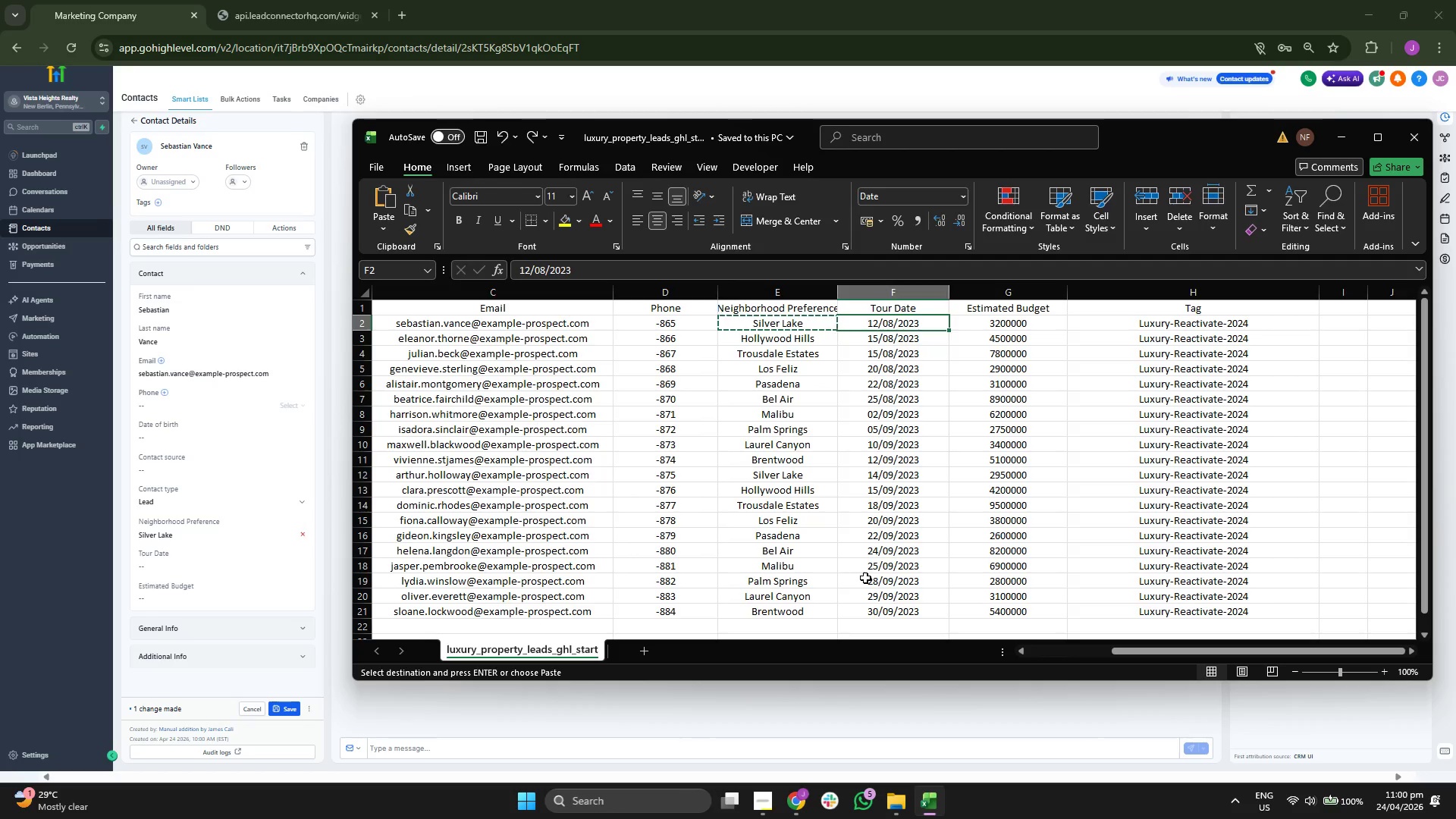 
key(Control+C)
 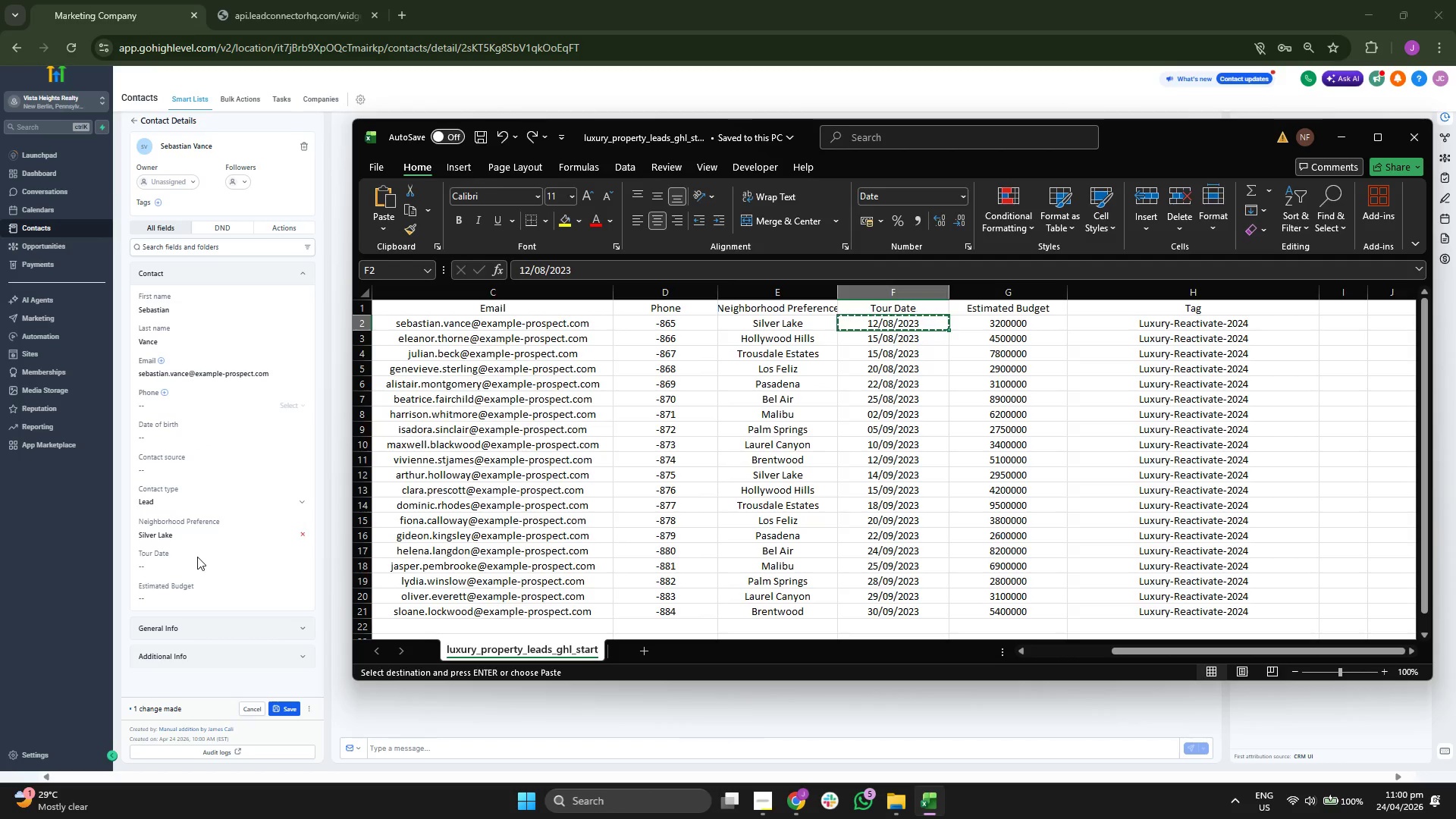 
key(Control+ControlLeft)
 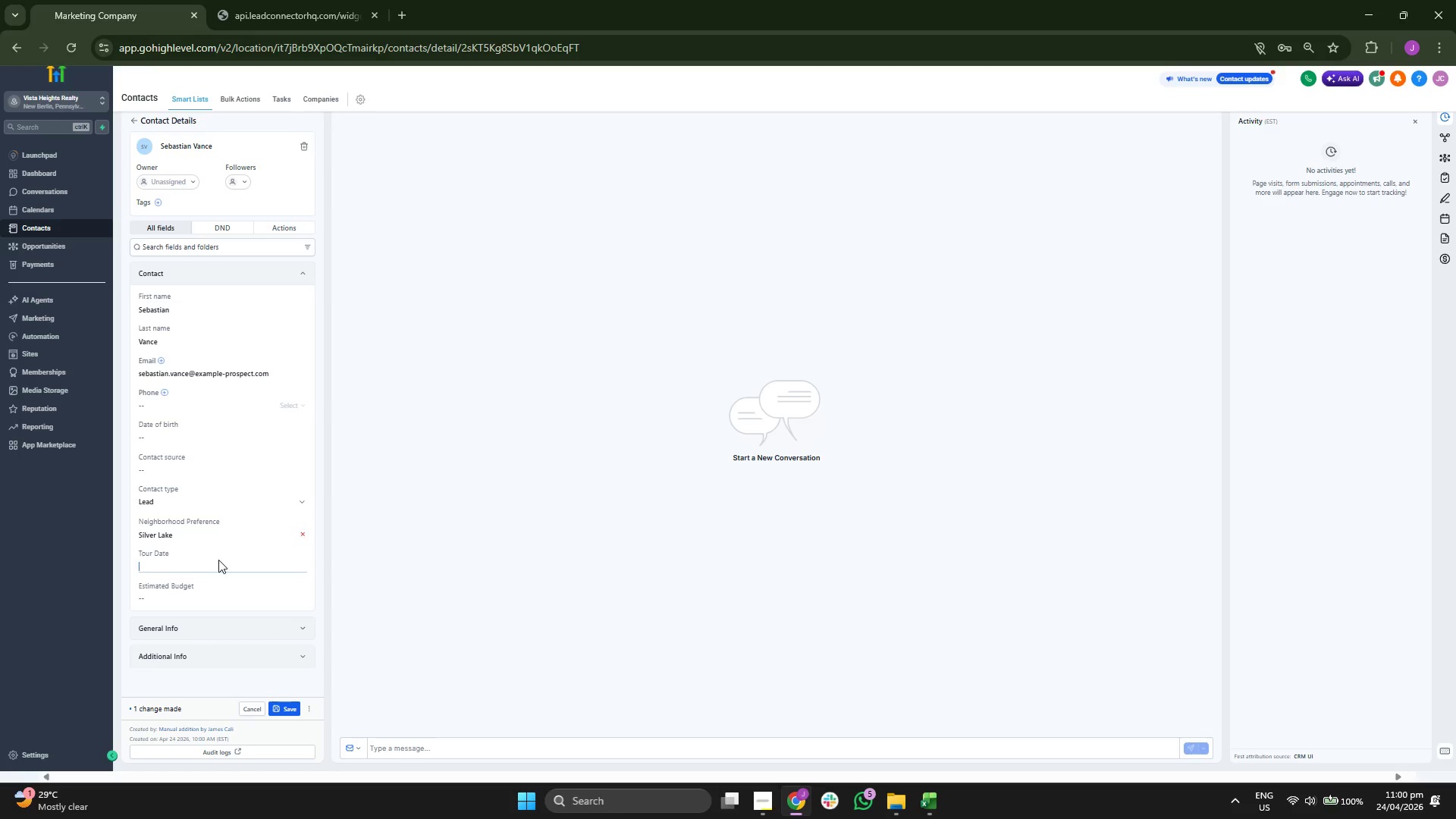 
key(Control+V)
 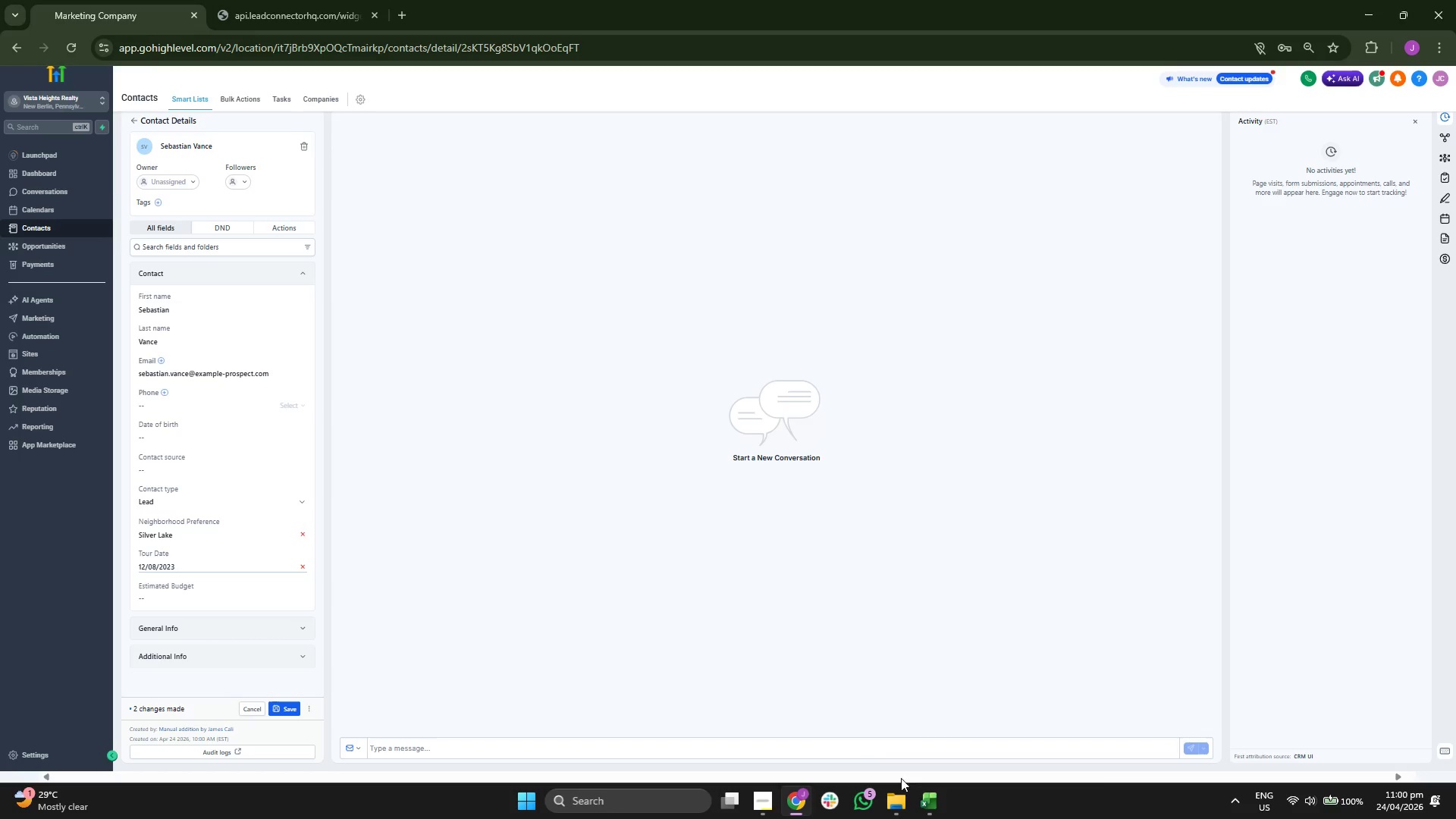 
left_click([929, 795])
 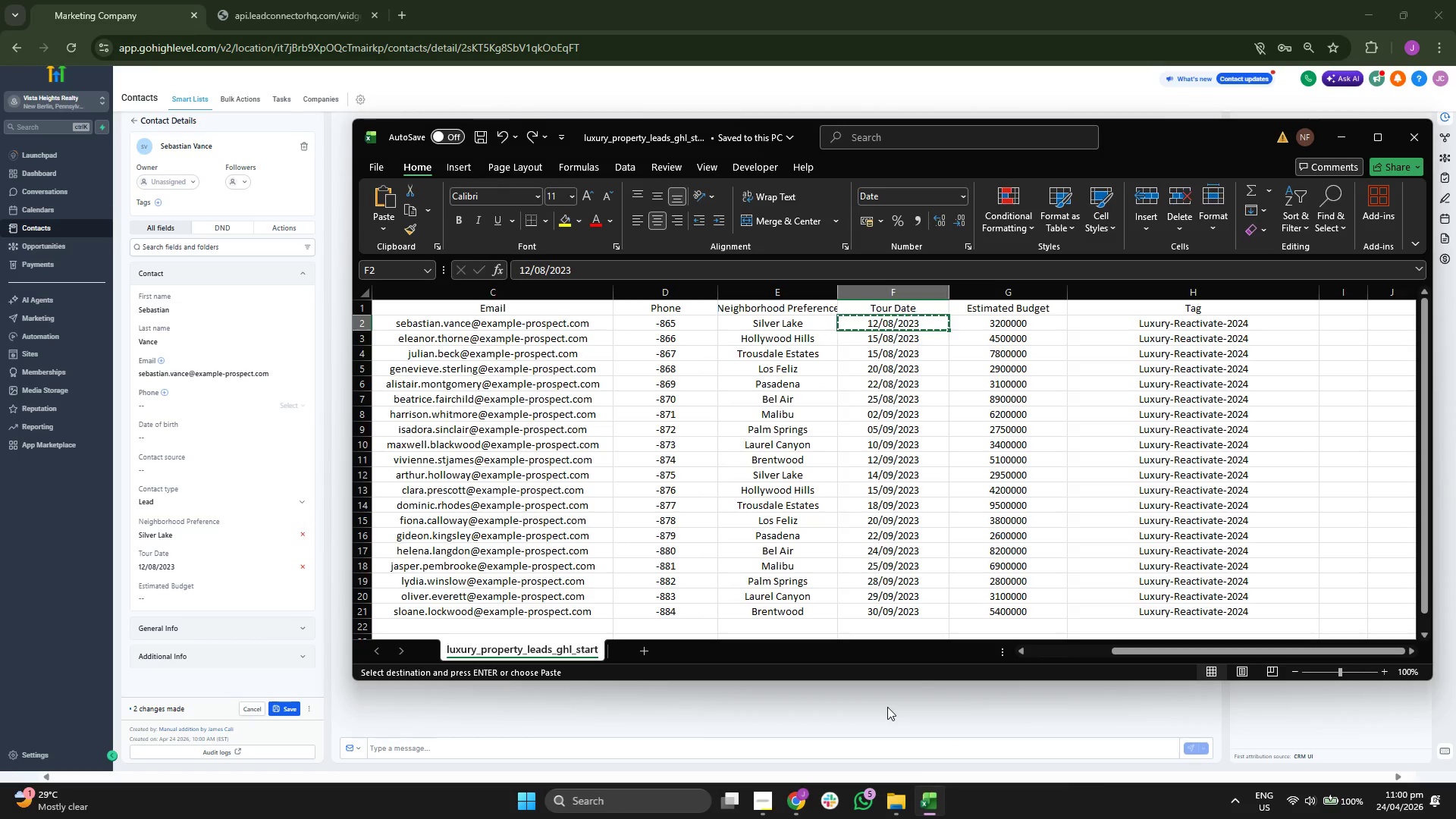 
key(ArrowRight)
 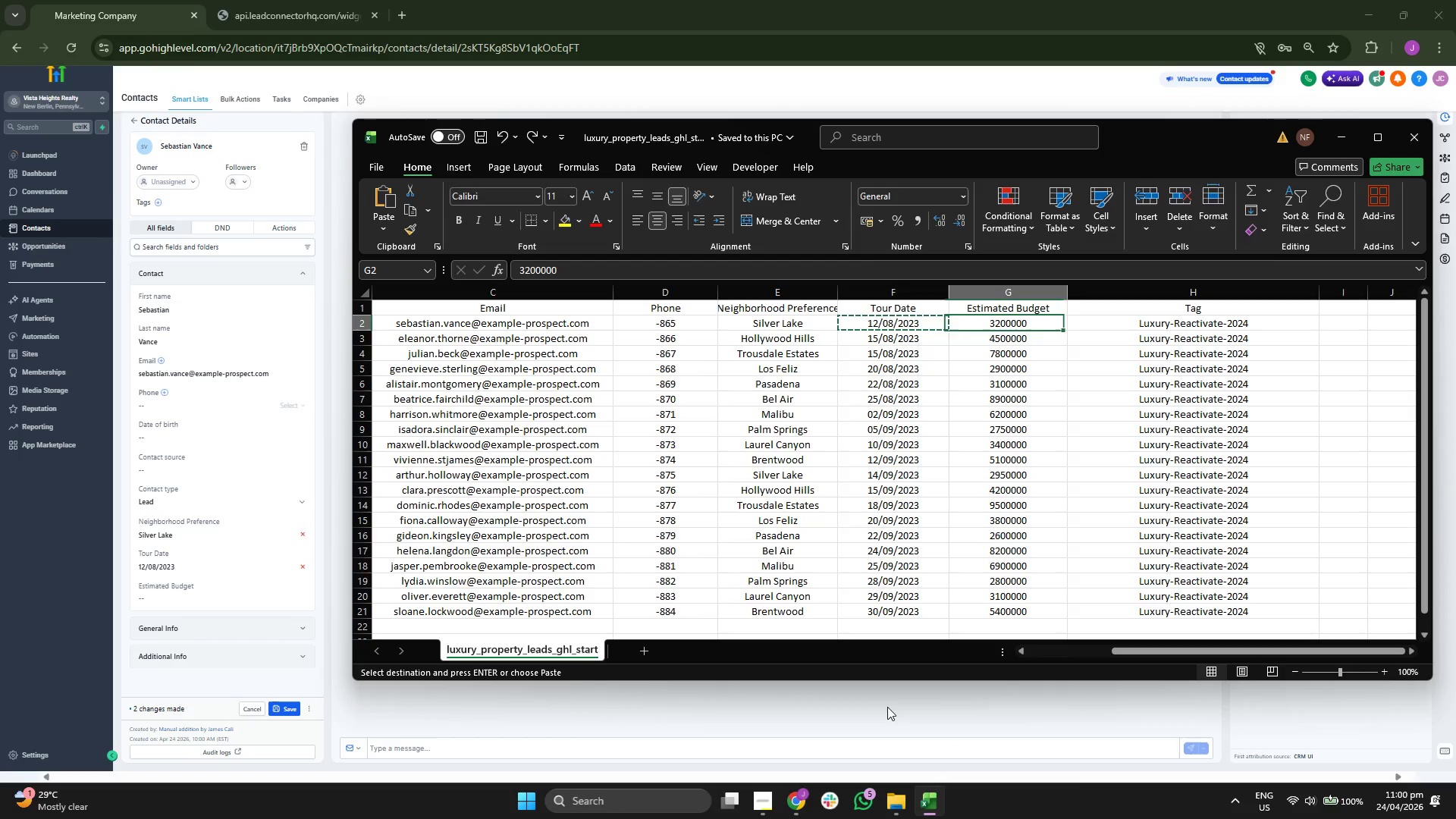 
key(Control+ControlLeft)
 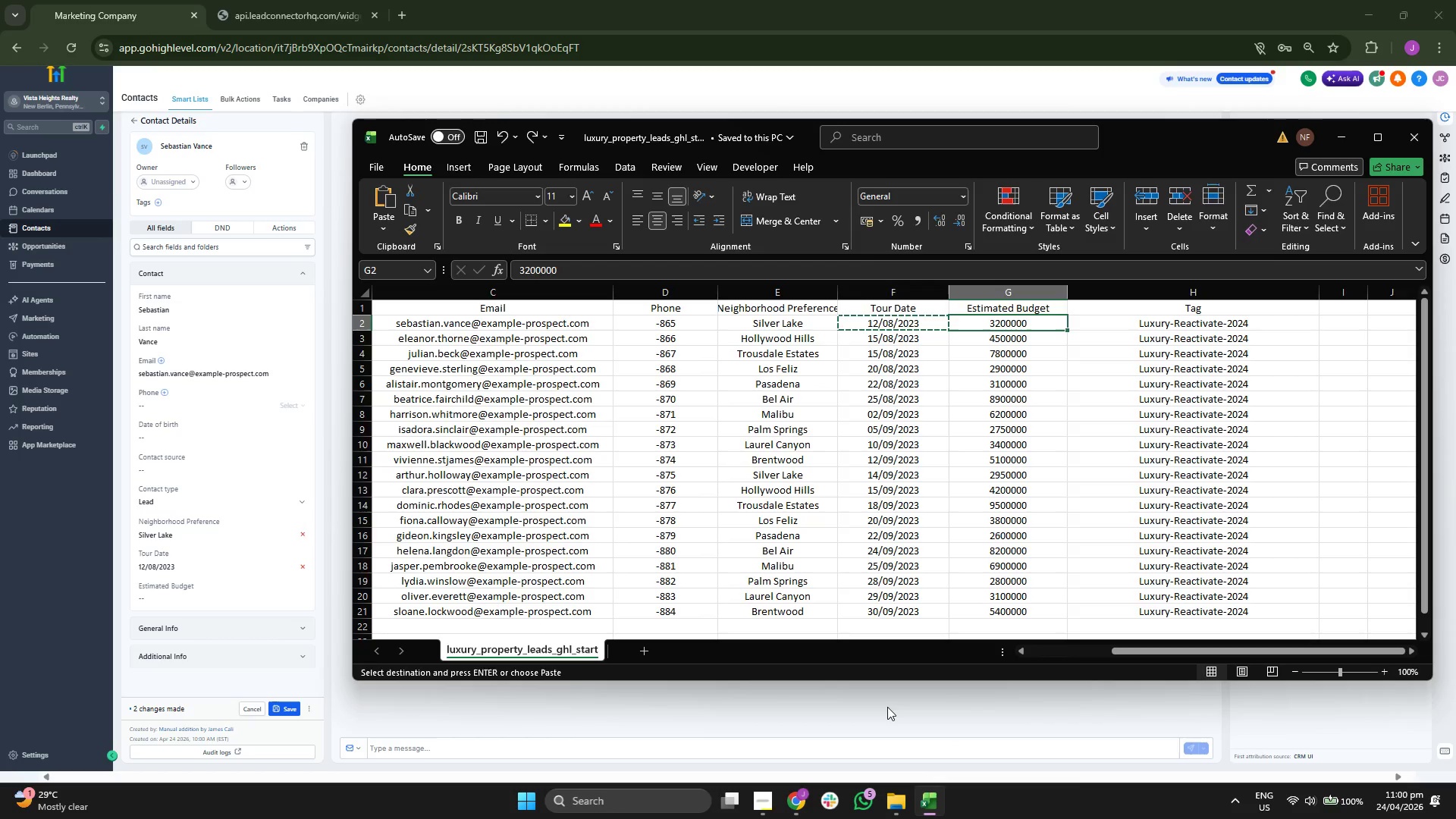 
key(Control+C)
 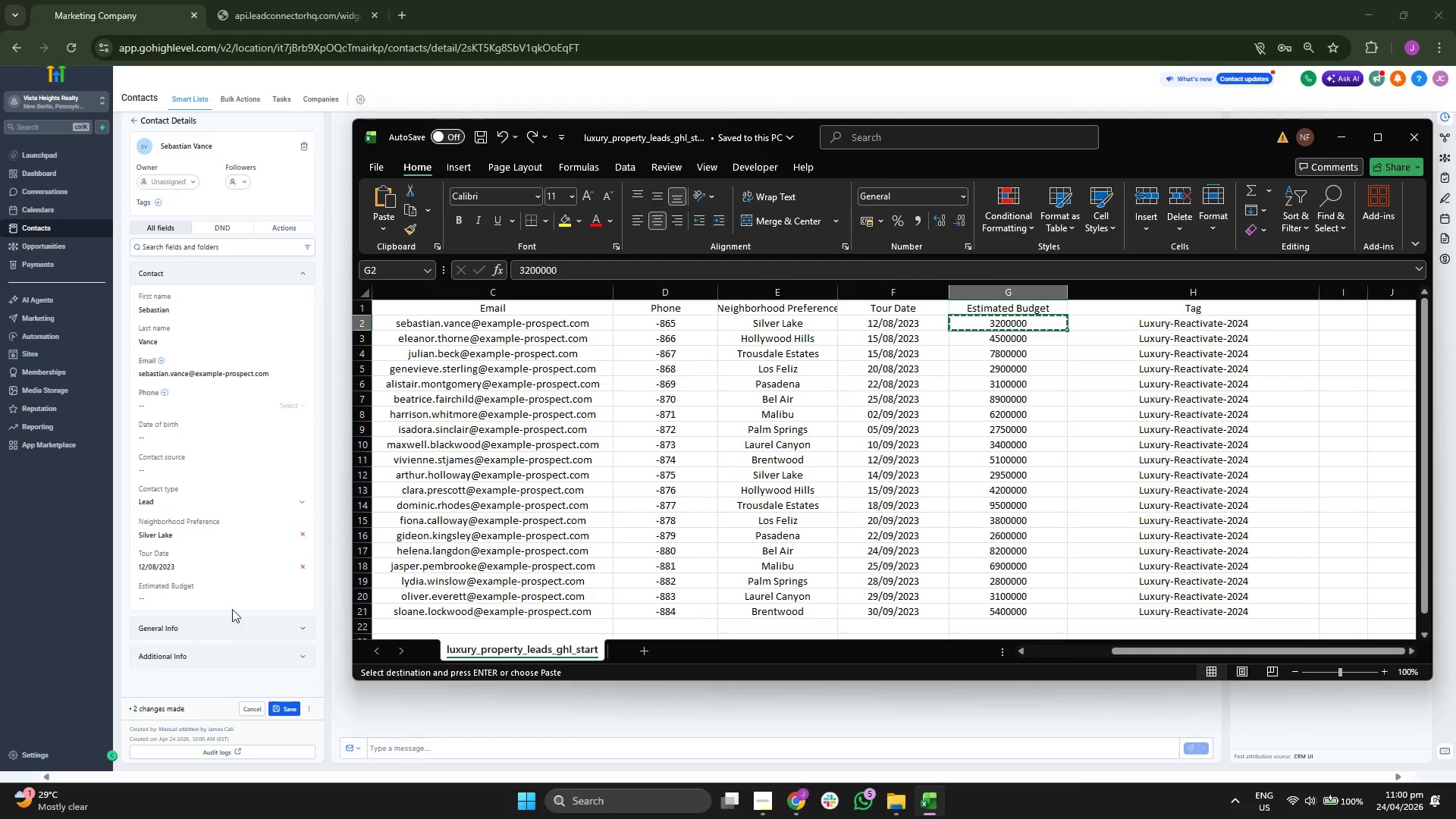 
left_click([227, 601])
 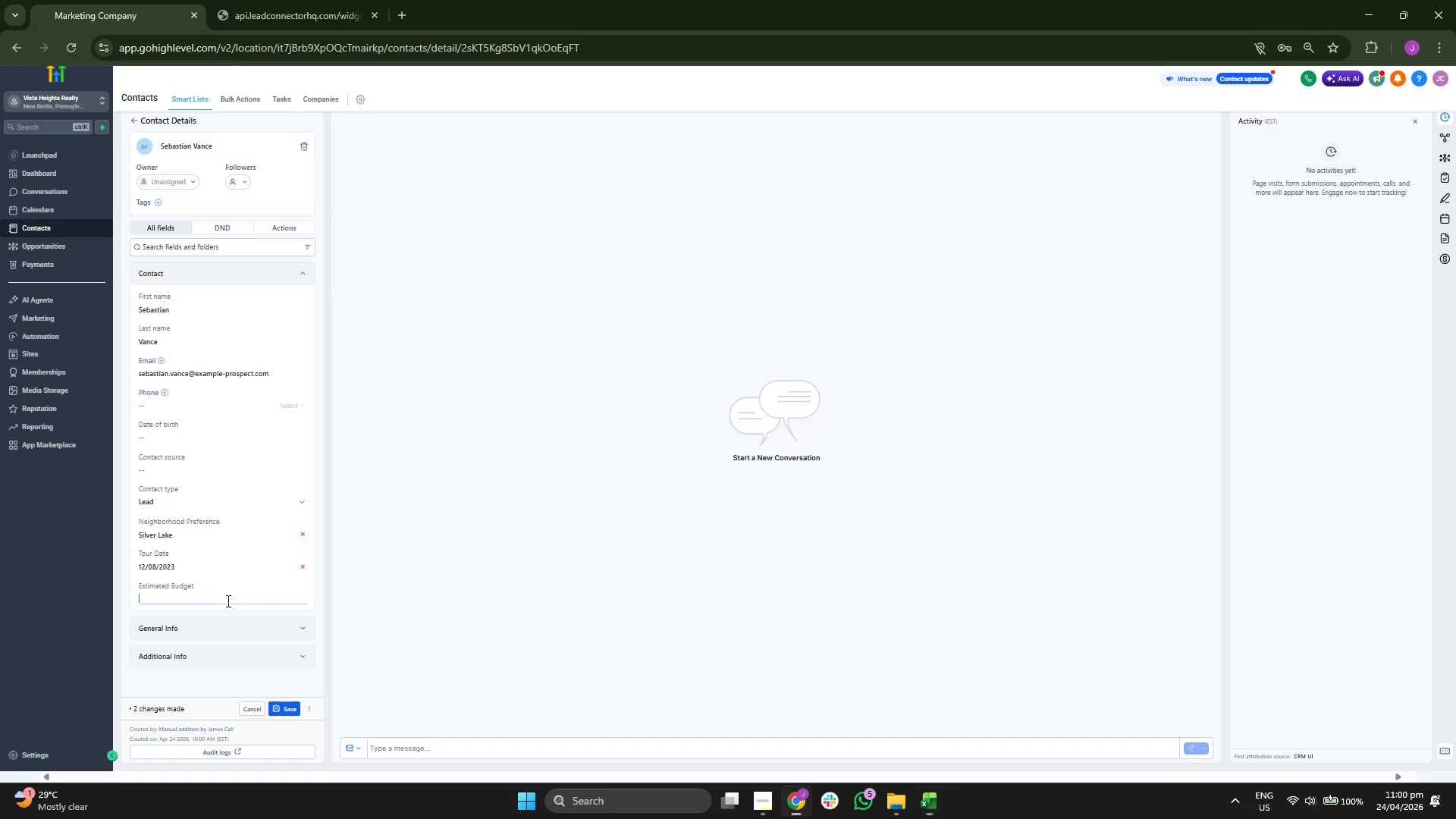 
key(Control+ControlLeft)
 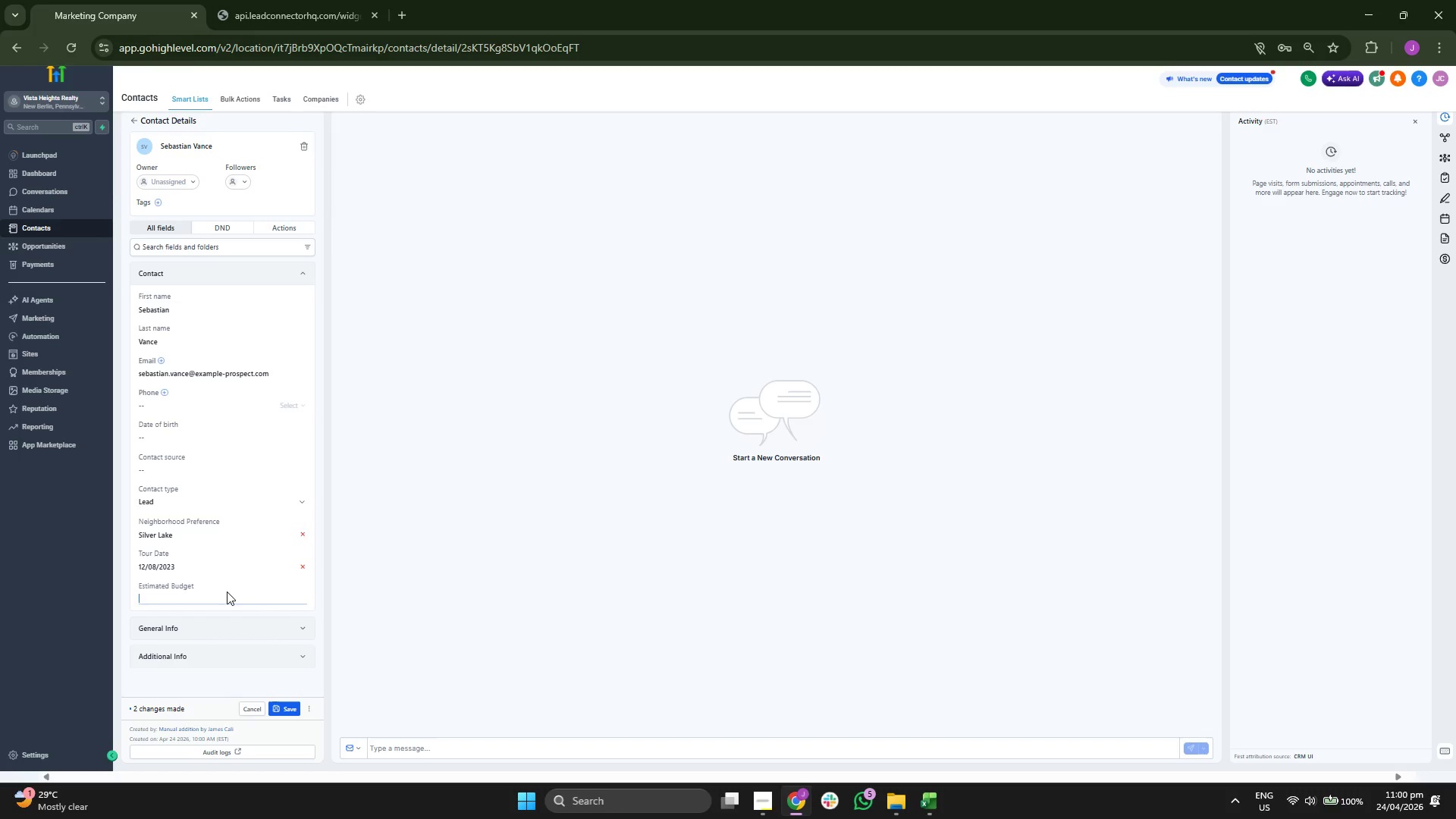 
key(Control+V)
 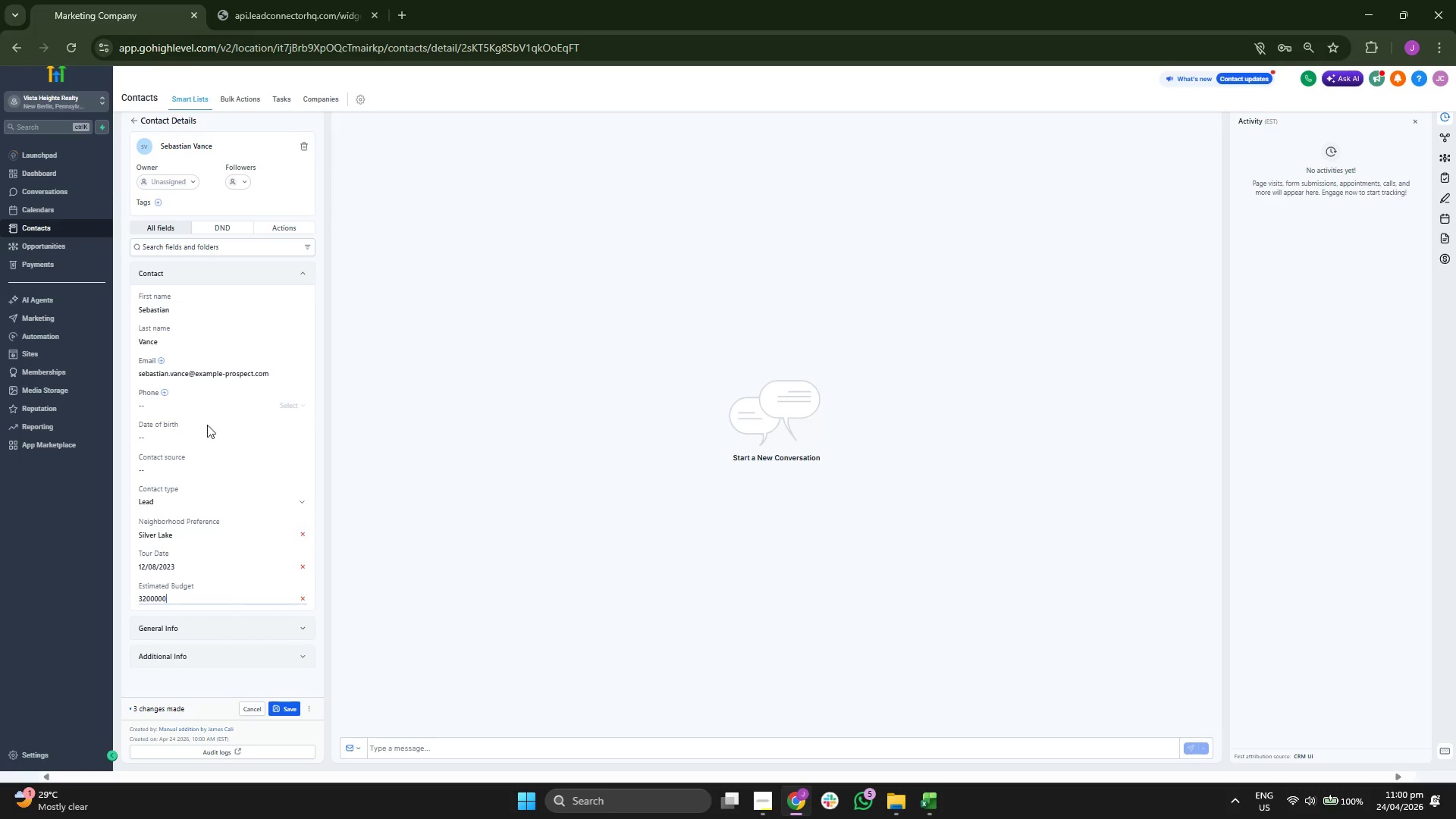 
scroll: coordinate [207, 423], scroll_direction: up, amount: 1.0
 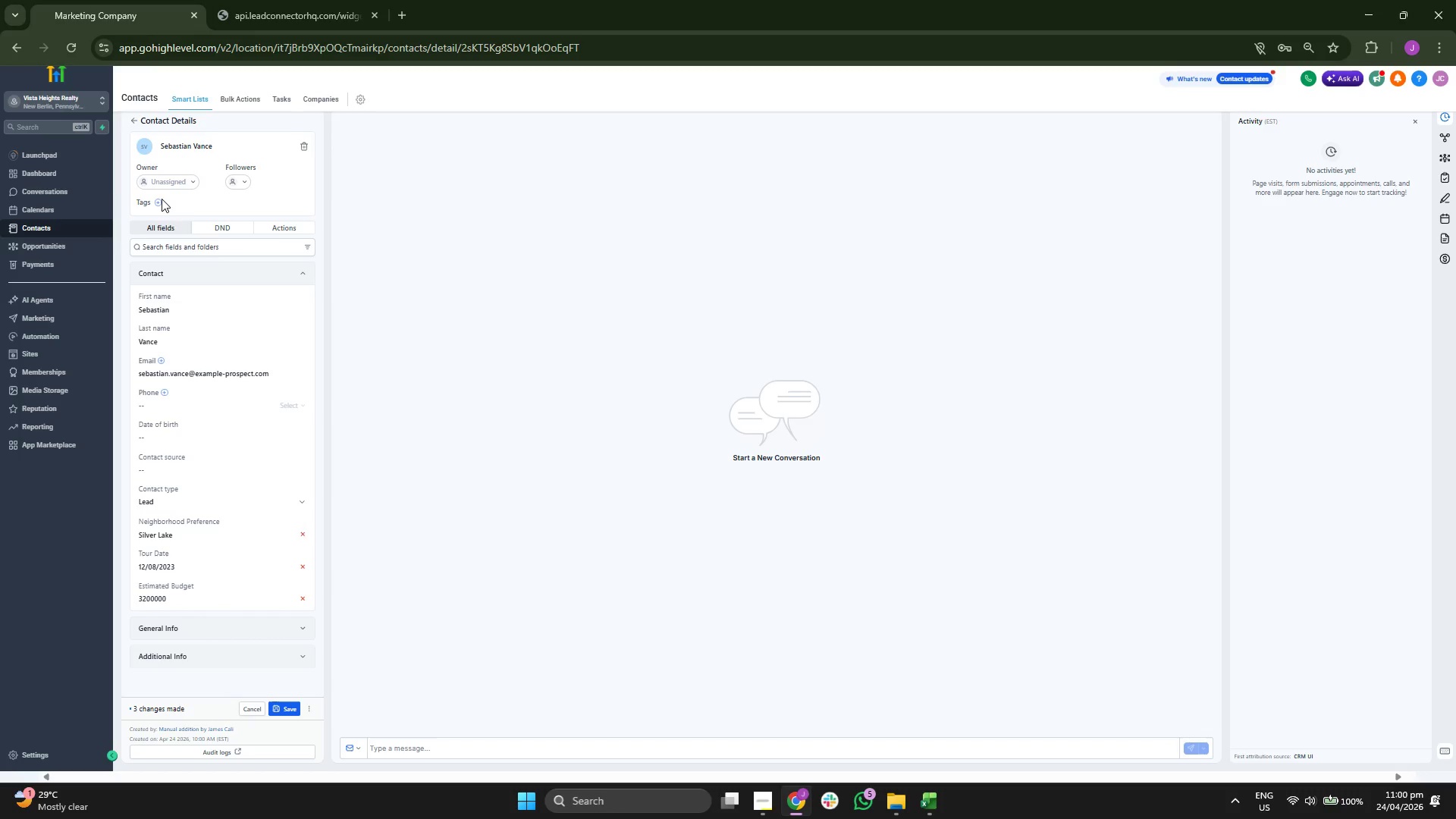 
double_click([162, 205])
 